 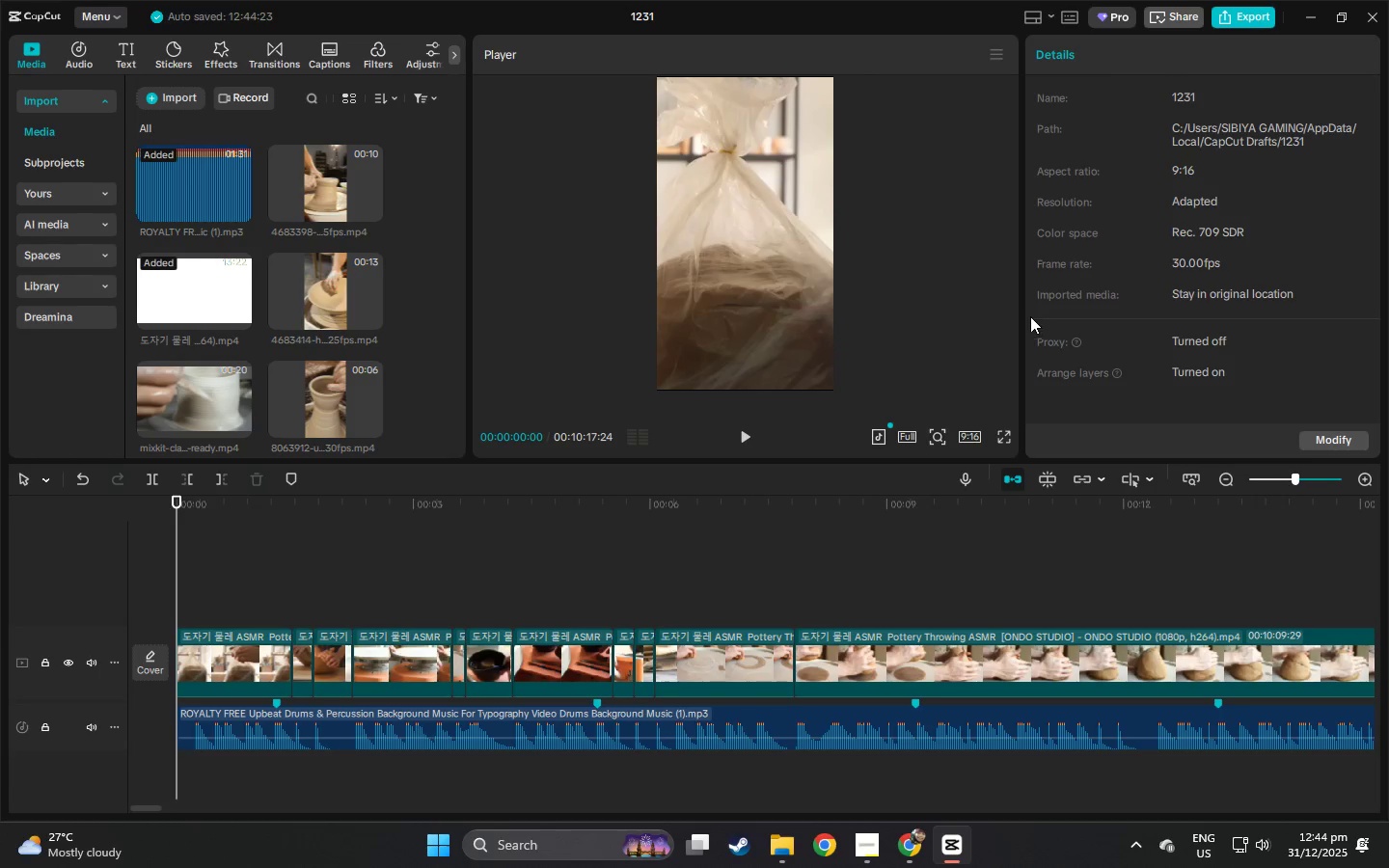 
left_click_drag(start_coordinate=[1020, 312], to_coordinate=[1078, 308])
 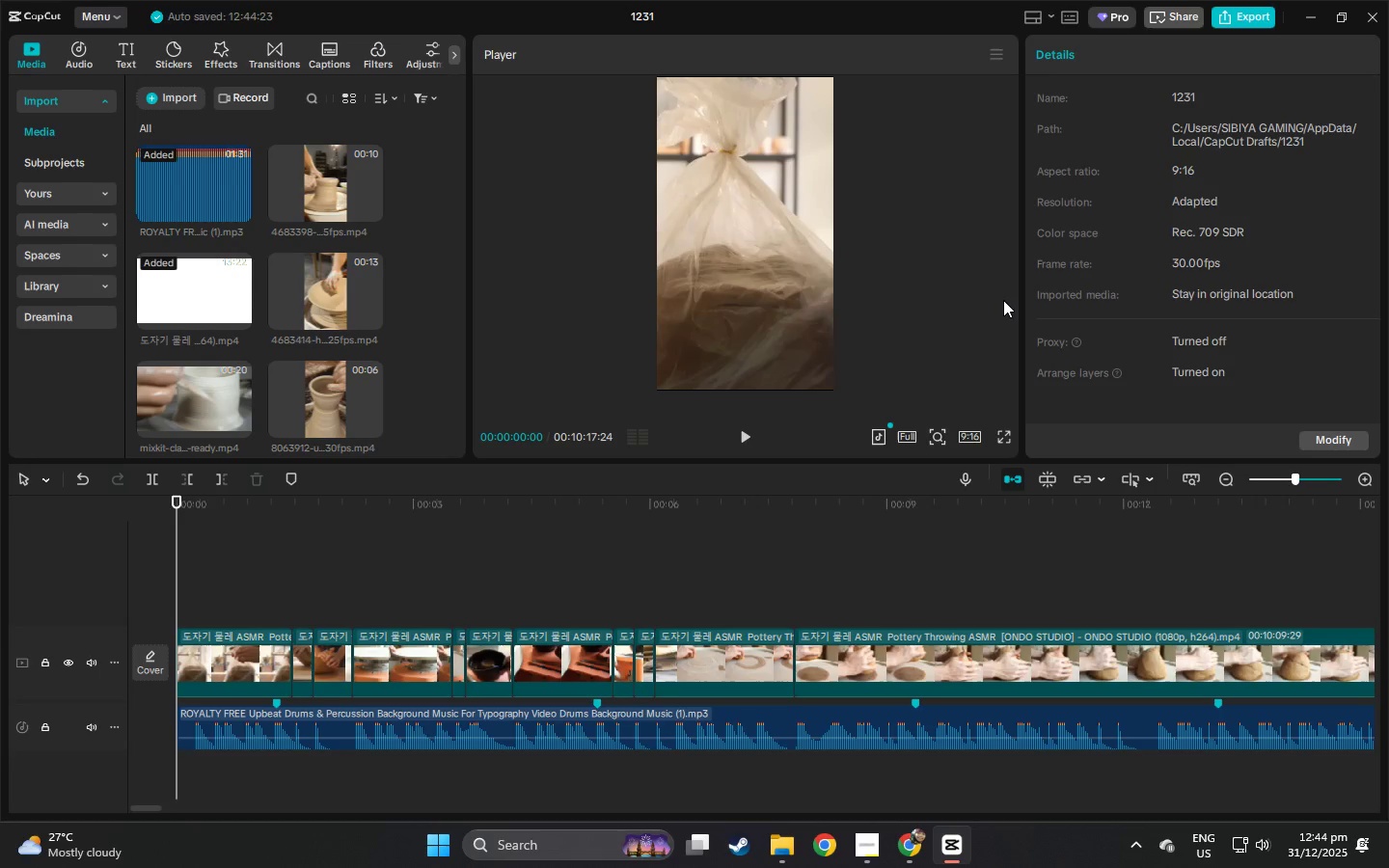 
left_click([1003, 300])
 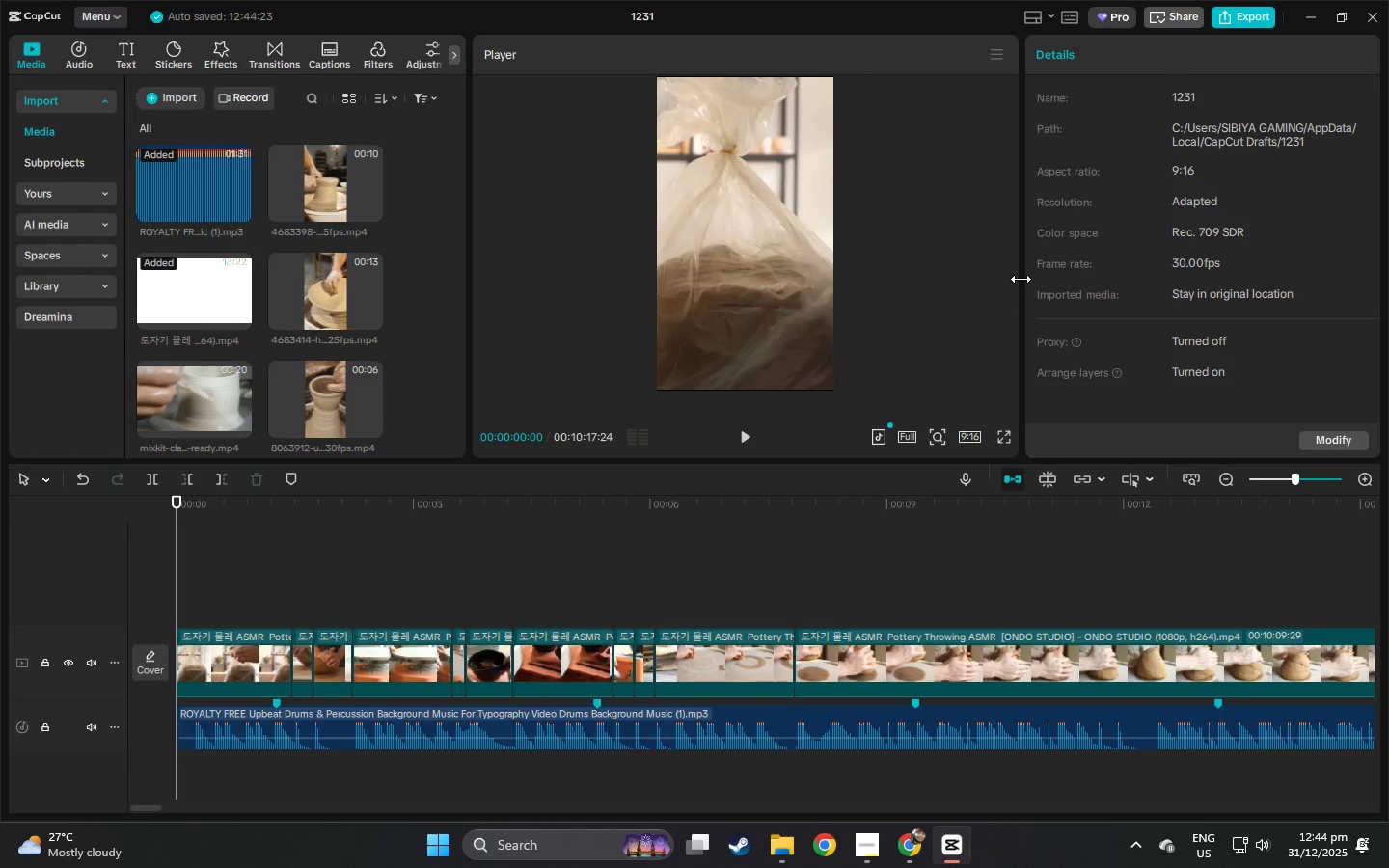 
left_click_drag(start_coordinate=[1021, 279], to_coordinate=[1087, 279])
 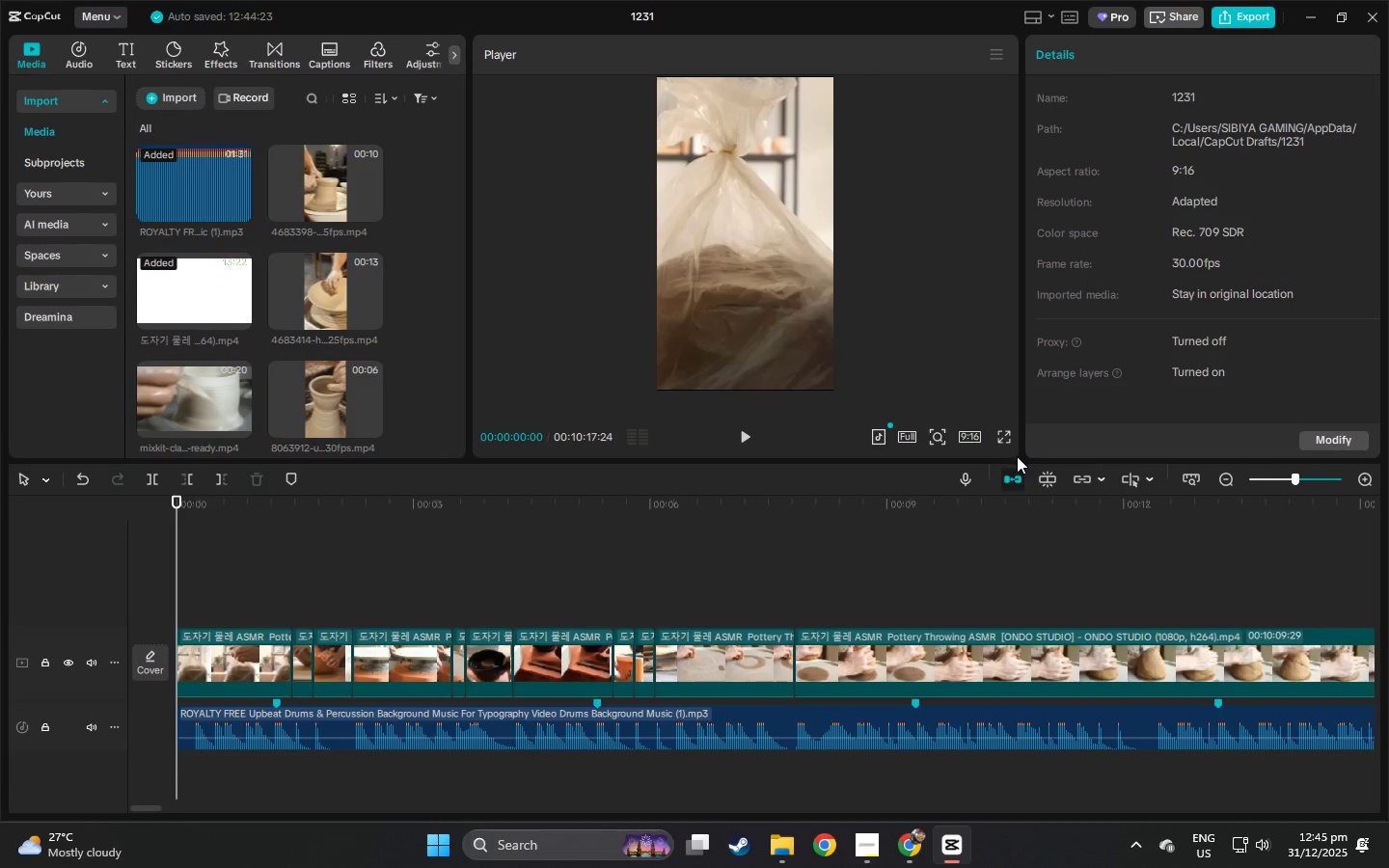 
left_click_drag(start_coordinate=[1004, 460], to_coordinate=[1188, 528])
 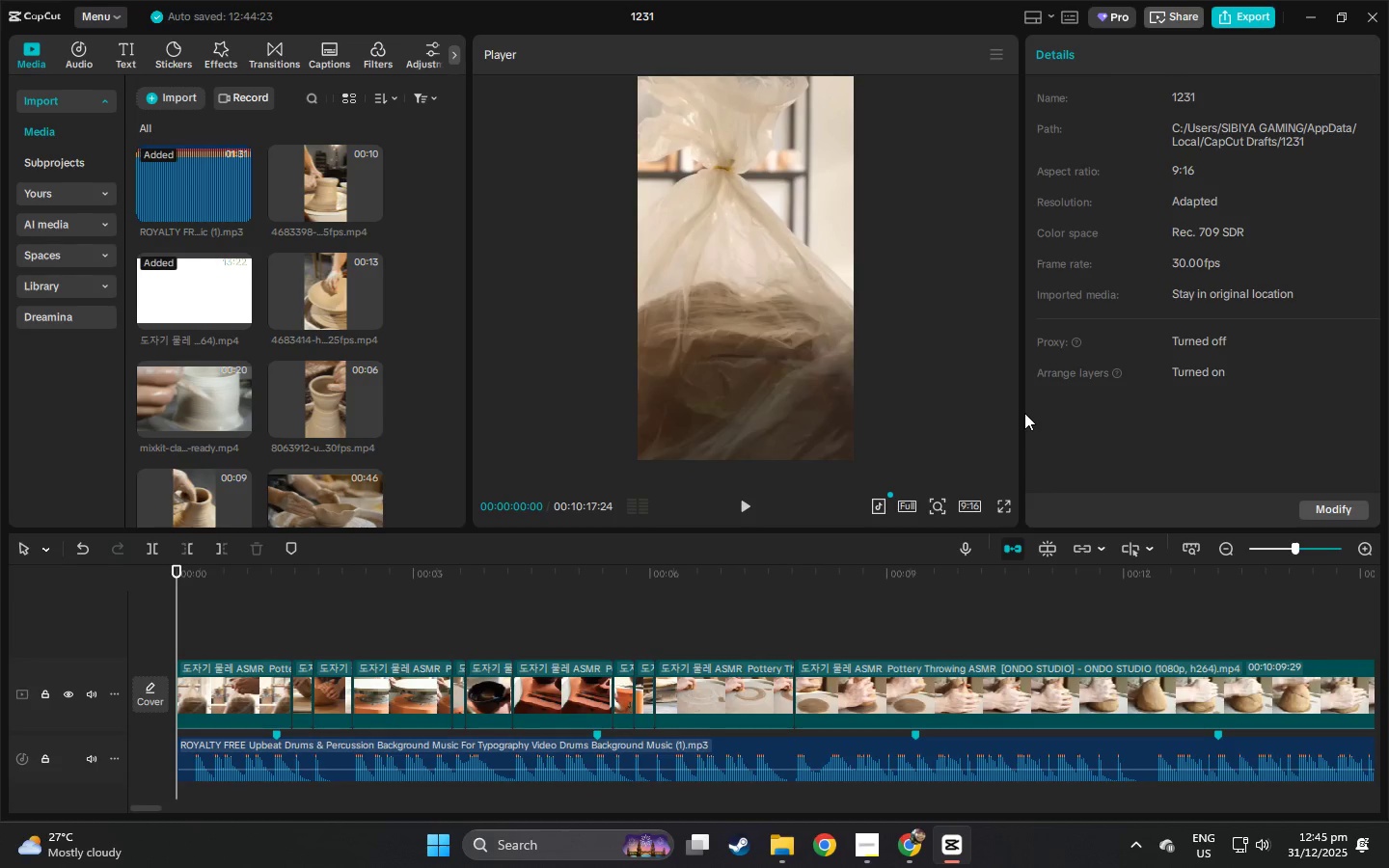 
left_click_drag(start_coordinate=[1021, 413], to_coordinate=[1107, 408])
 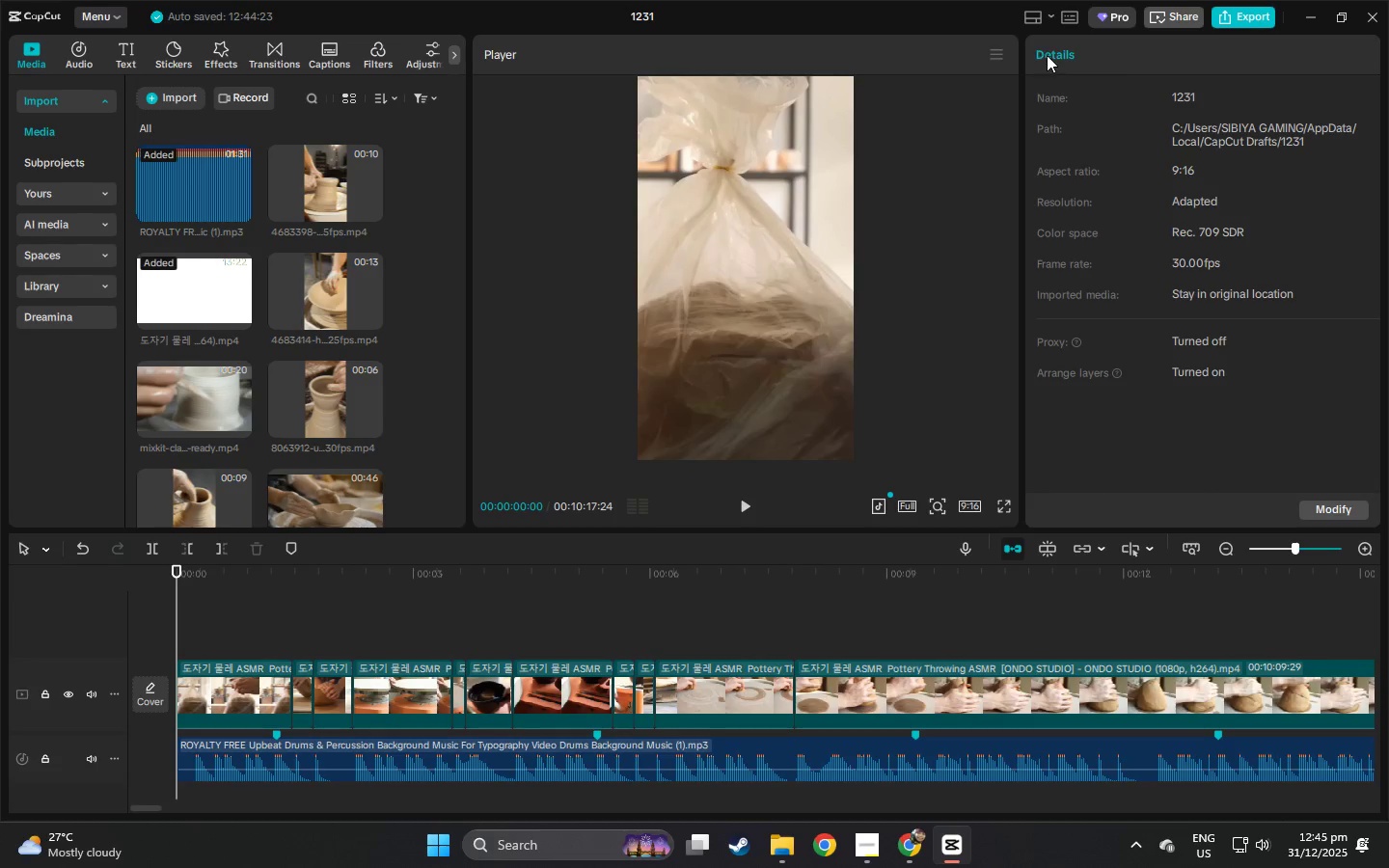 
right_click([1051, 52])
 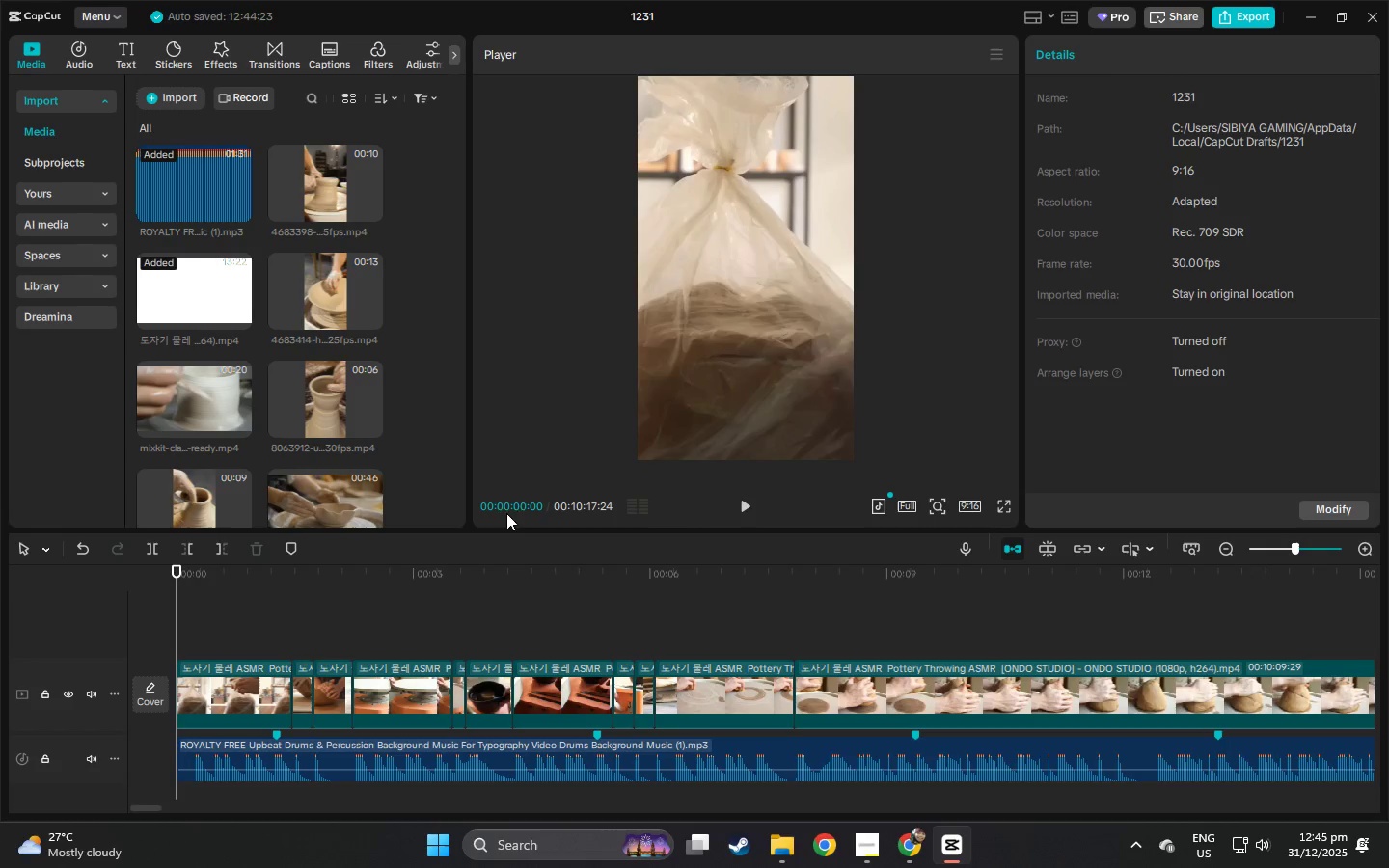 
left_click_drag(start_coordinate=[201, 573], to_coordinate=[164, 569])
 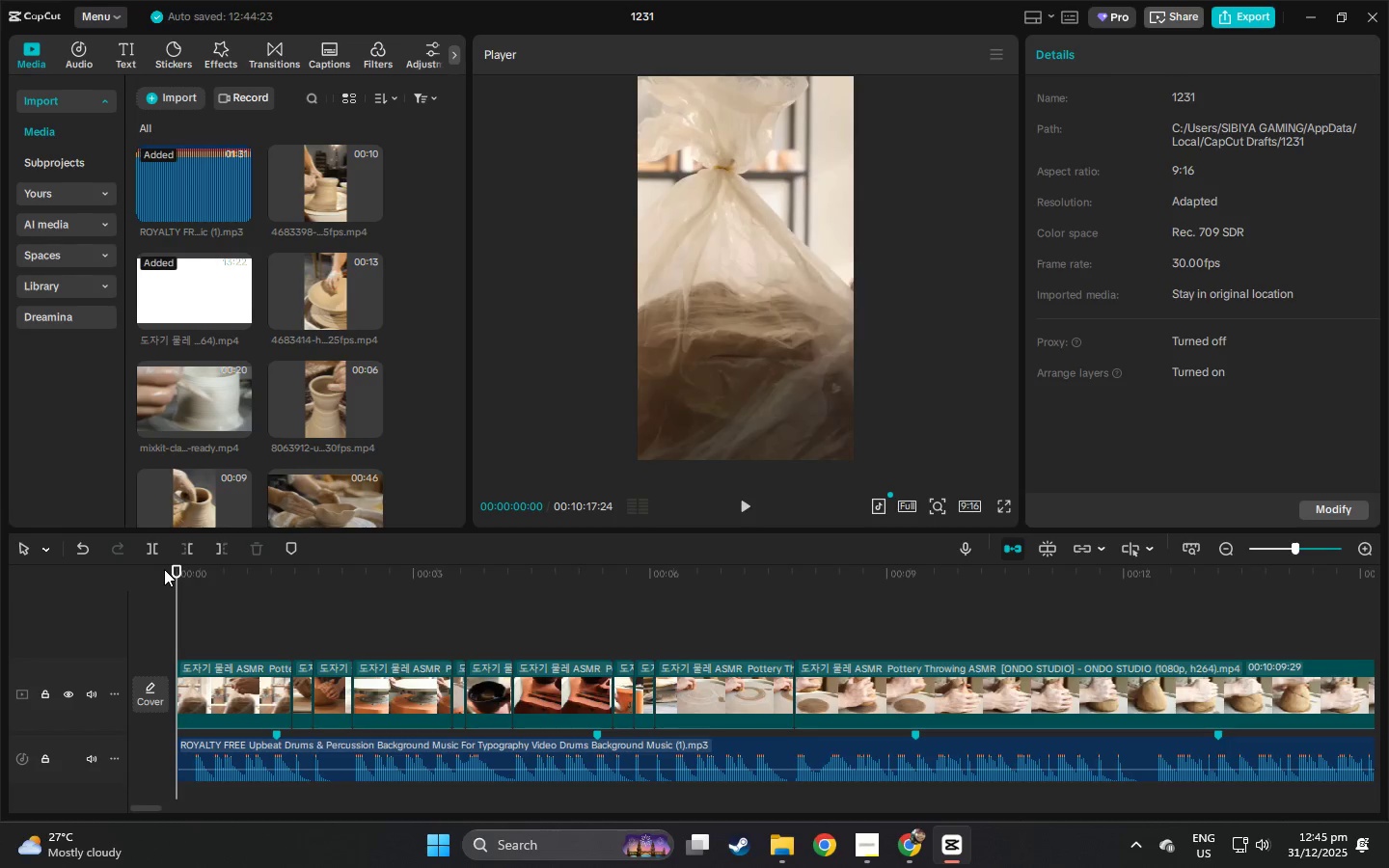 
key(Space)
 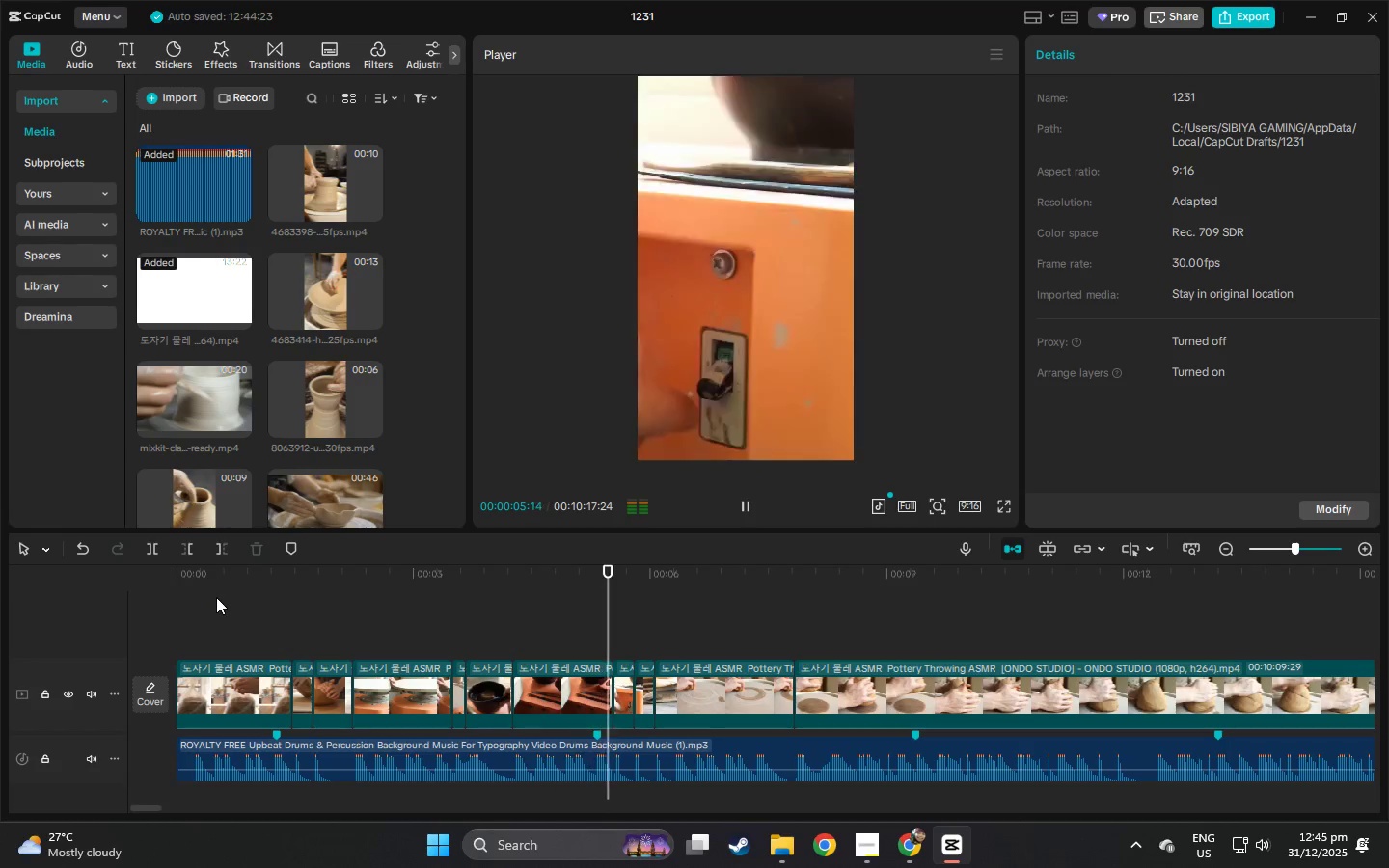 
wait(7.41)
 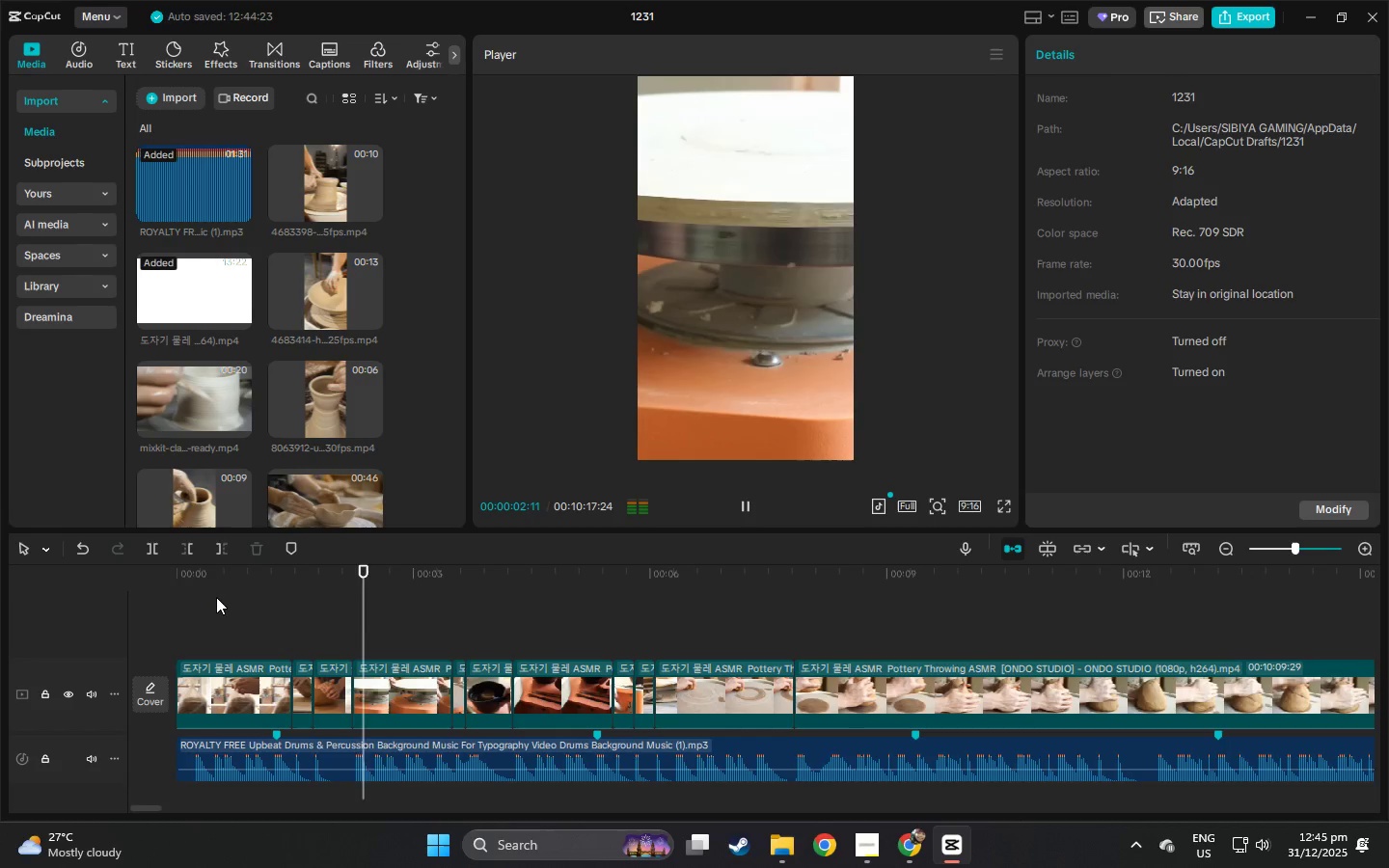 
key(Space)
 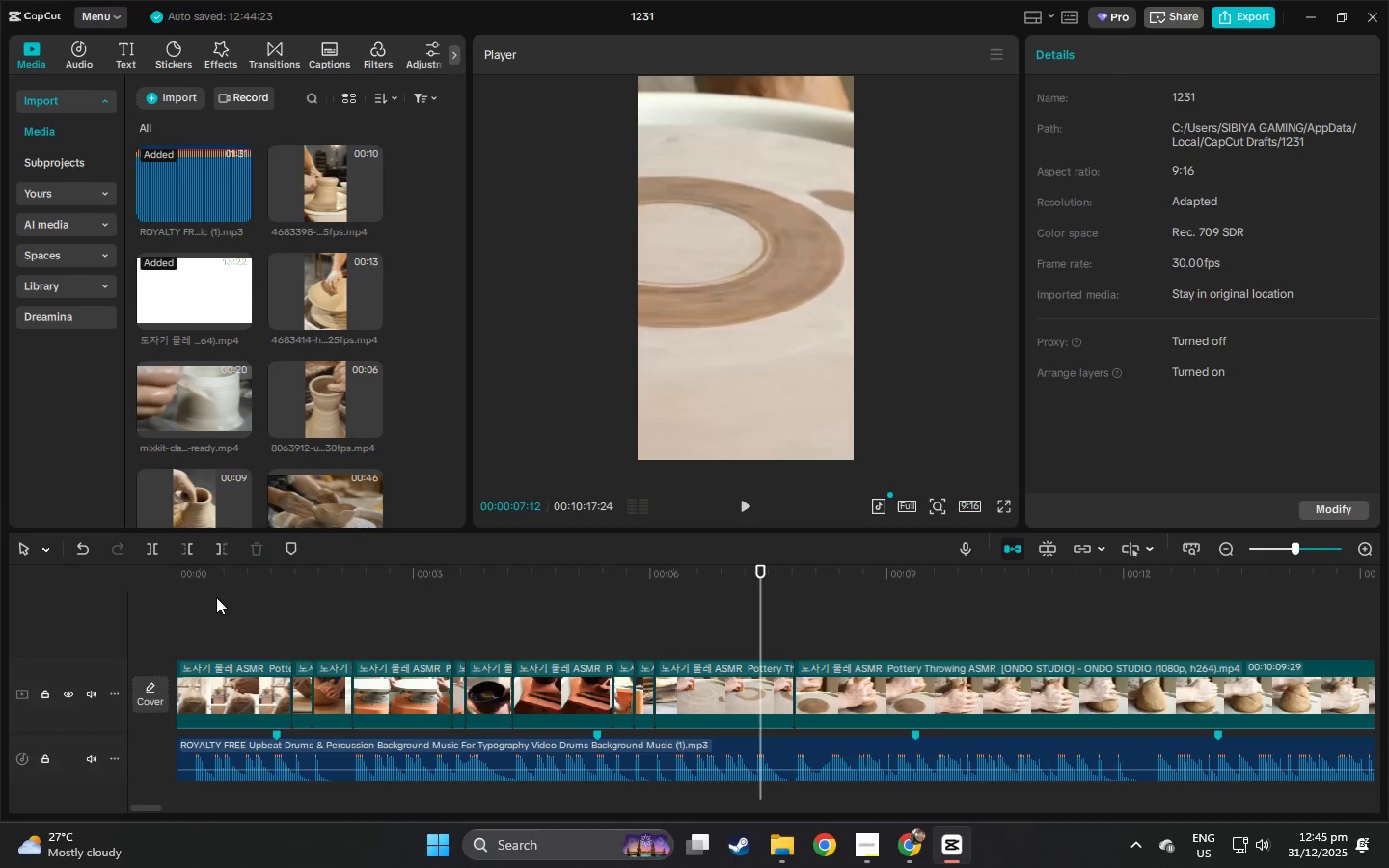 
key(Space)
 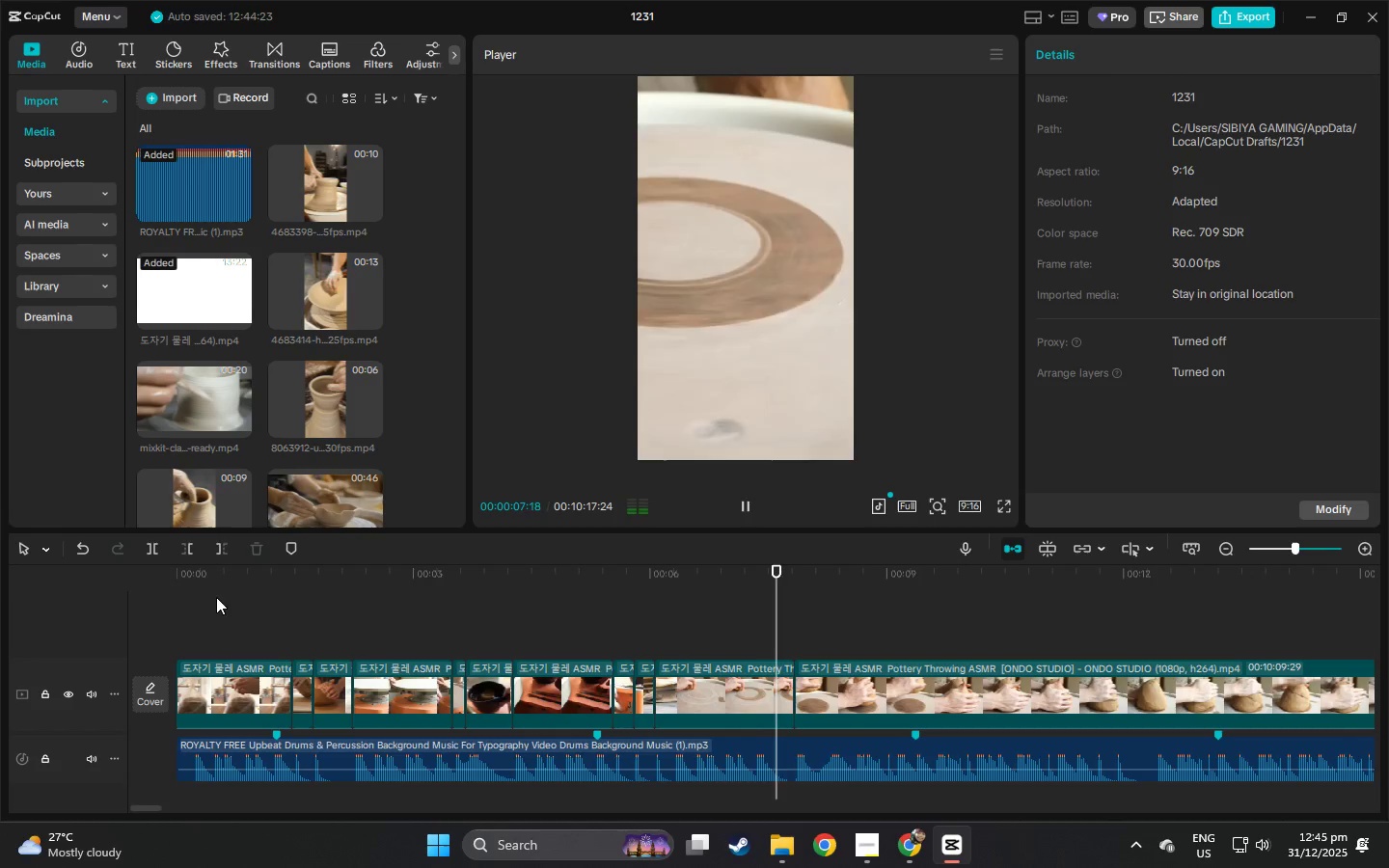 
key(Space)
 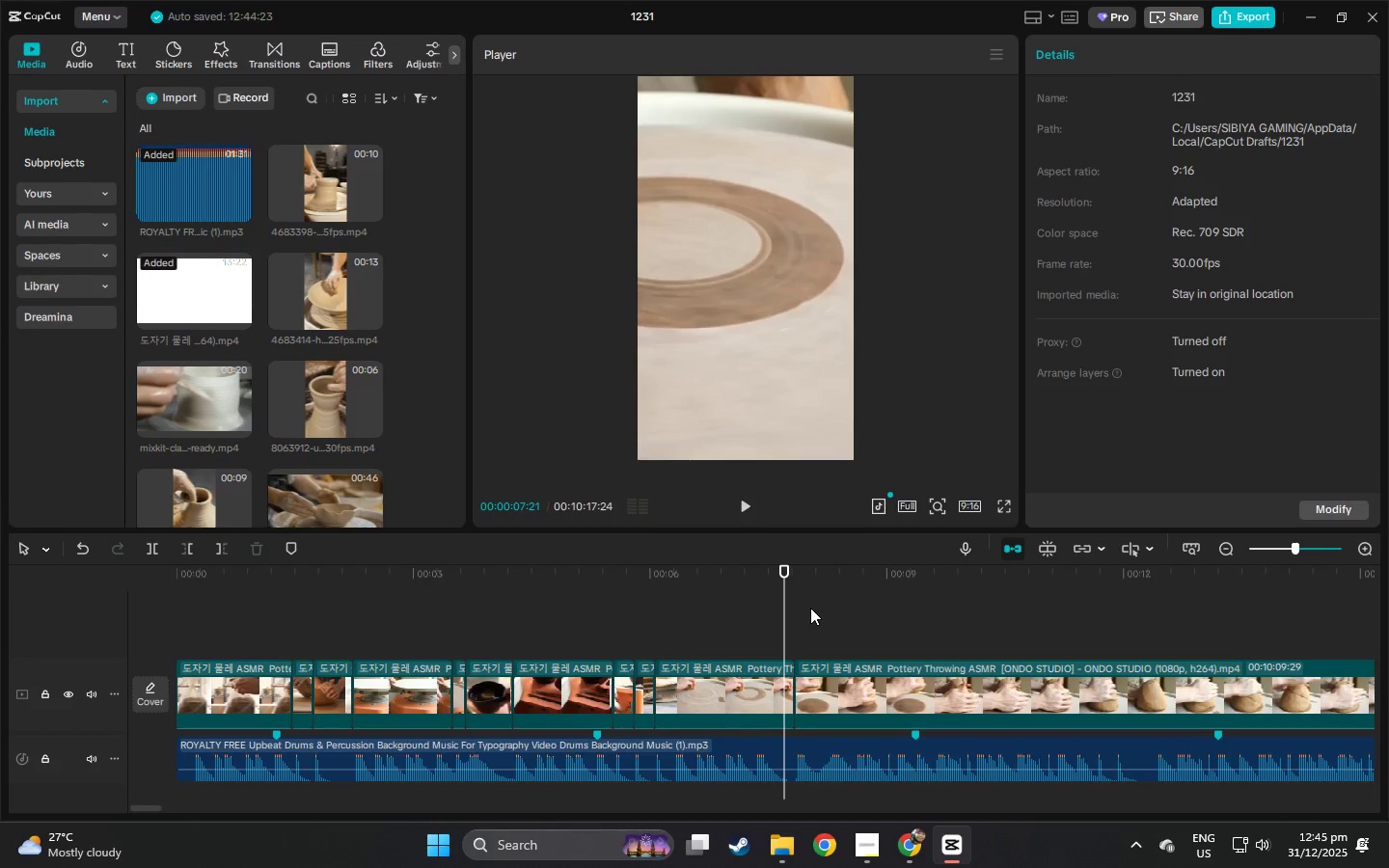 
key(Space)
 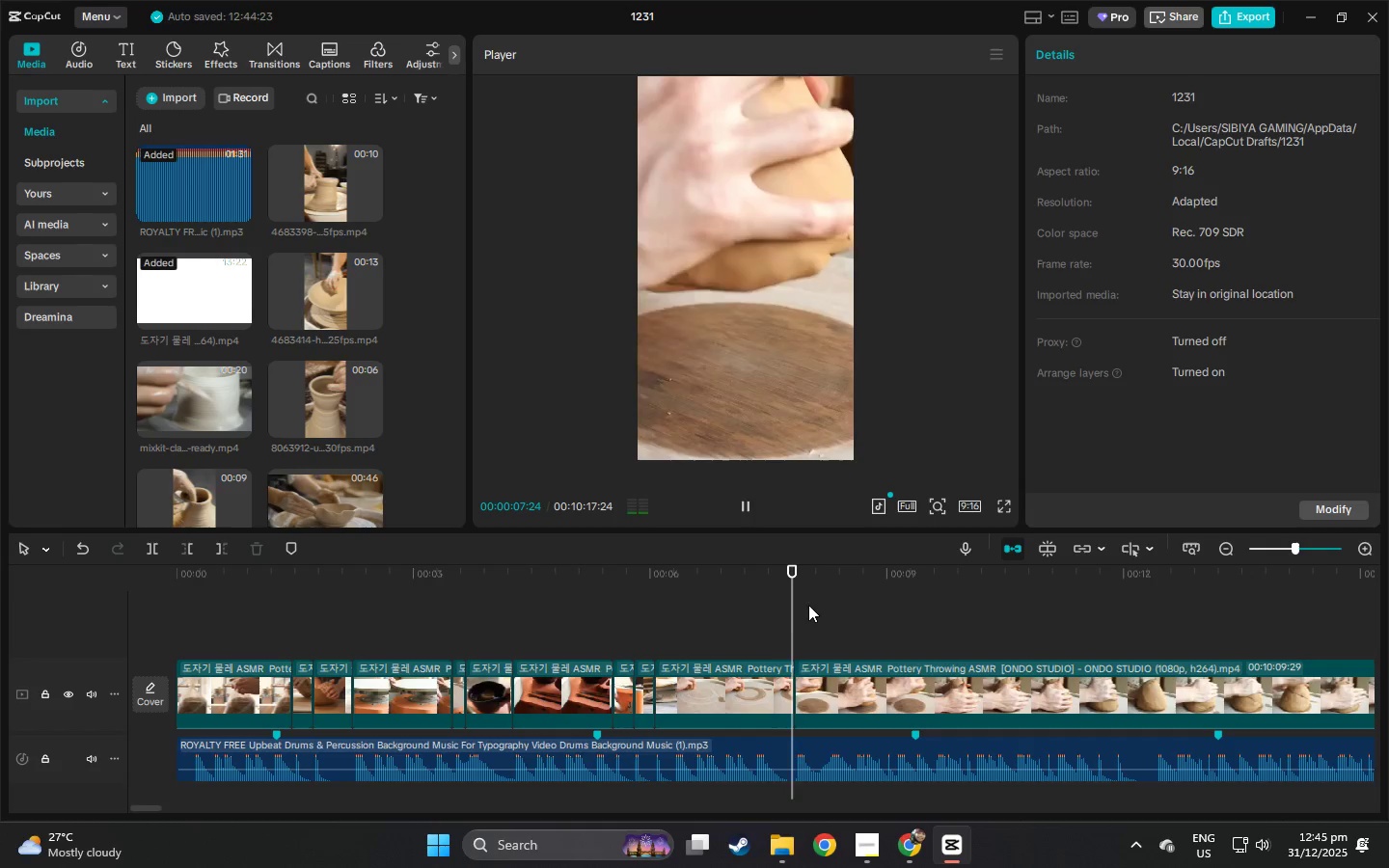 
key(Space)
 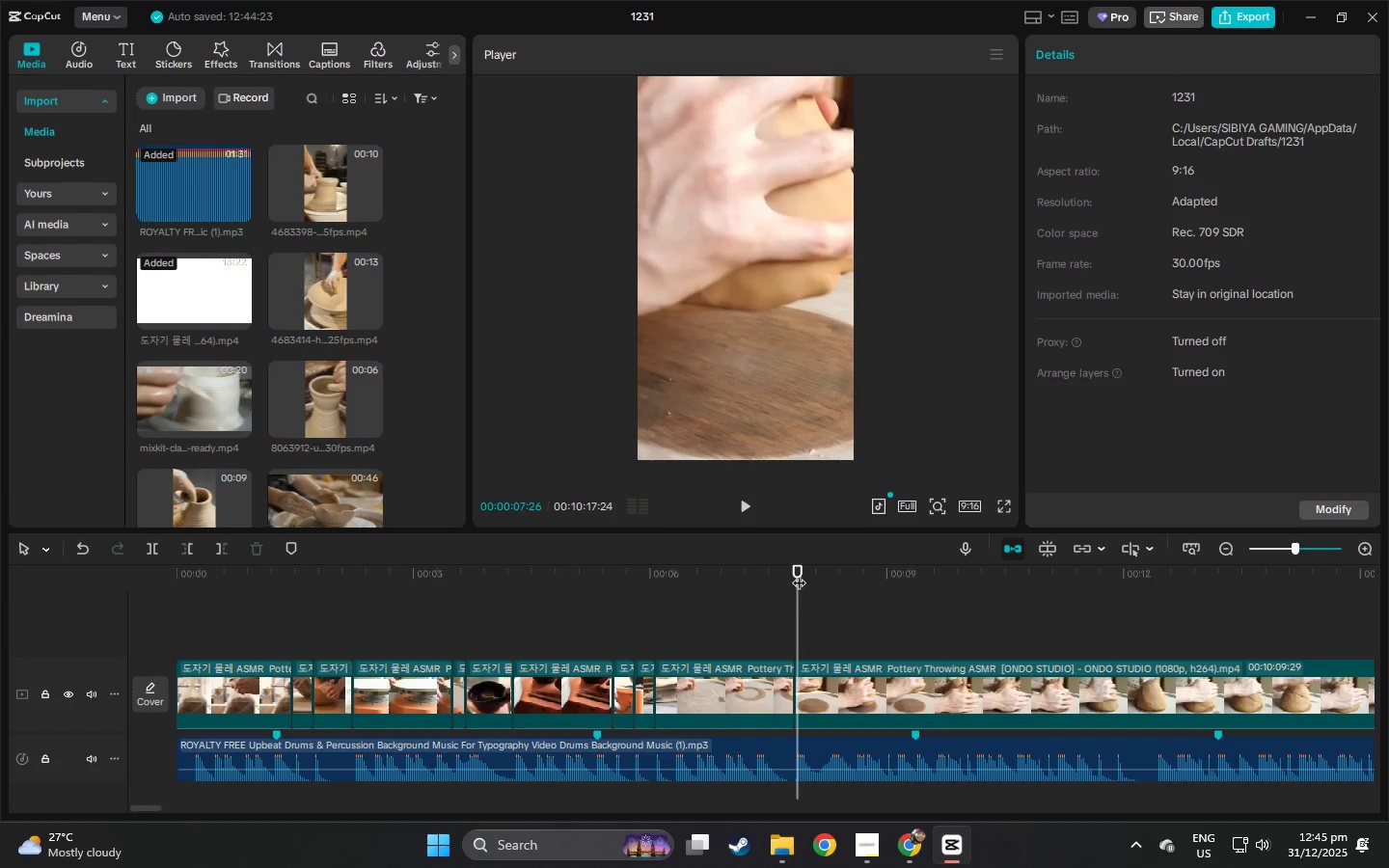 
left_click_drag(start_coordinate=[793, 566], to_coordinate=[785, 566])
 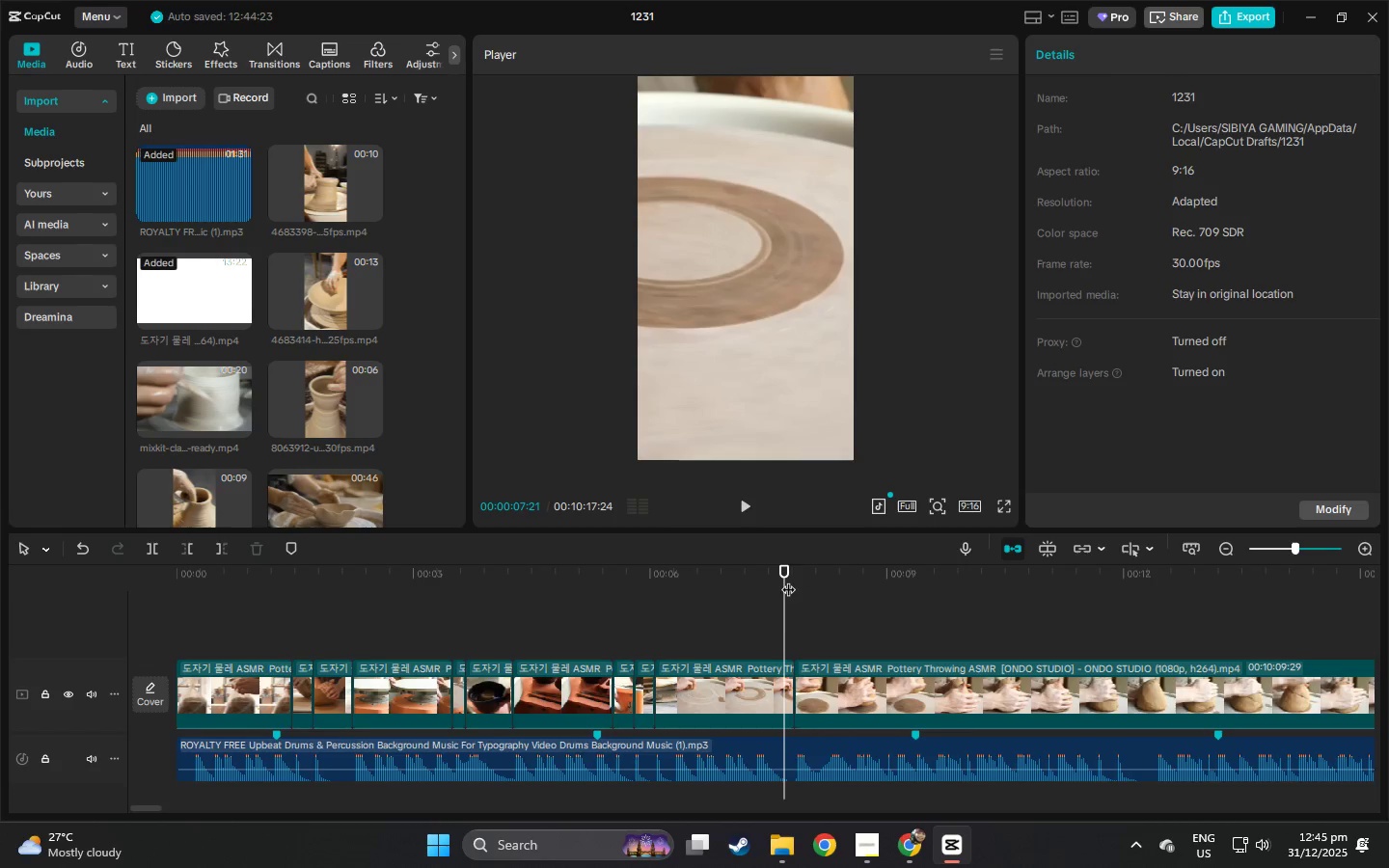 
key(Control+ControlLeft)
 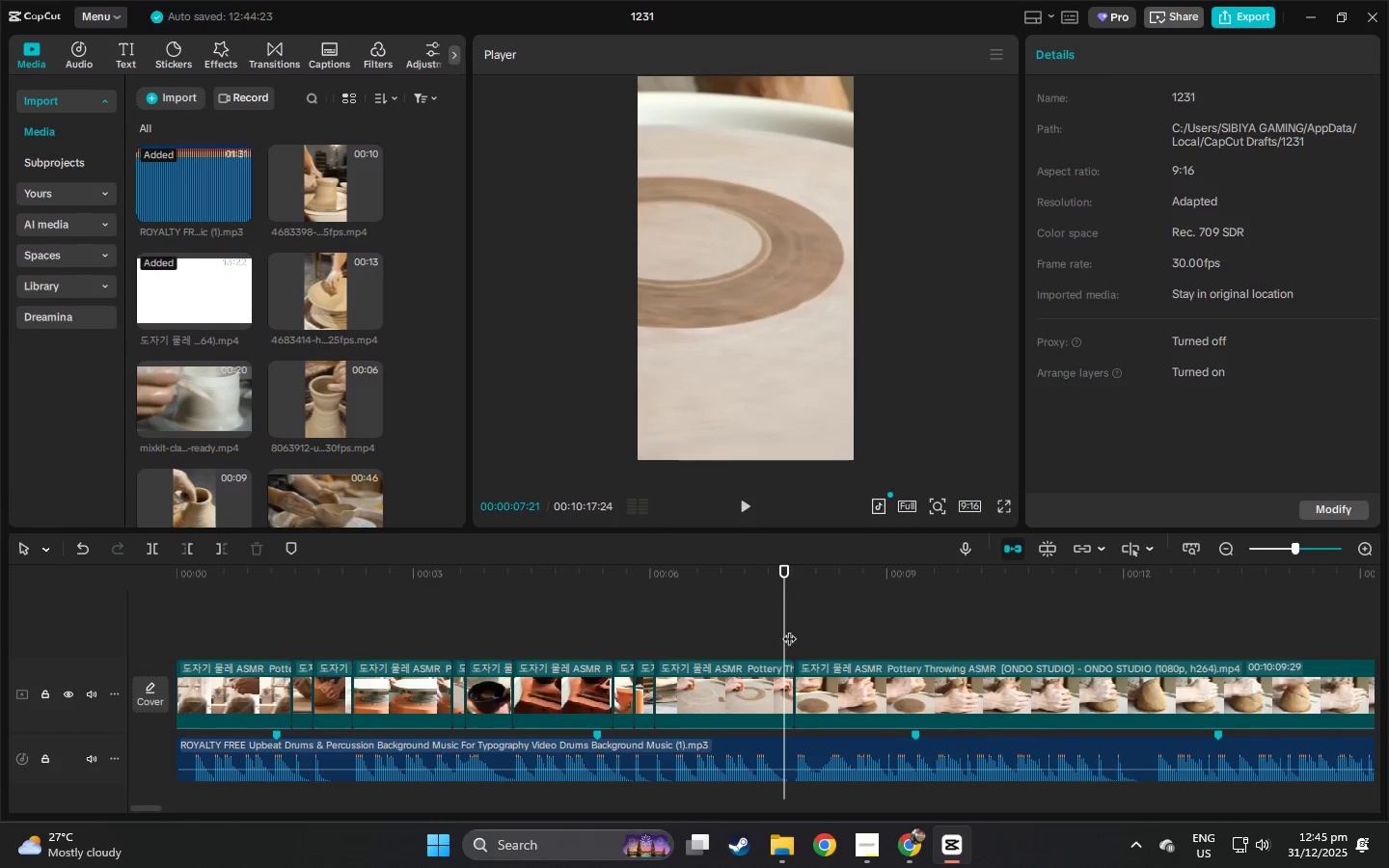 
key(Control+B)
 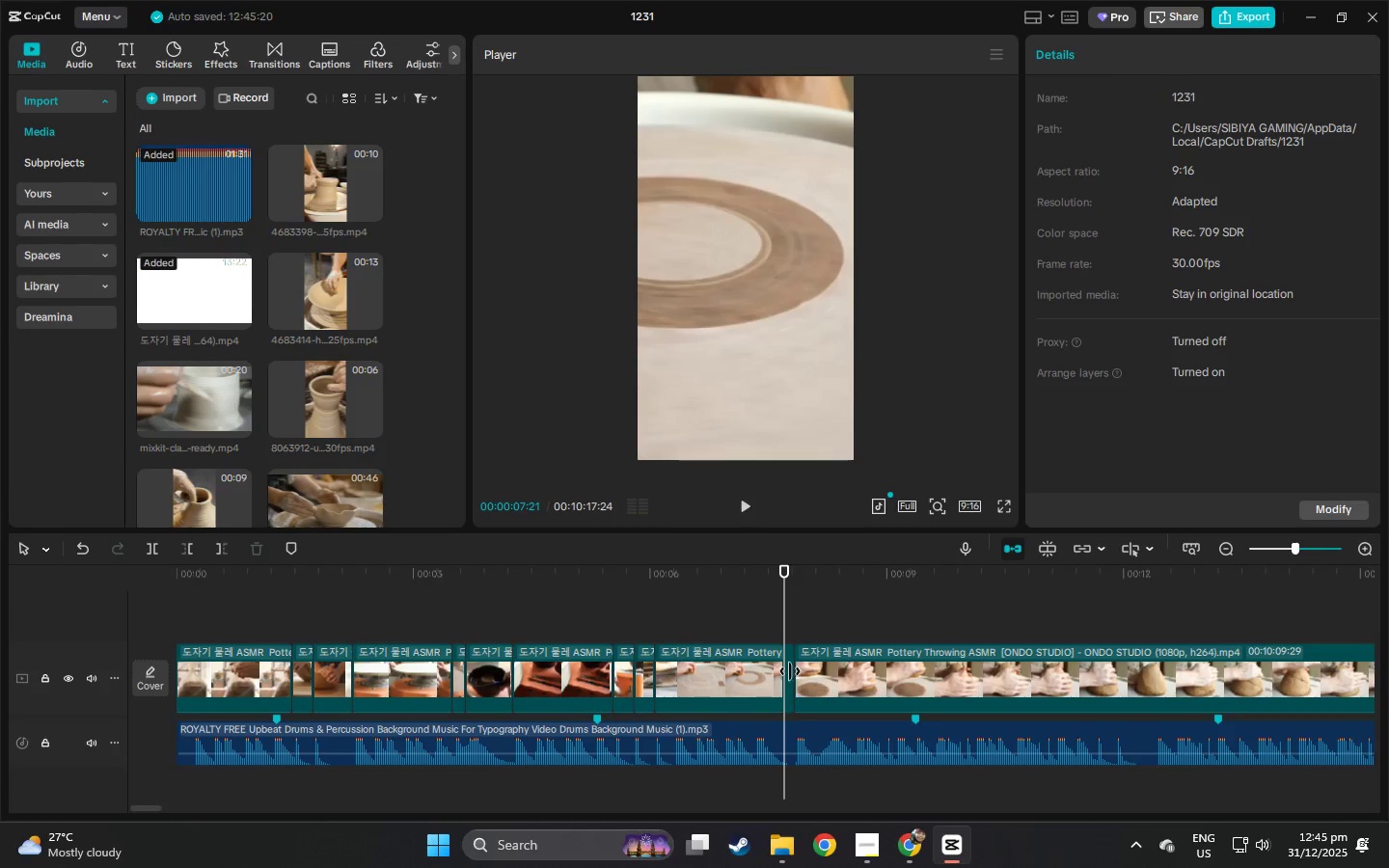 
left_click([790, 670])
 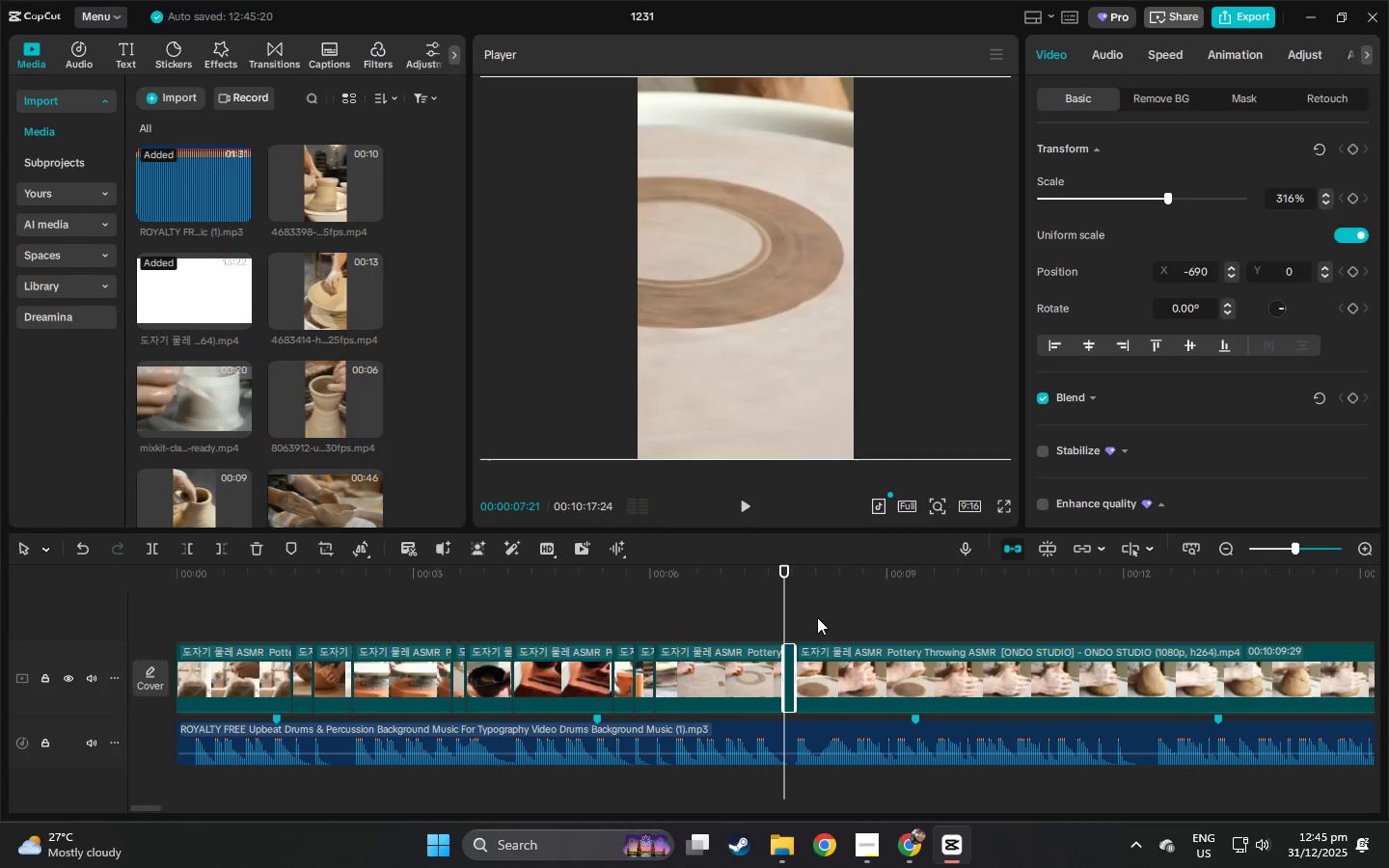 
key(Delete)
 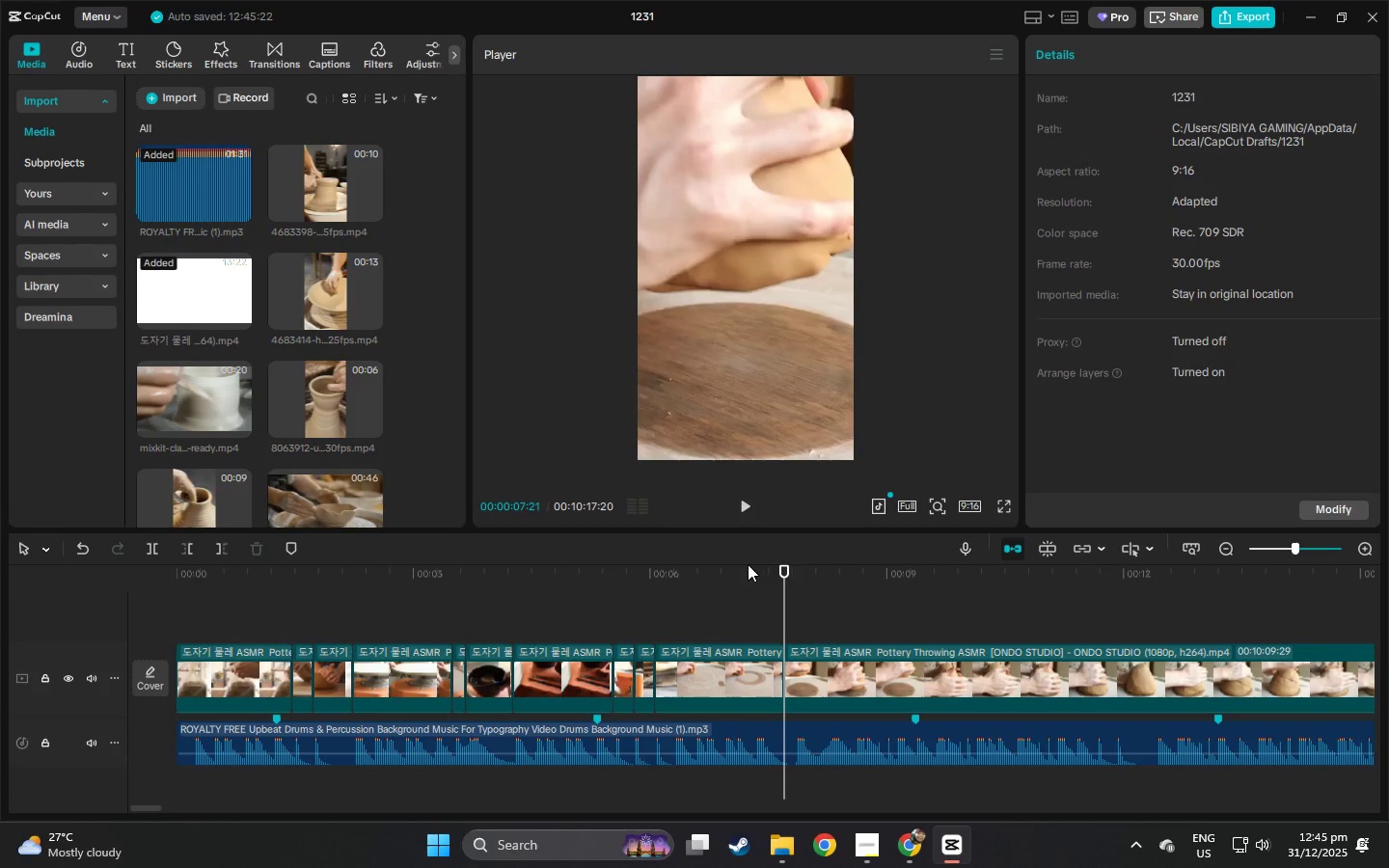 
left_click_drag(start_coordinate=[746, 564], to_coordinate=[737, 567])
 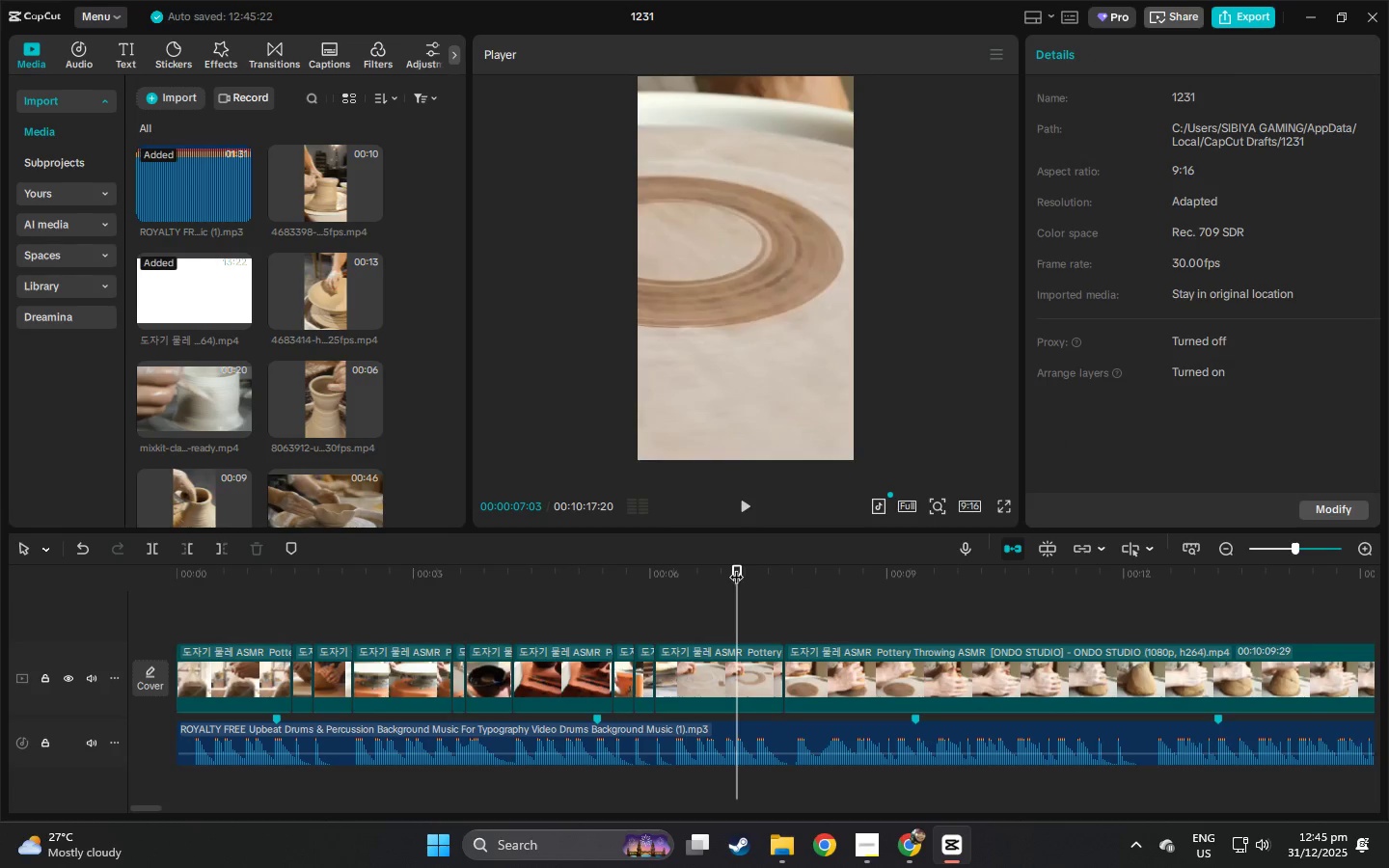 
key(Space)
 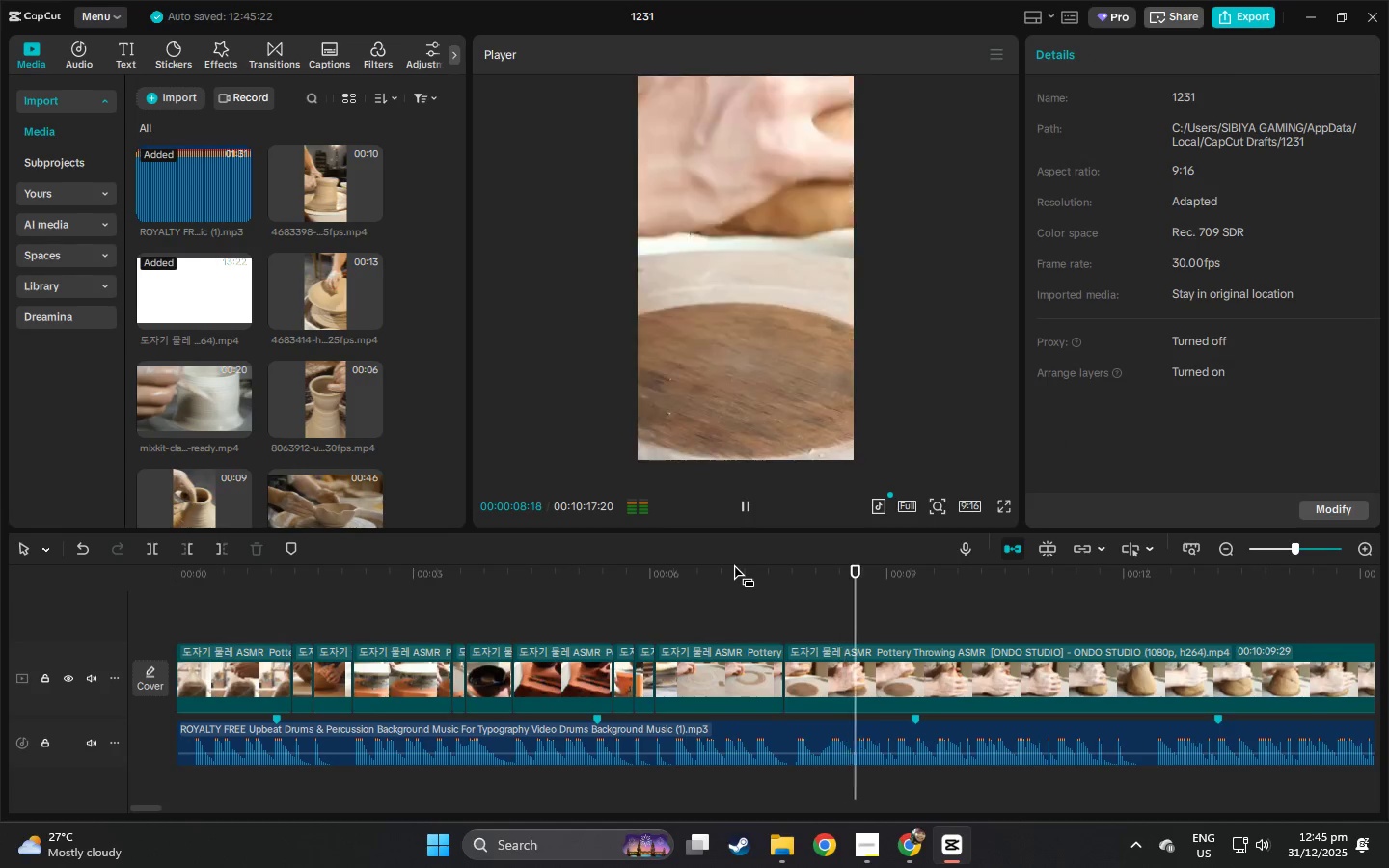 
key(Space)
 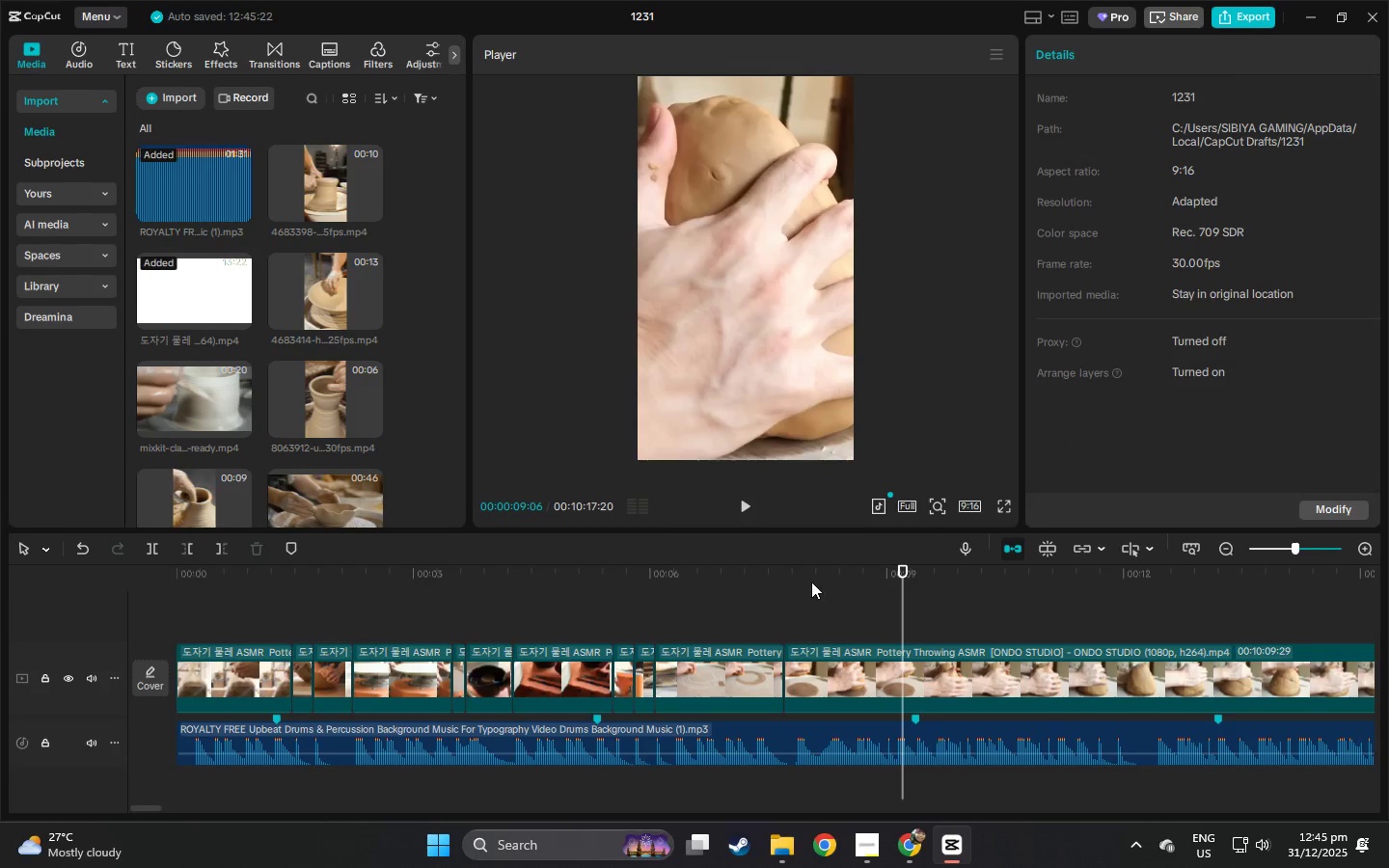 
left_click_drag(start_coordinate=[807, 581], to_coordinate=[862, 579])
 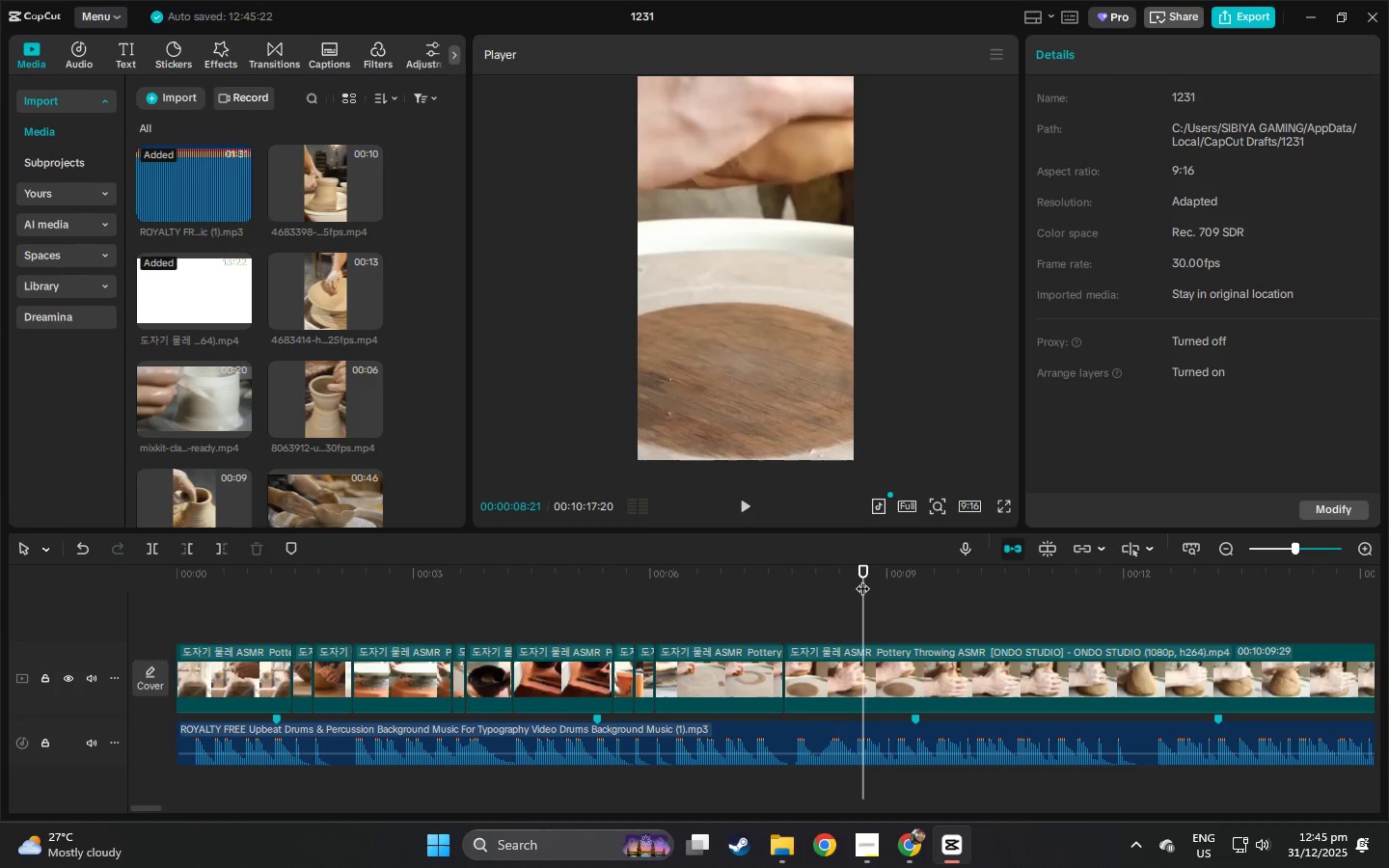 
key(Control+ControlLeft)
 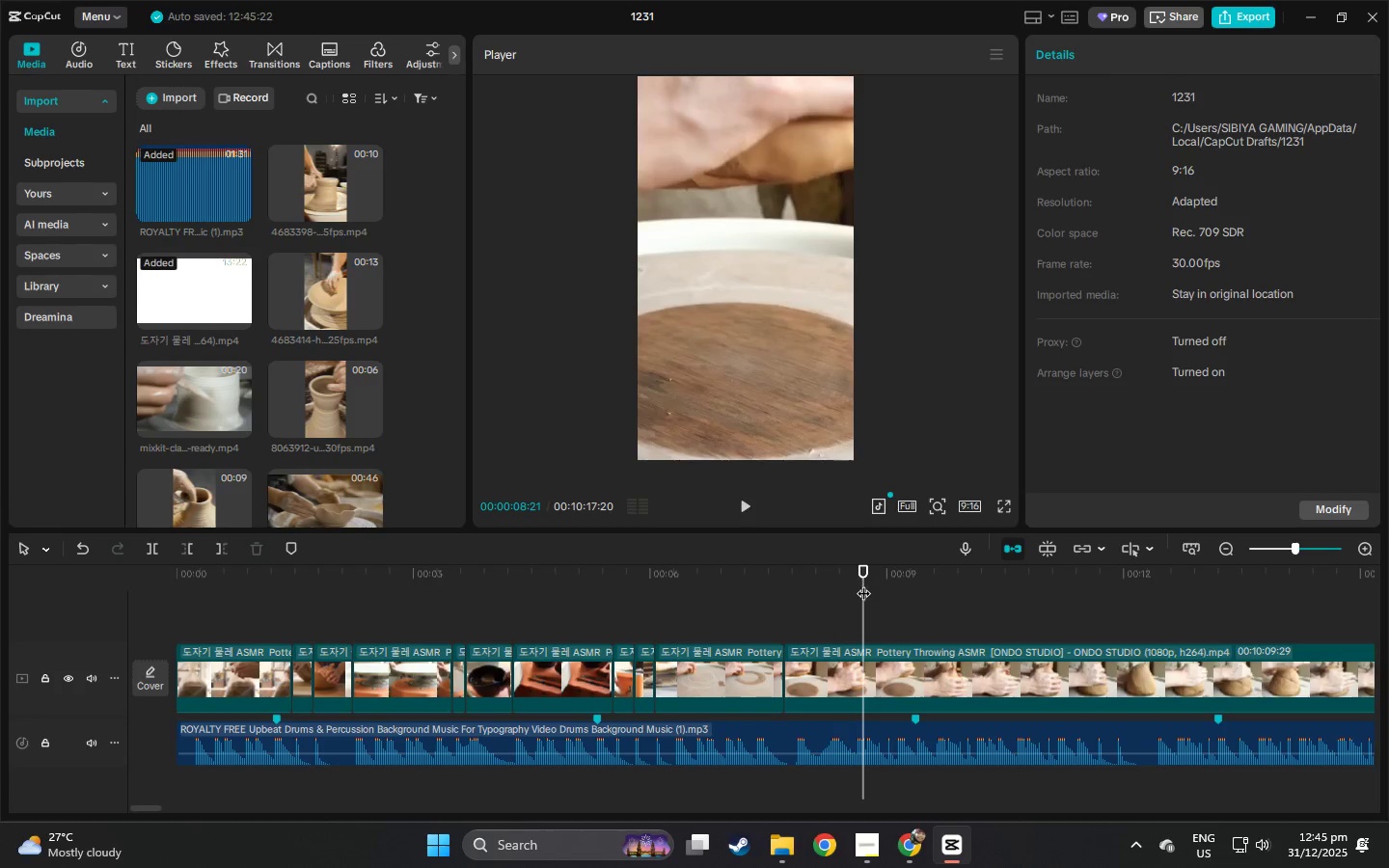 
key(Control+B)
 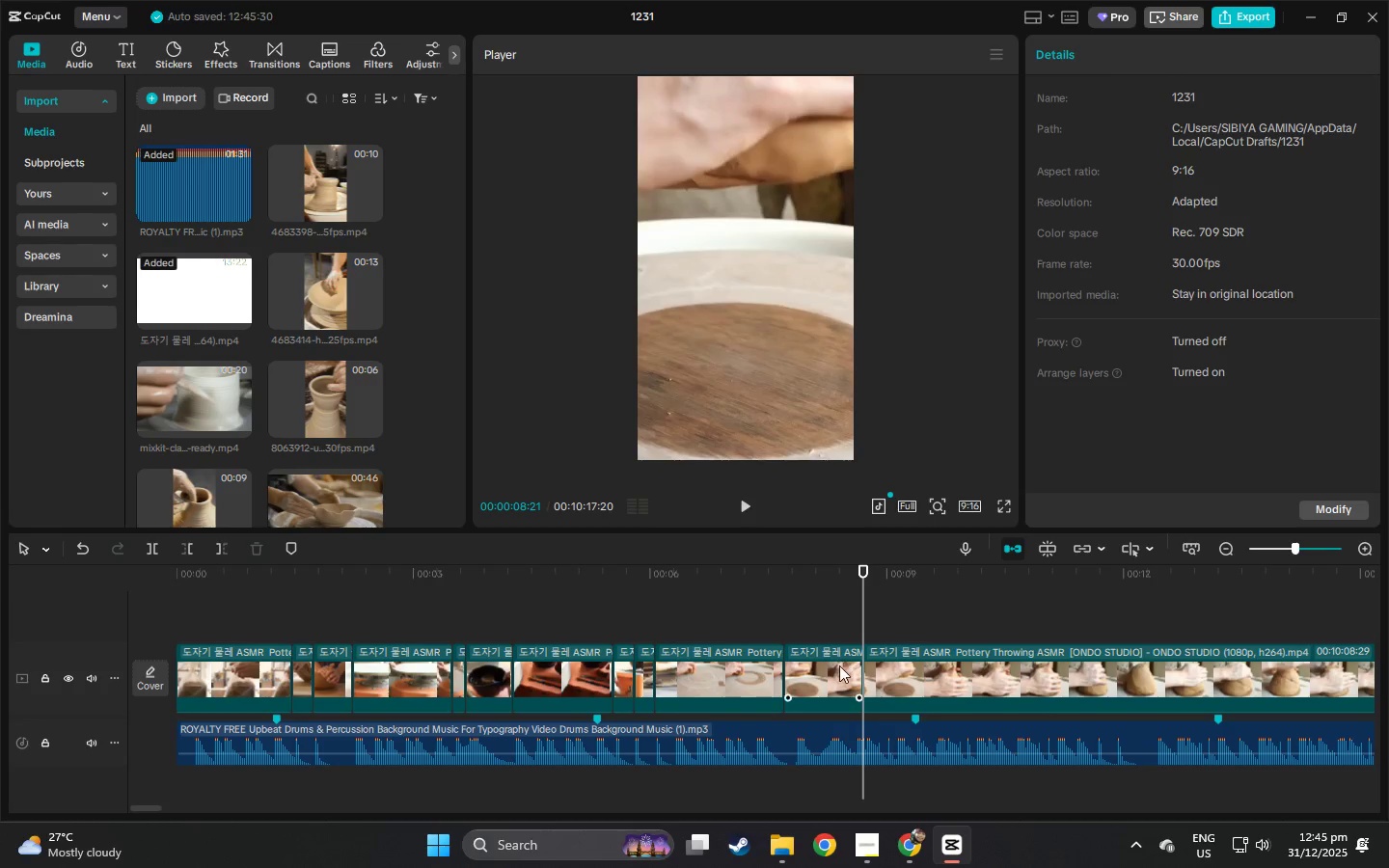 
left_click([839, 665])
 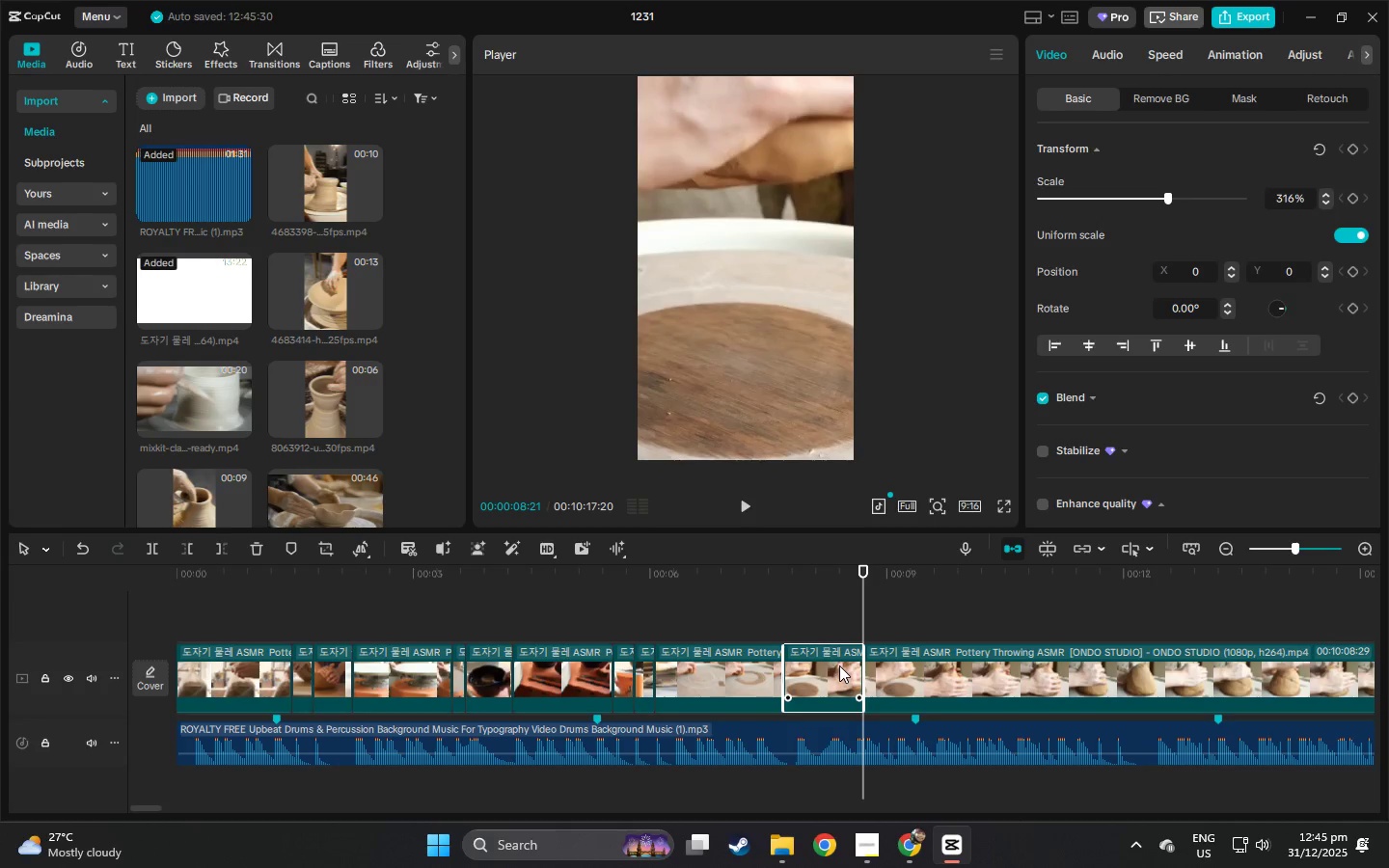 
key(Delete)
 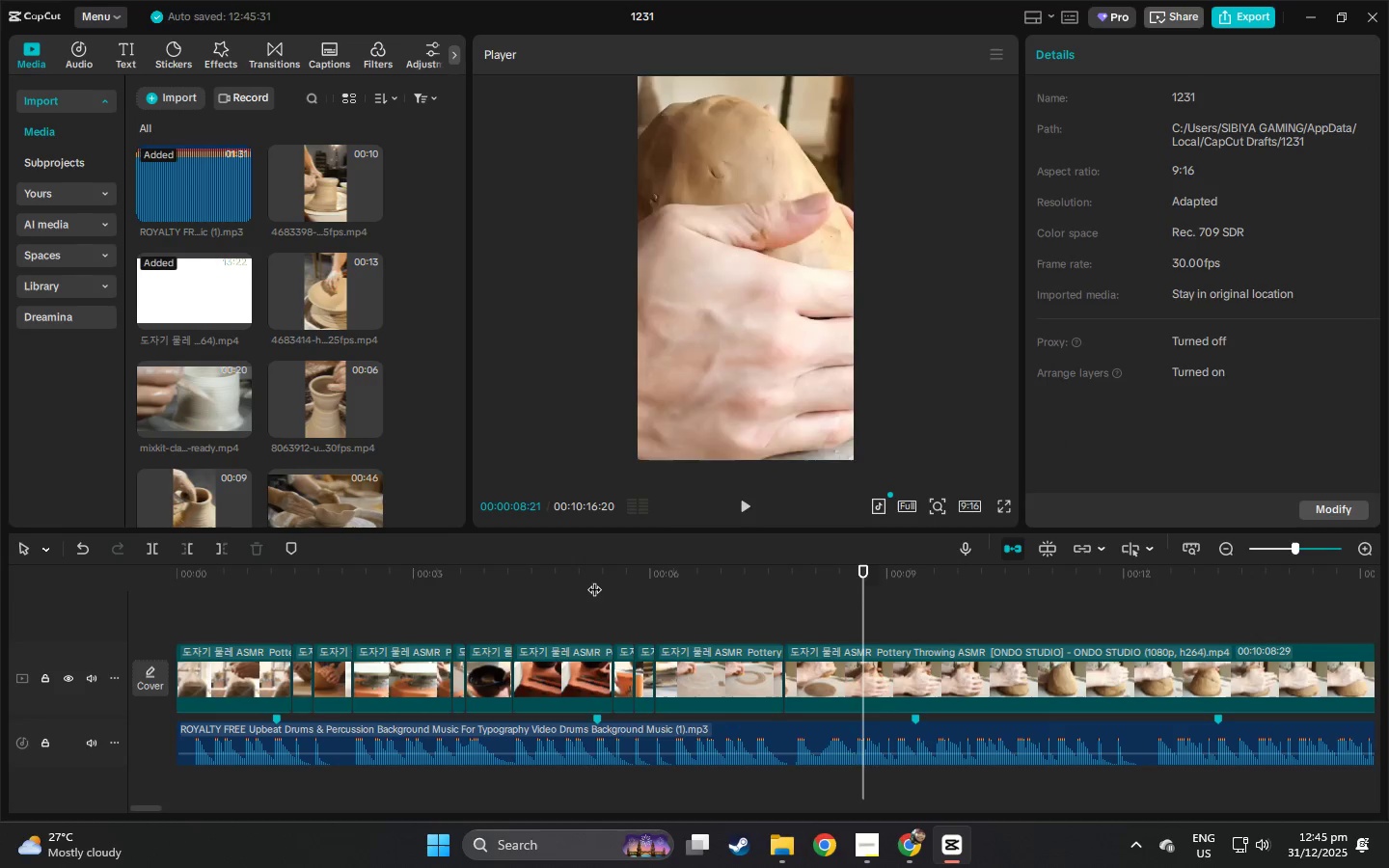 
key(Space)
 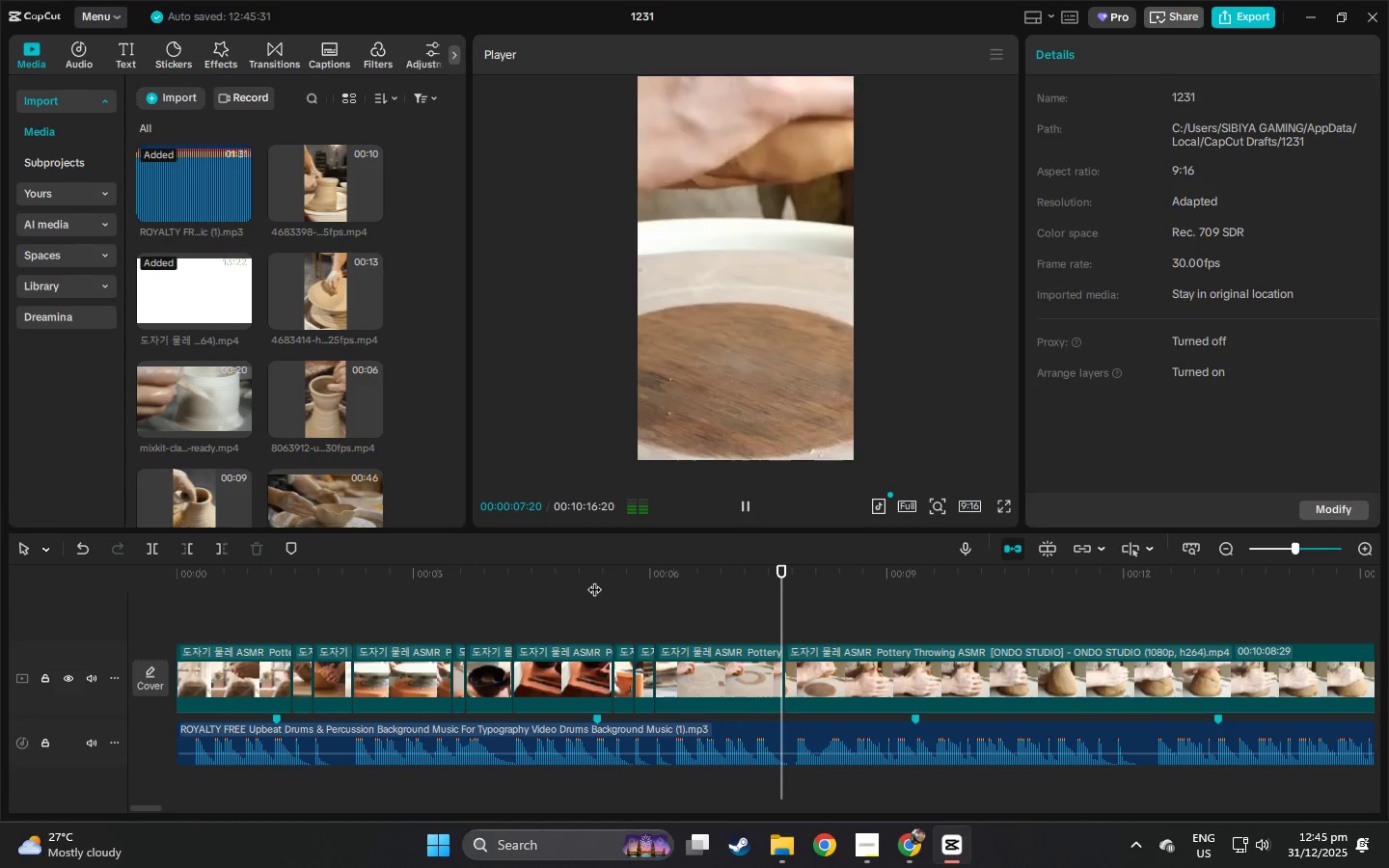 
key(Space)
 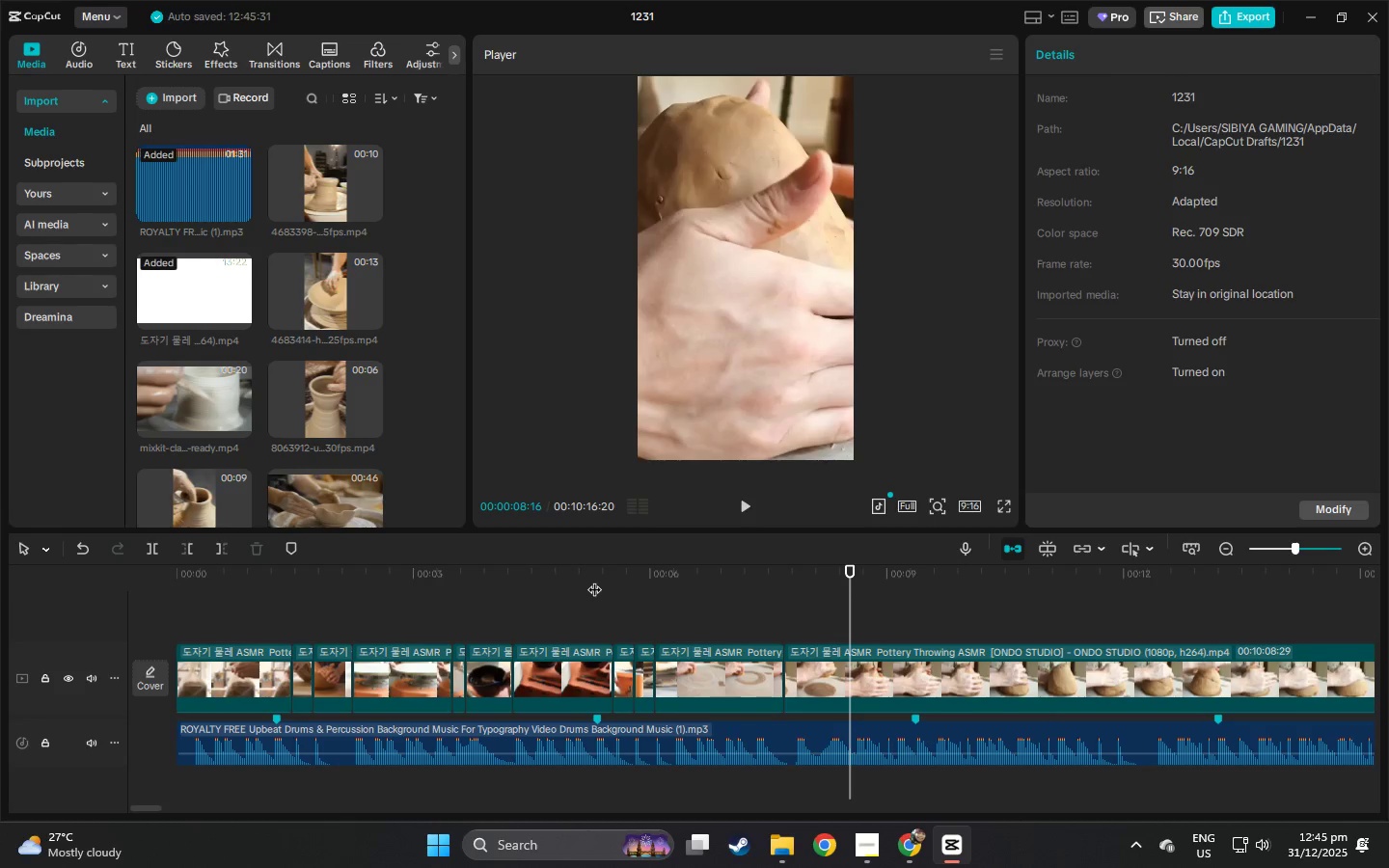 
wait(28.78)
 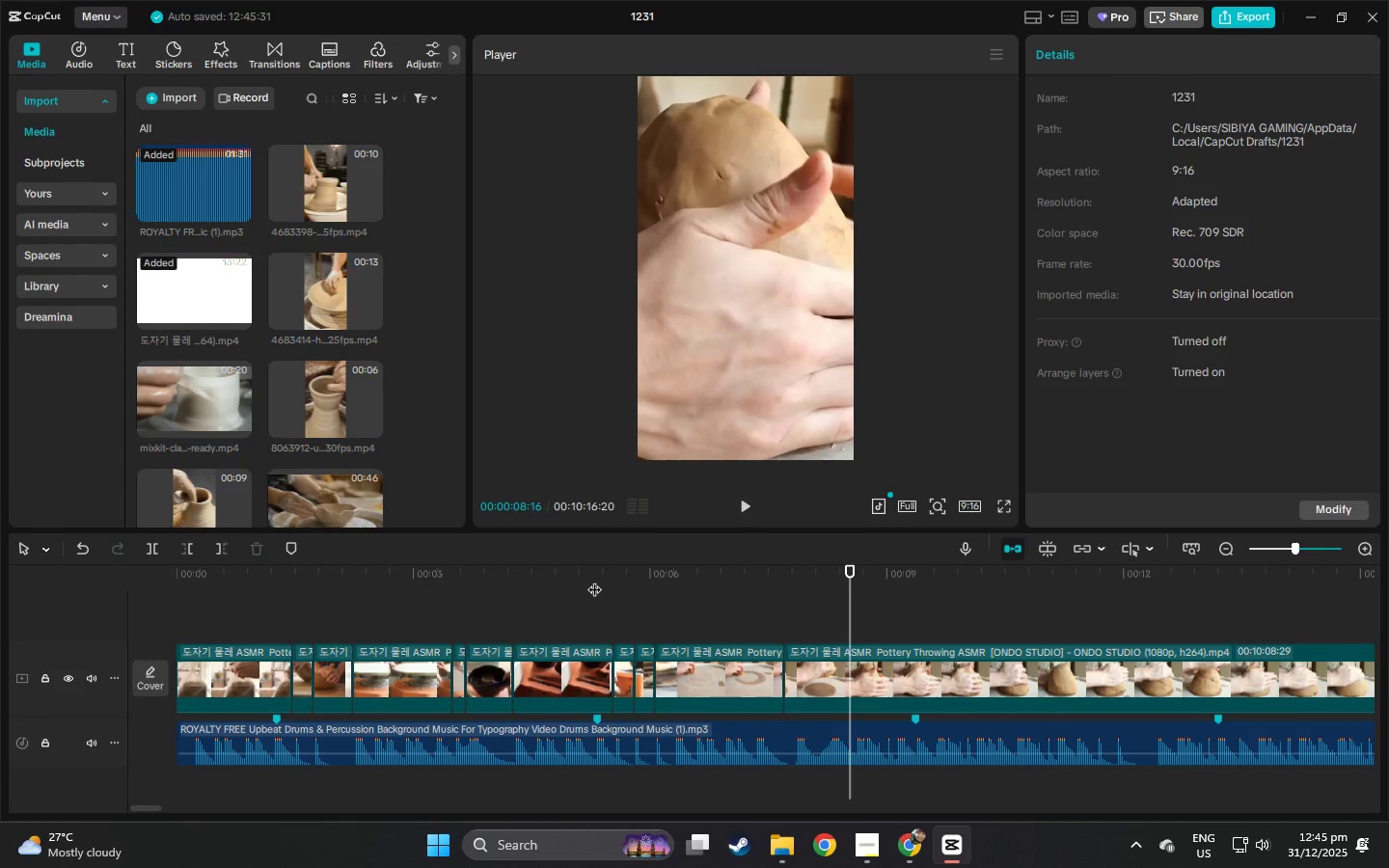 
left_click_drag(start_coordinate=[190, 575], to_coordinate=[121, 565])
 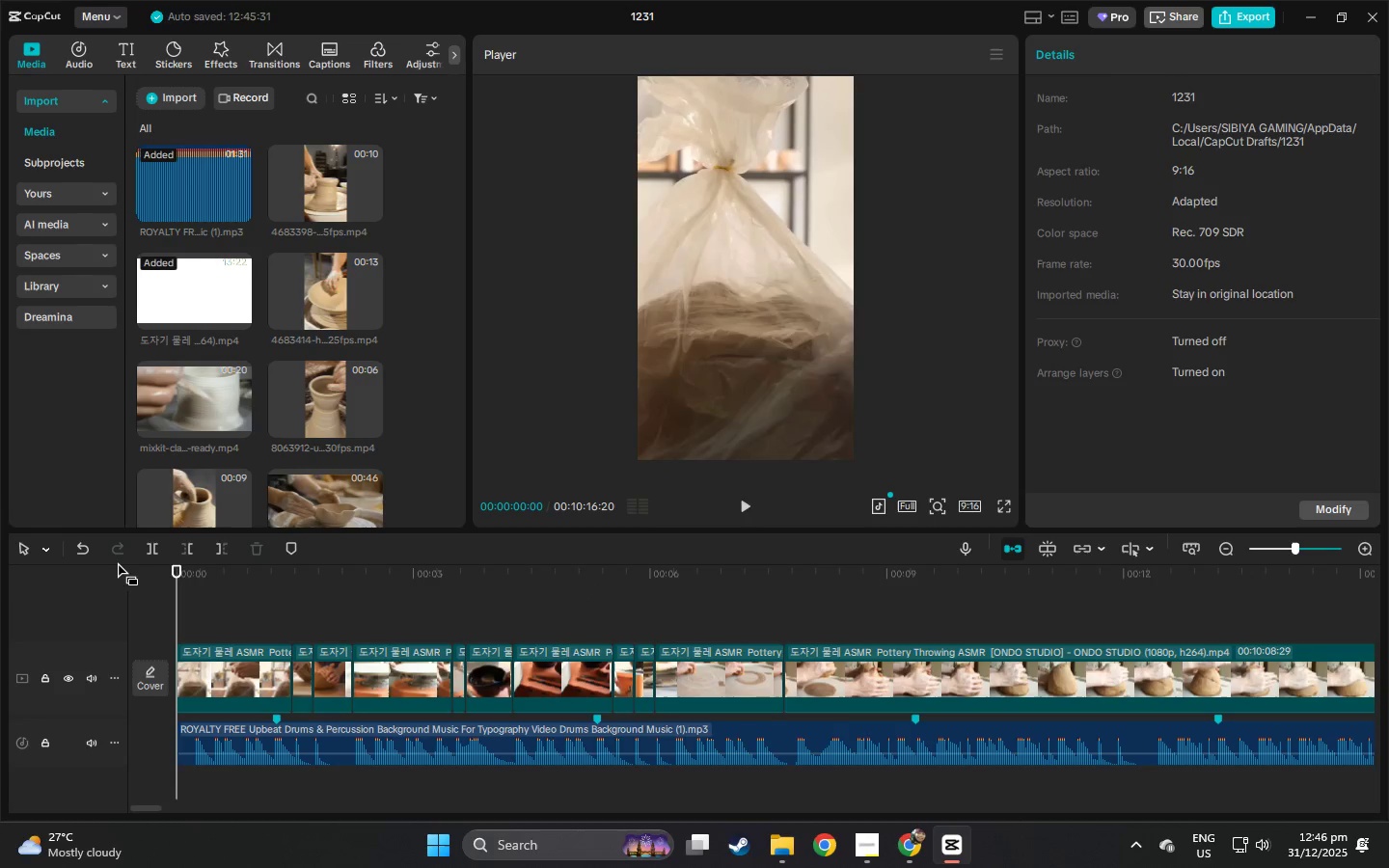 
key(Space)
 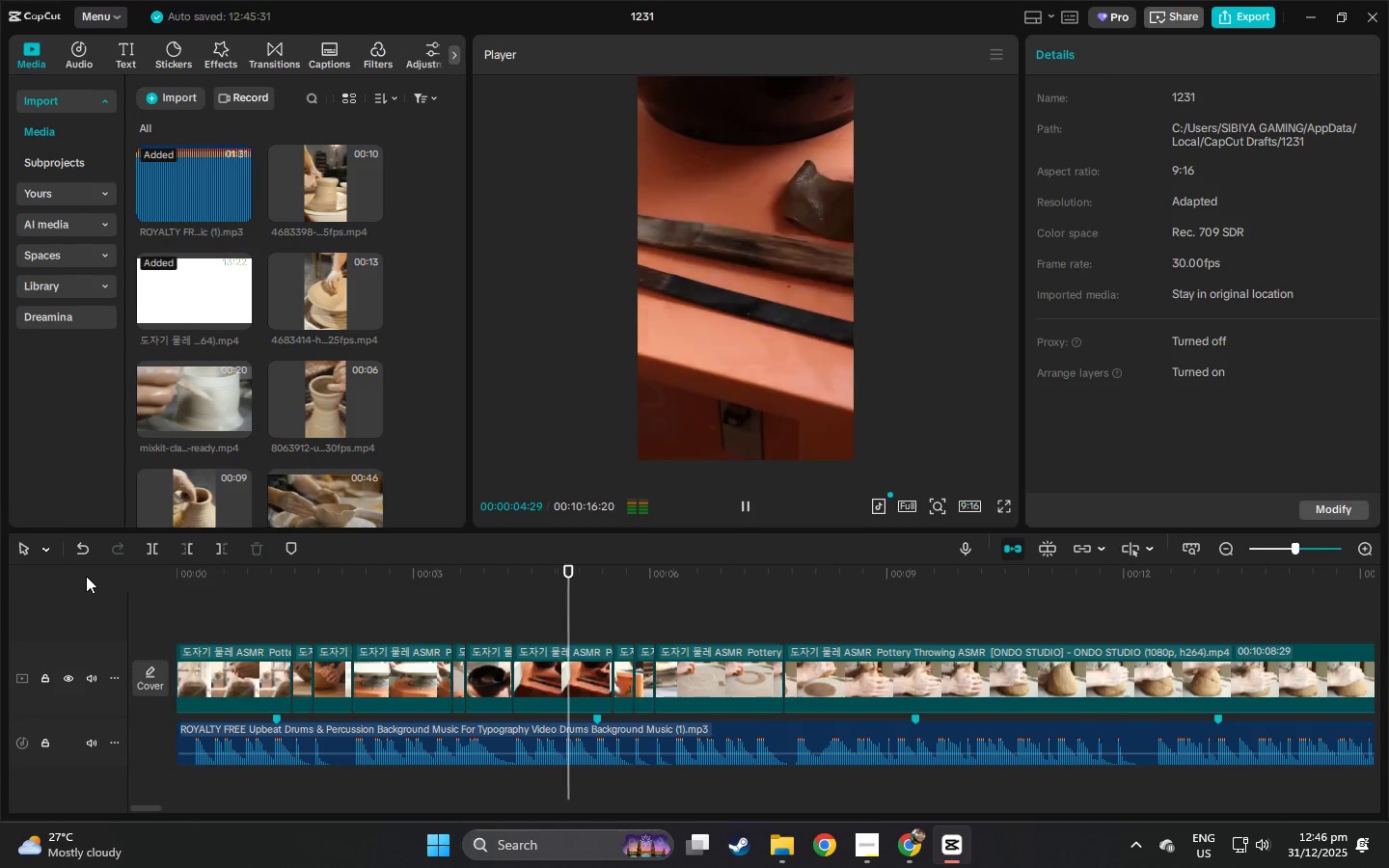 
wait(6.67)
 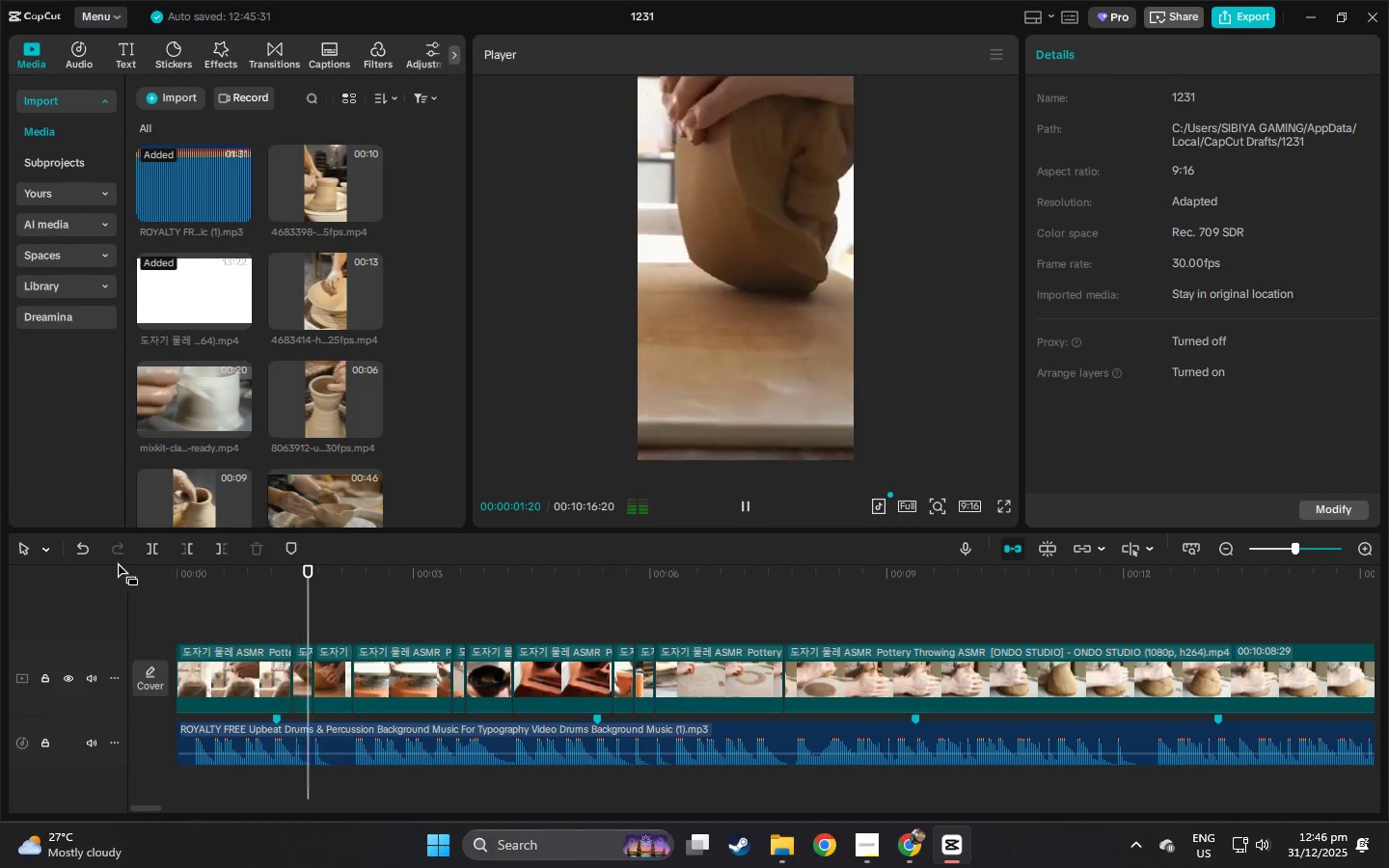 
left_click_drag(start_coordinate=[187, 578], to_coordinate=[137, 581])
 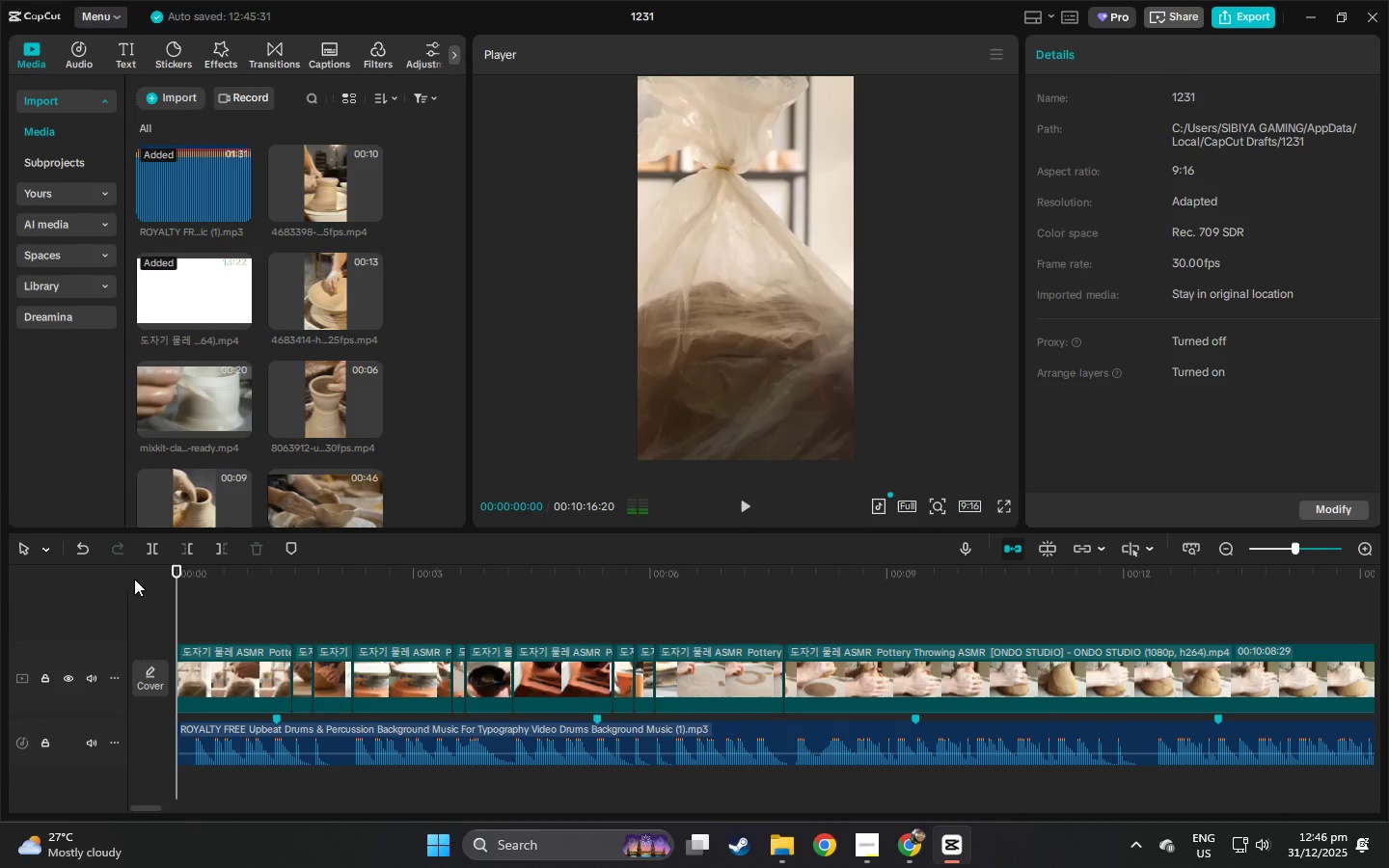 
key(Space)
 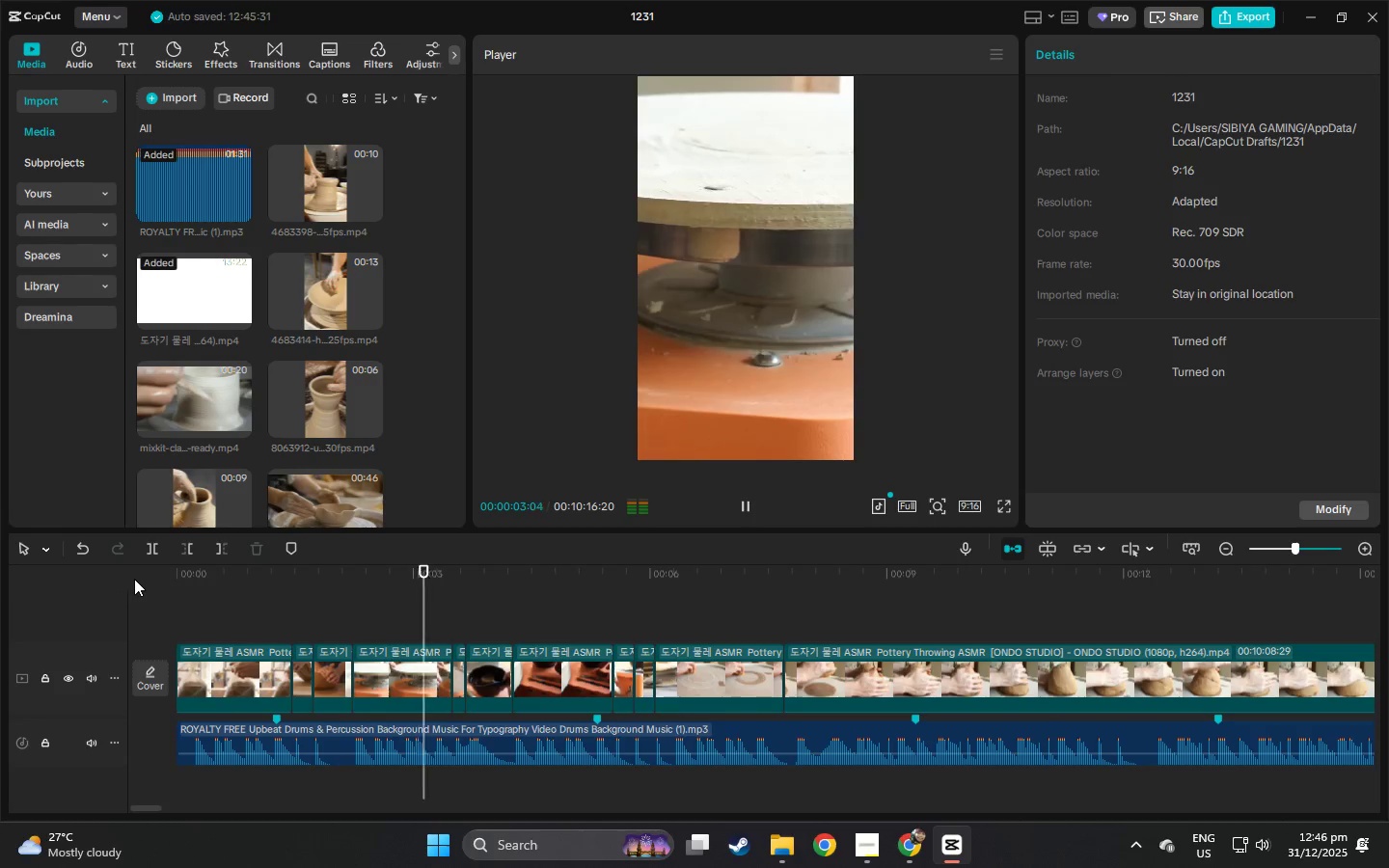 
wait(8.2)
 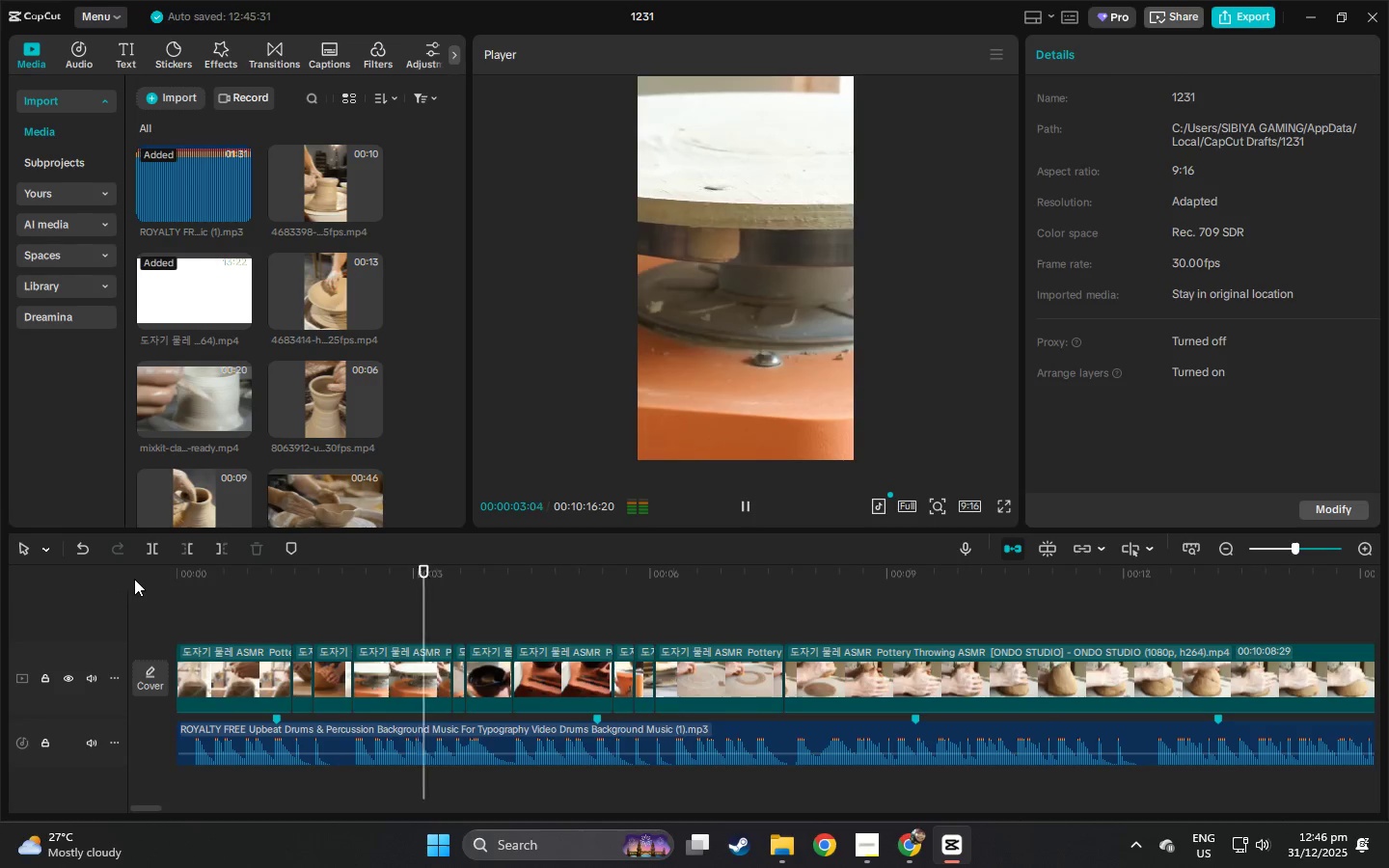 
key(Space)
 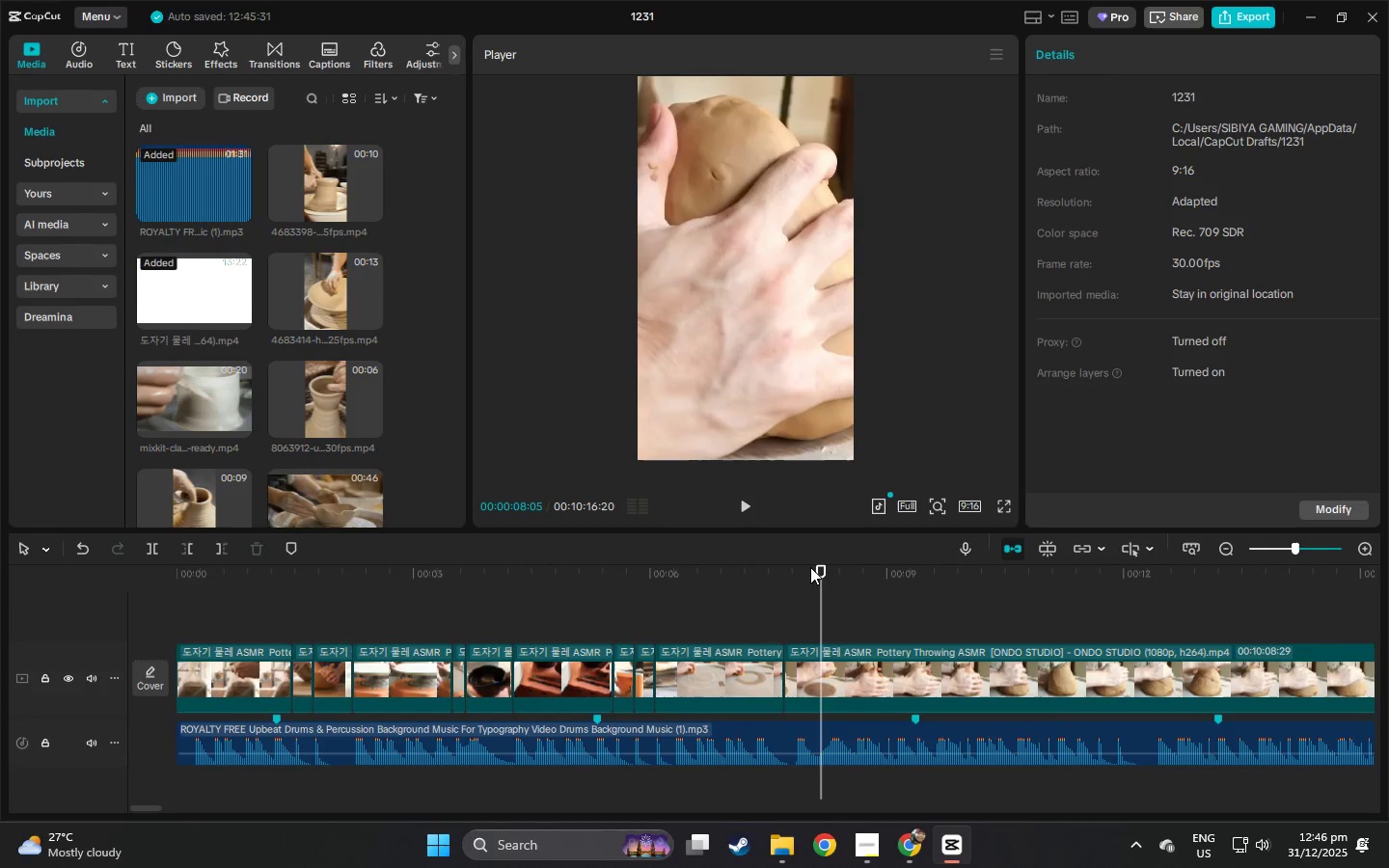 
left_click_drag(start_coordinate=[823, 572], to_coordinate=[782, 582])
 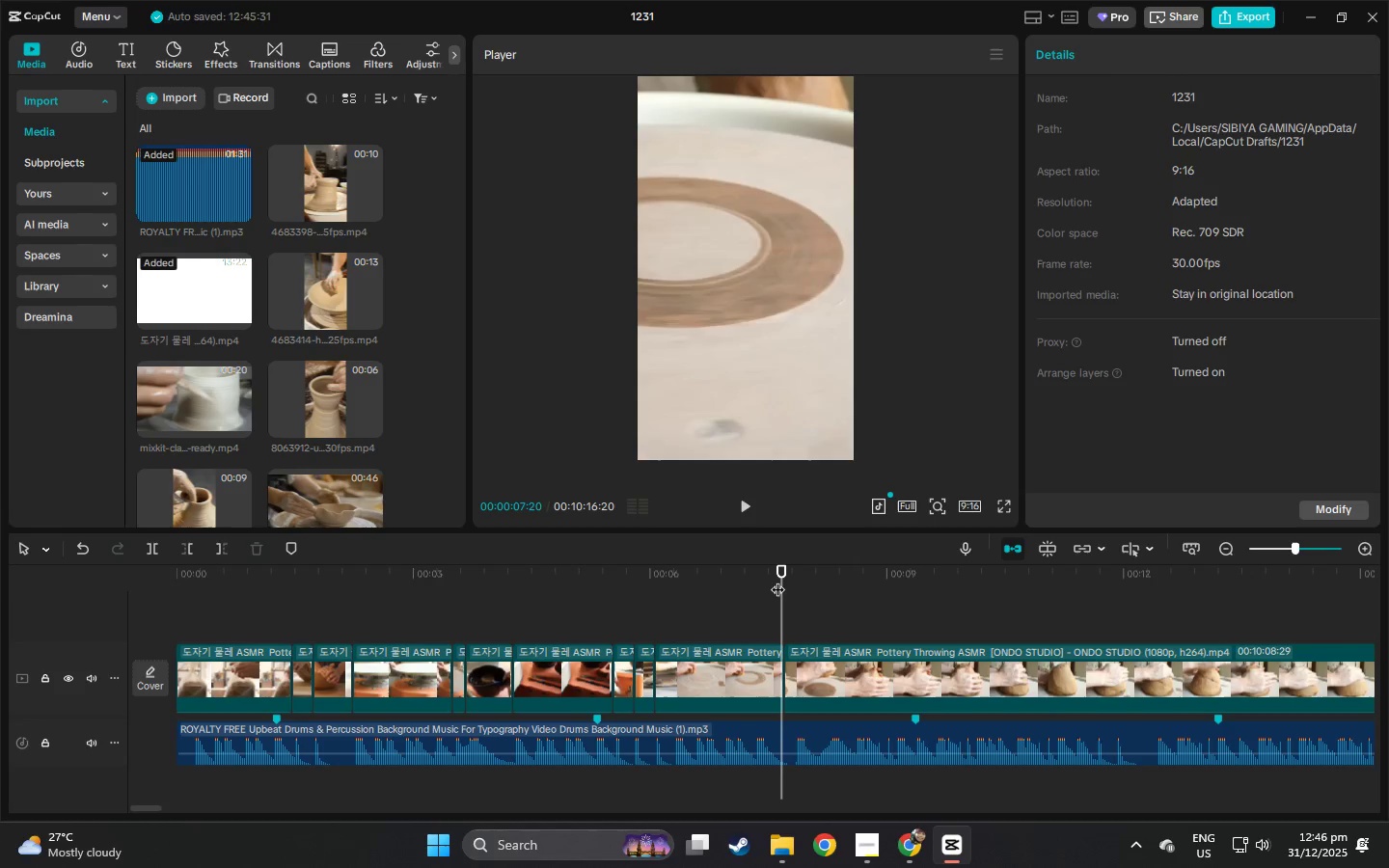 
key(Space)
 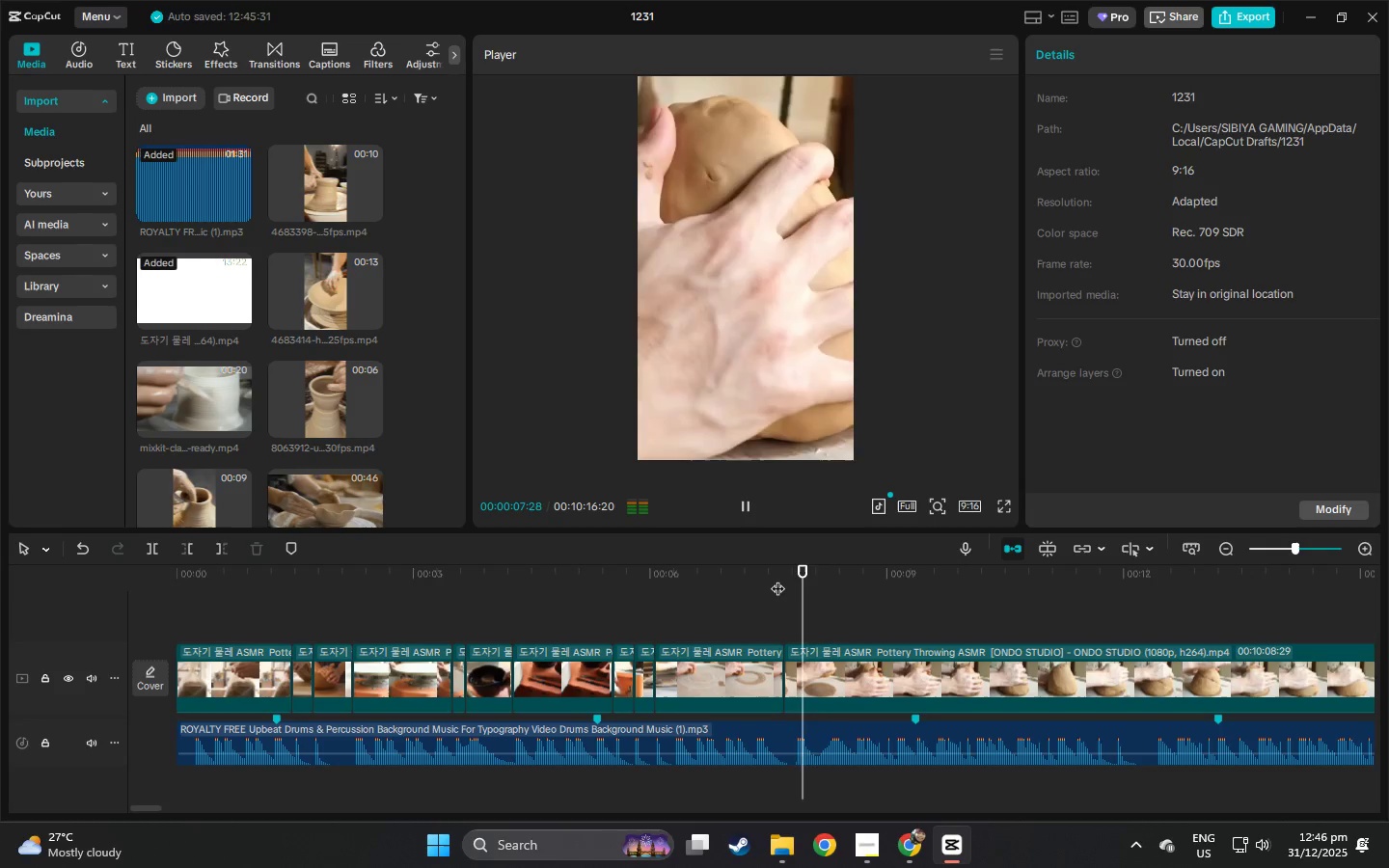 
key(Space)
 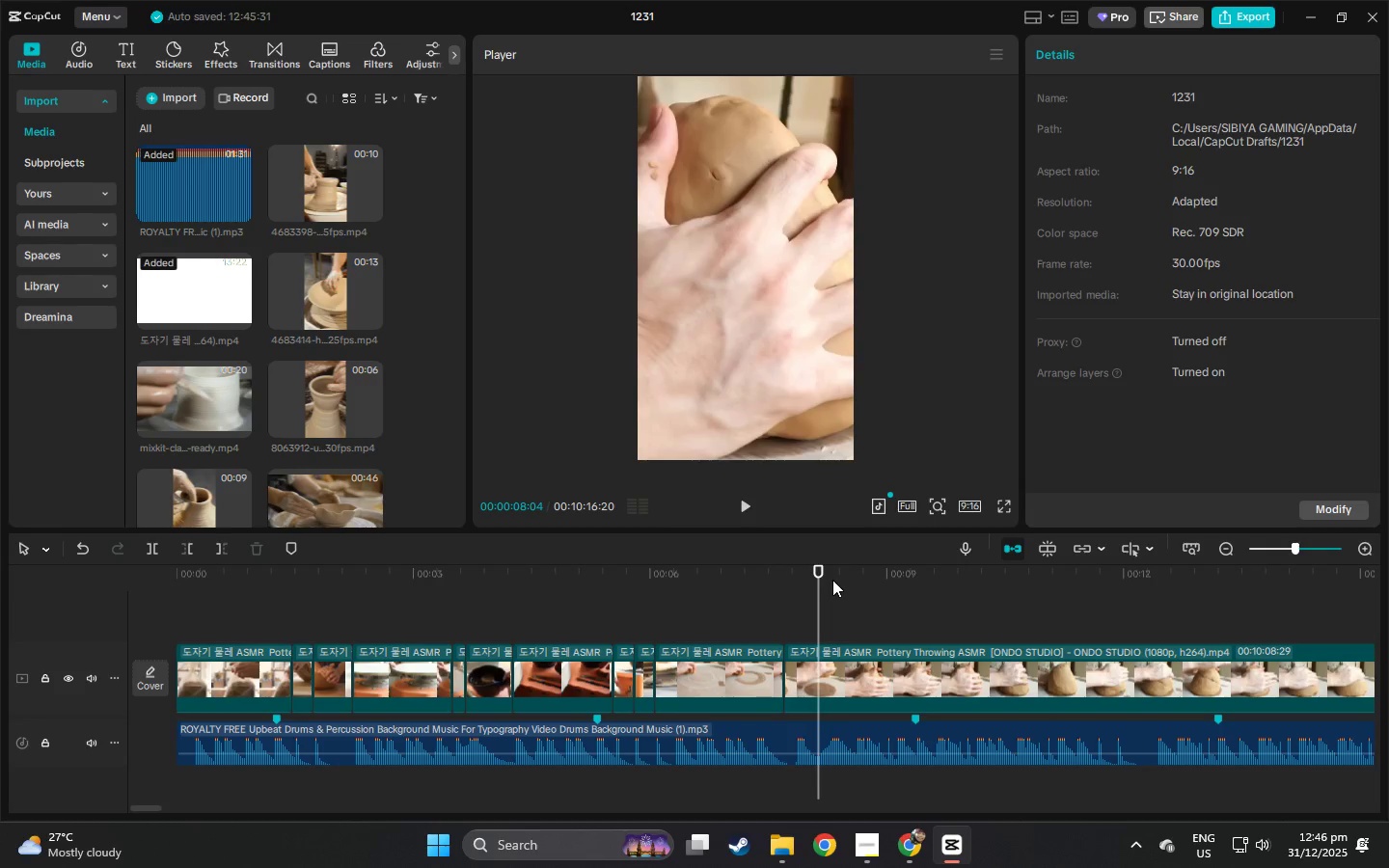 
left_click_drag(start_coordinate=[821, 570], to_coordinate=[777, 574])
 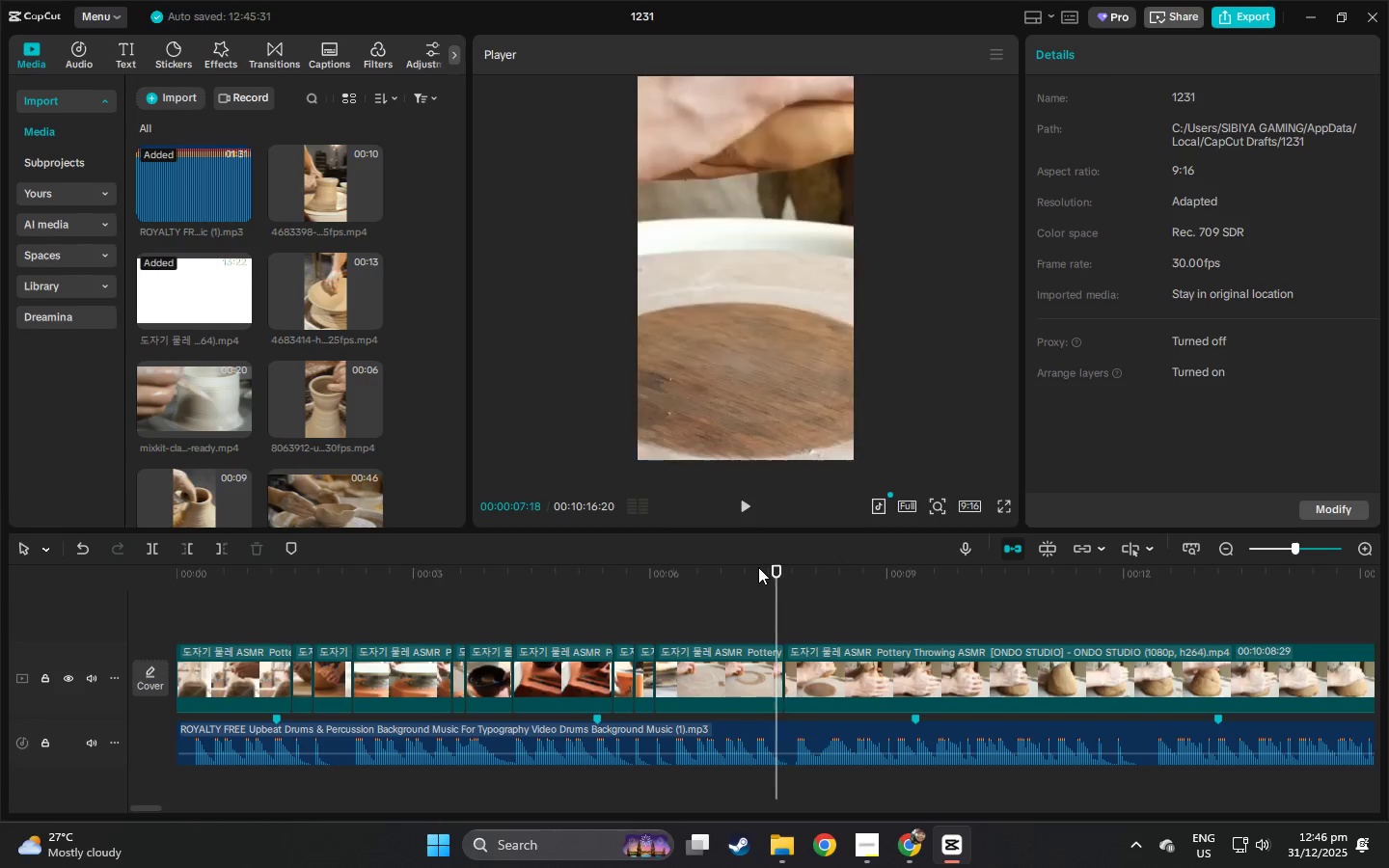 
key(Space)
 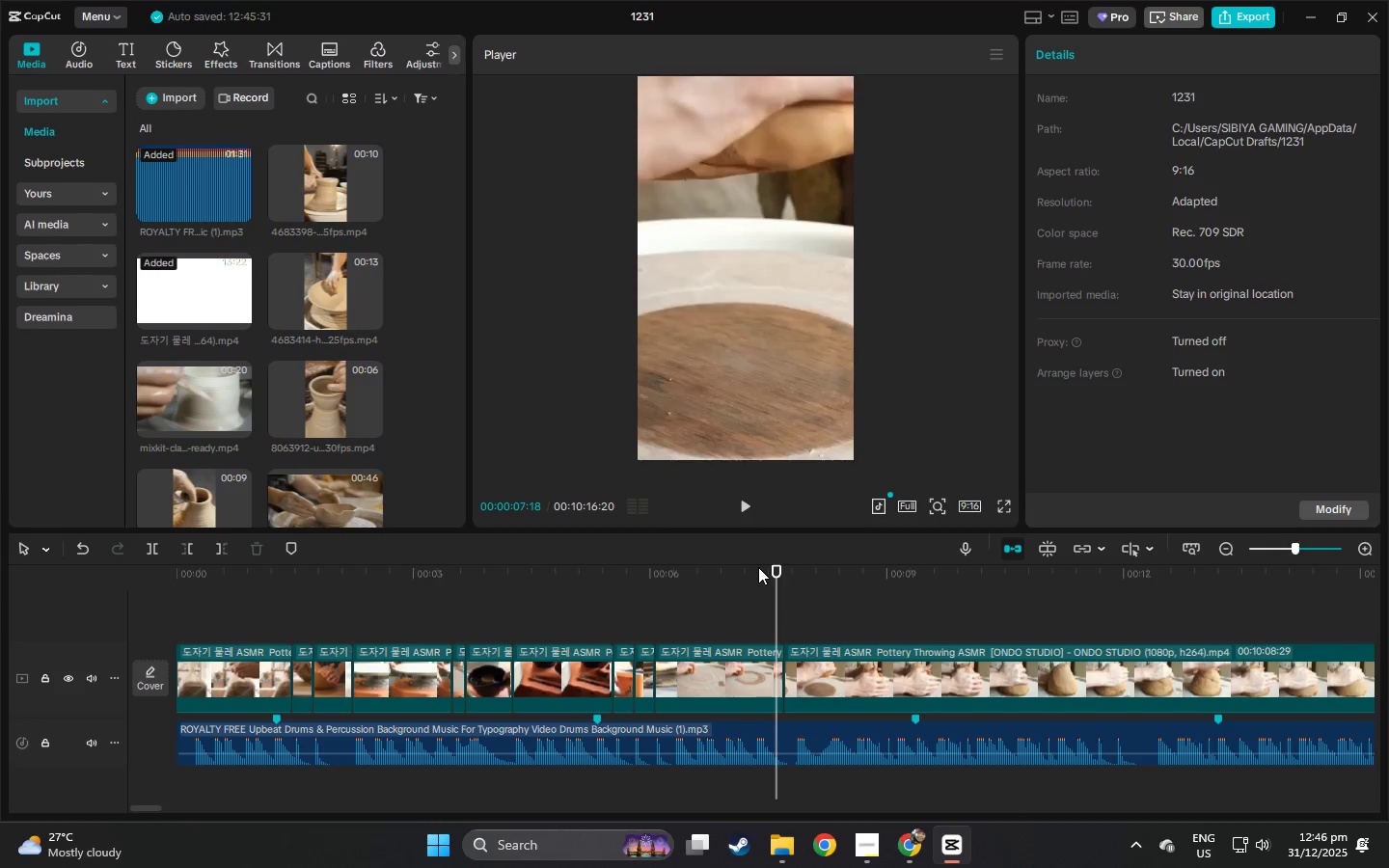 
key(Space)
 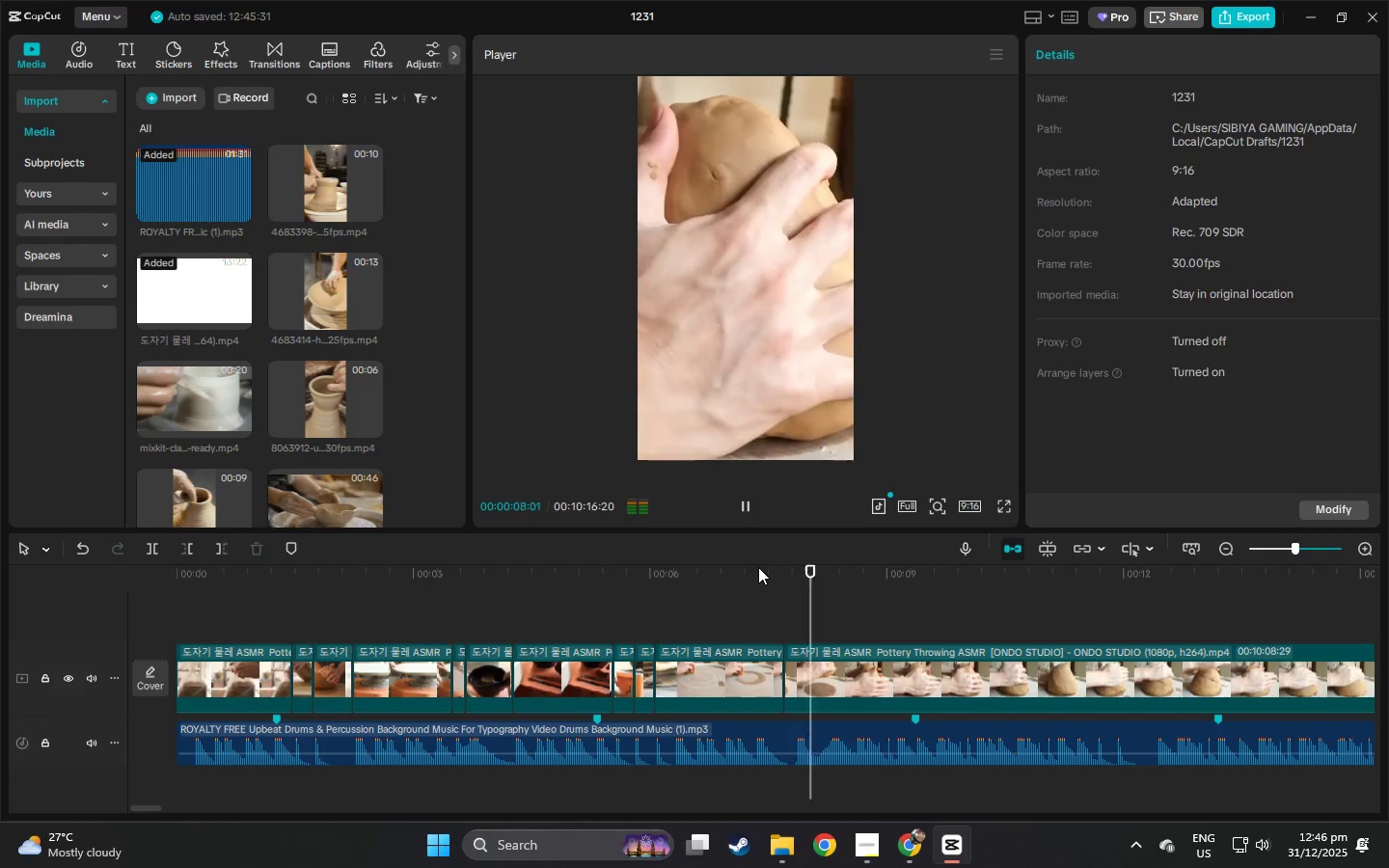 
key(Space)
 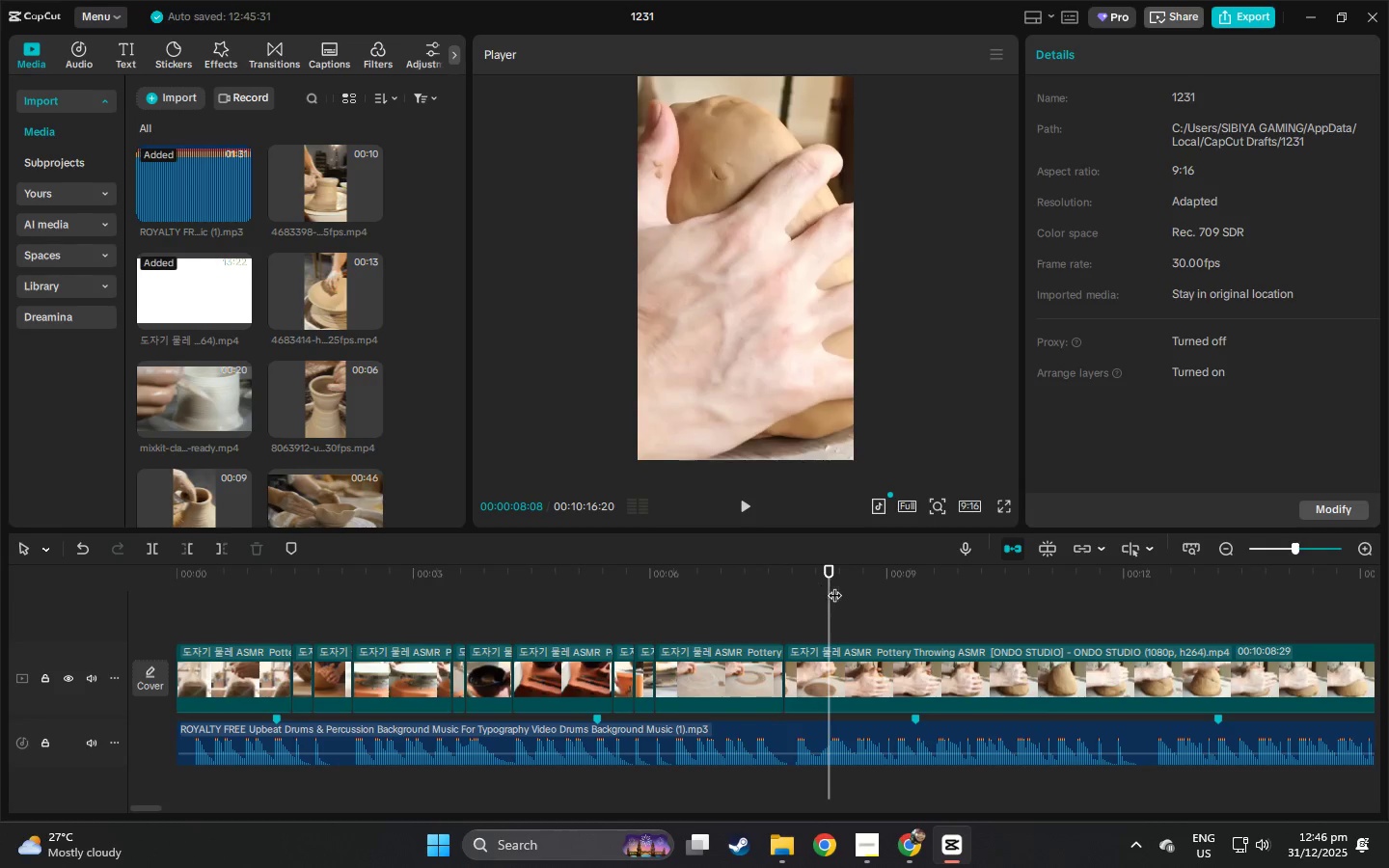 
left_click_drag(start_coordinate=[832, 576], to_coordinate=[756, 576])
 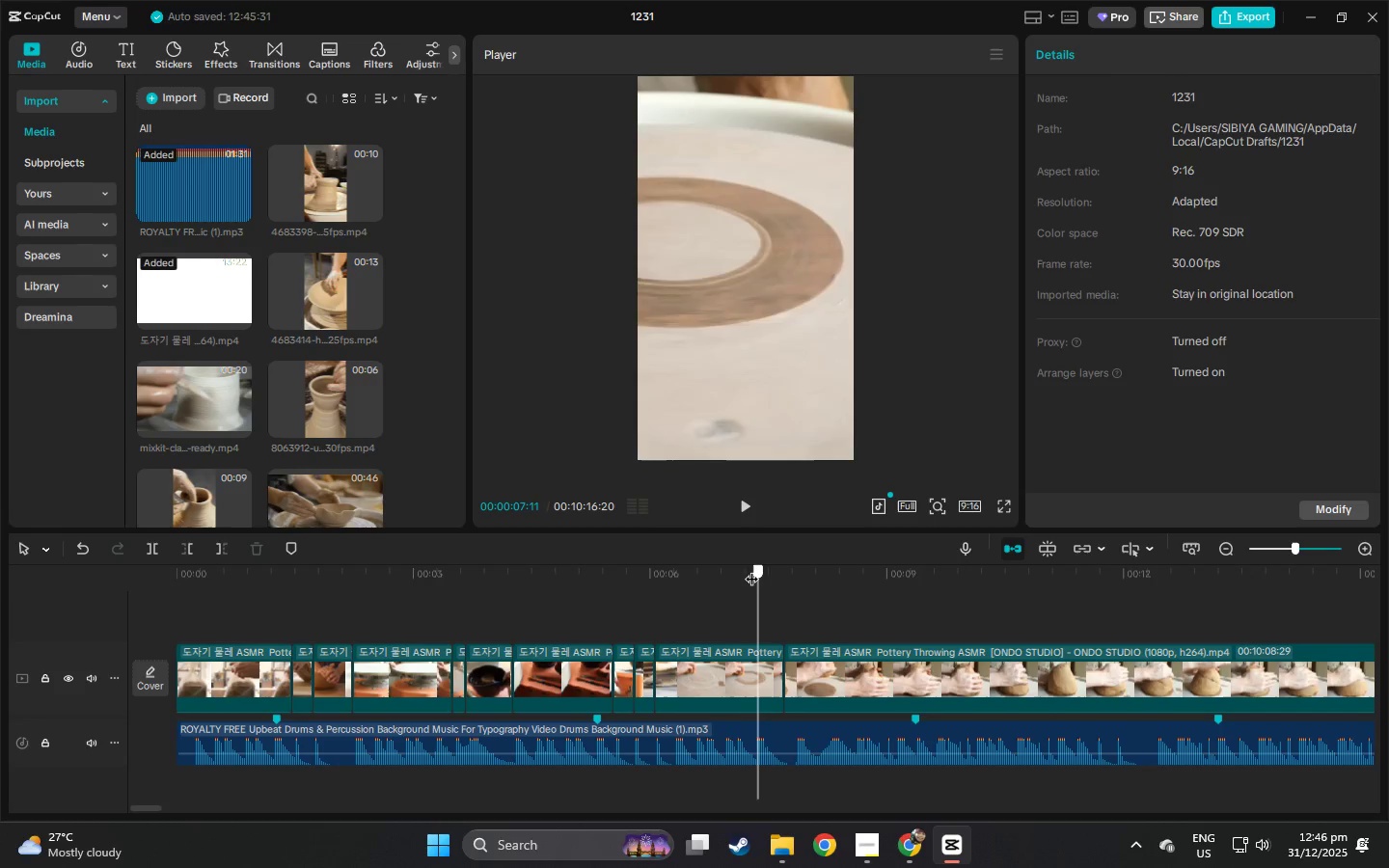 
key(Space)
 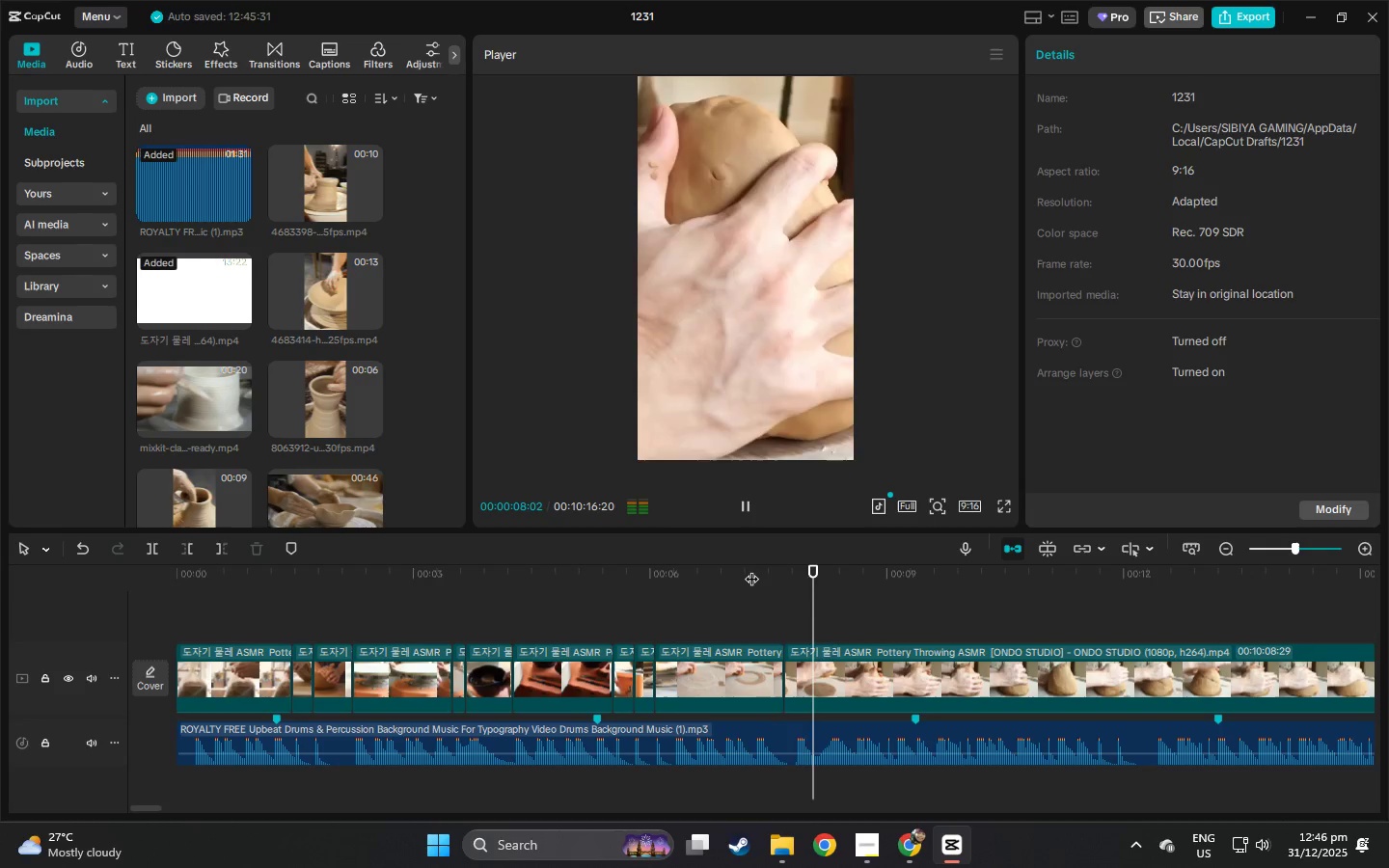 
key(Space)
 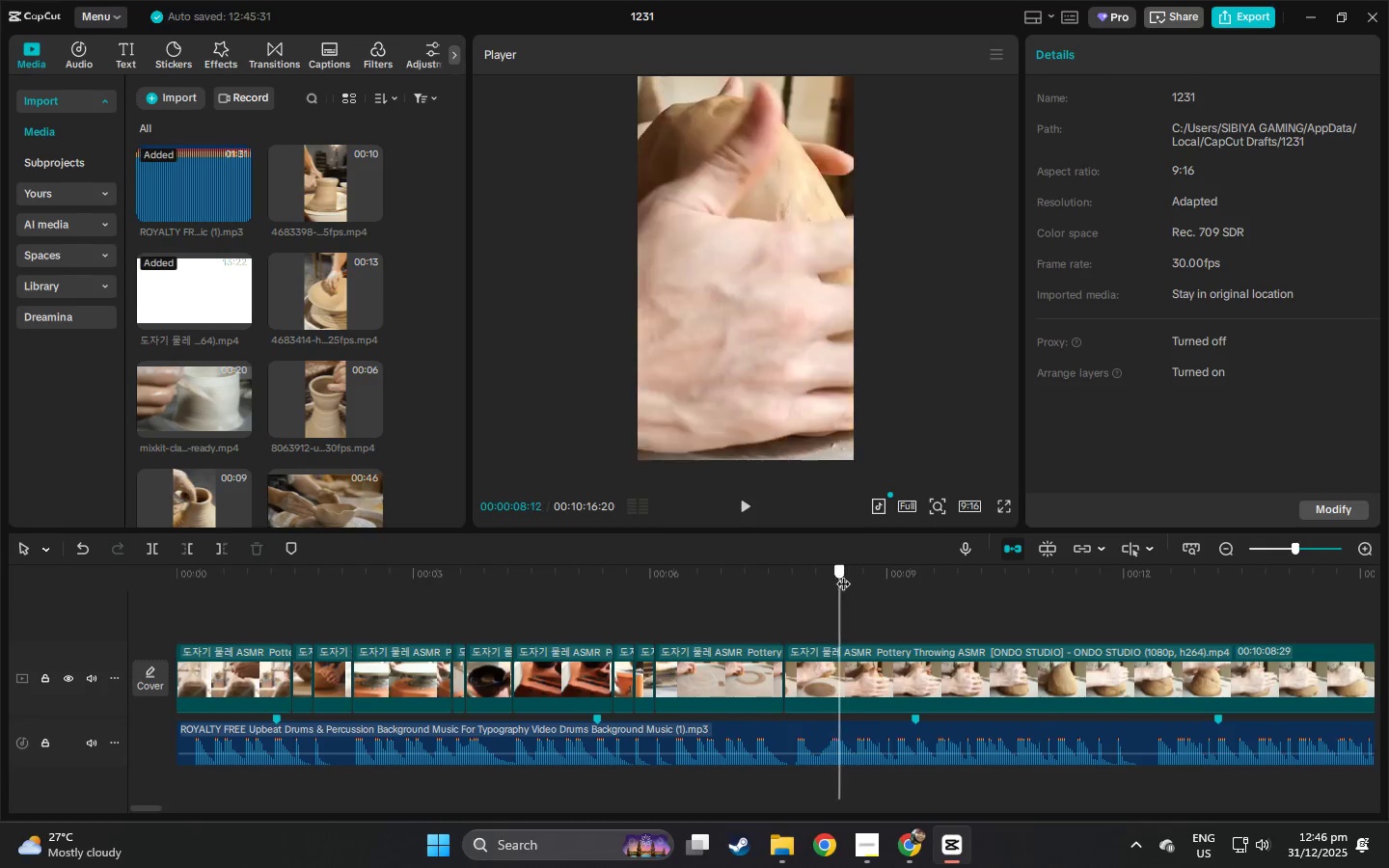 
key(Control+ControlLeft)
 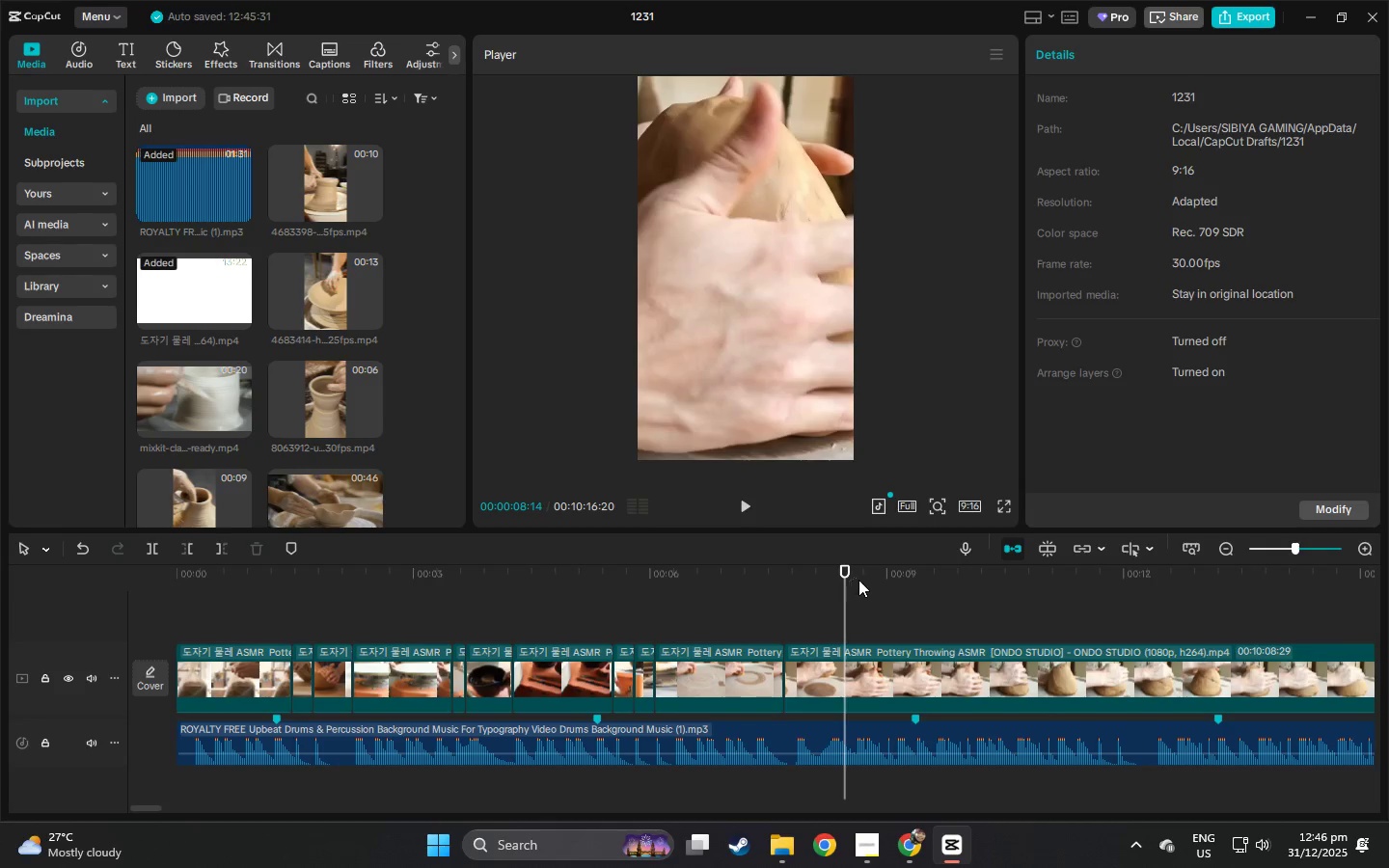 
key(Control+B)
 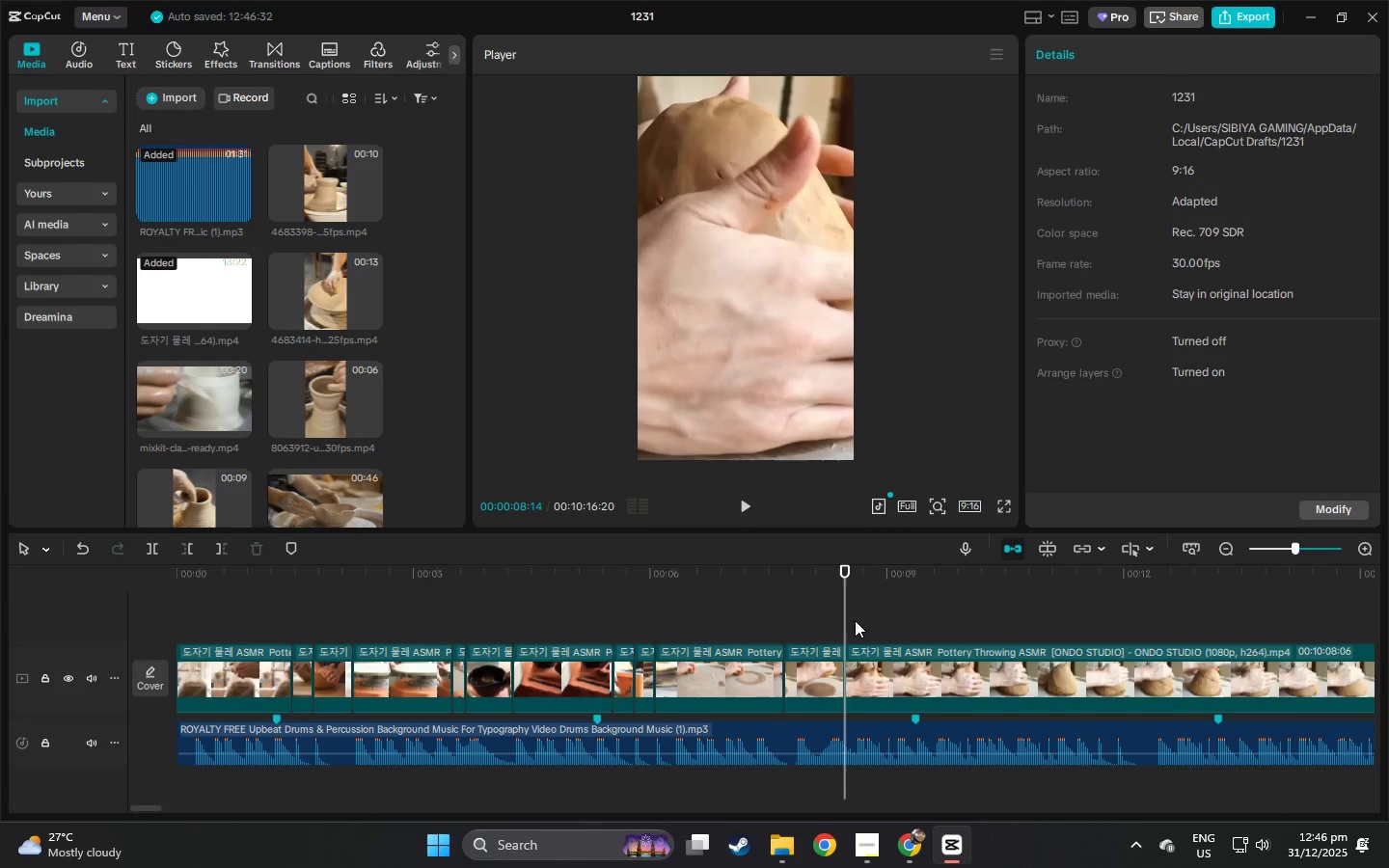 
left_click([790, 575])
 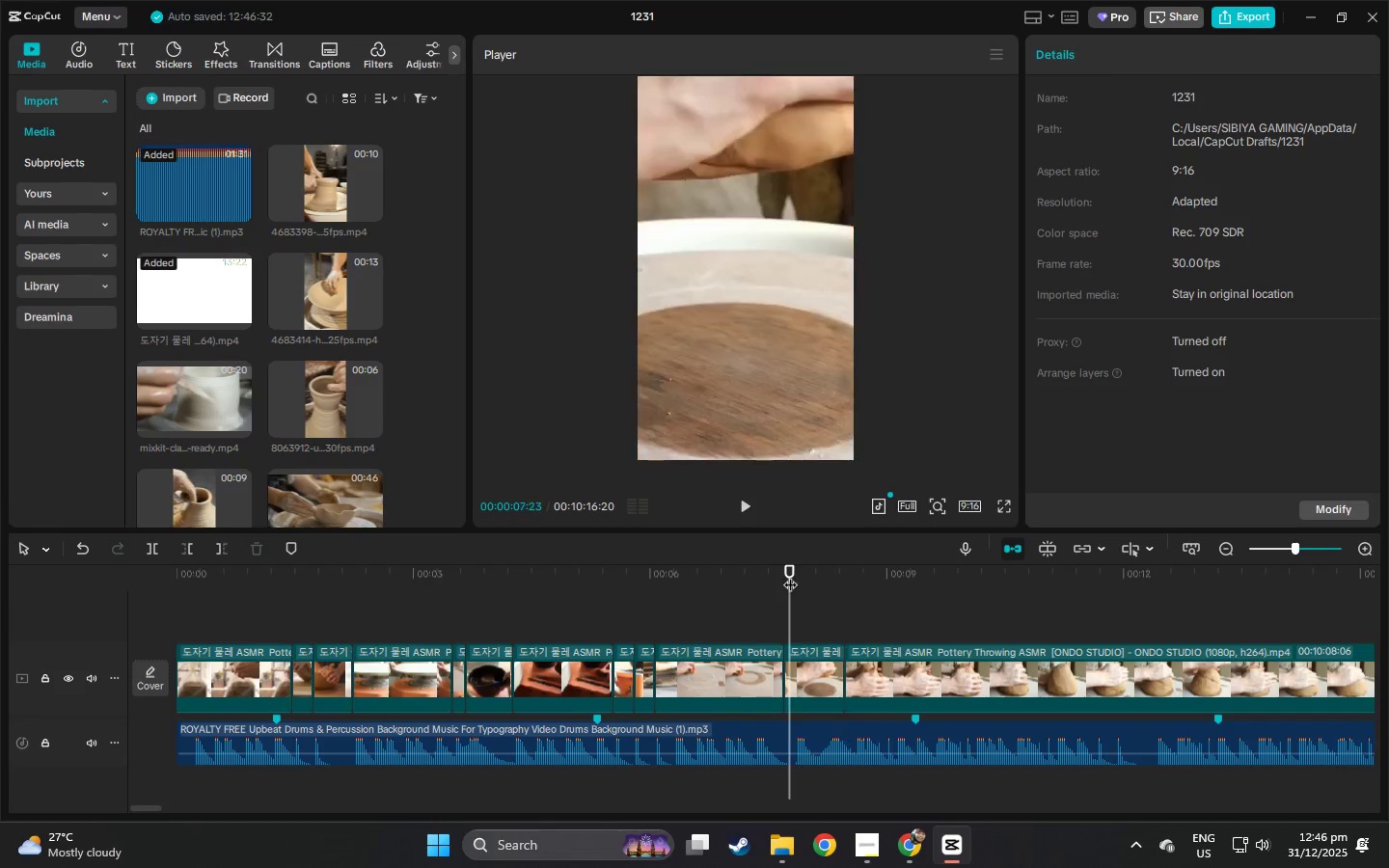 
key(Space)
 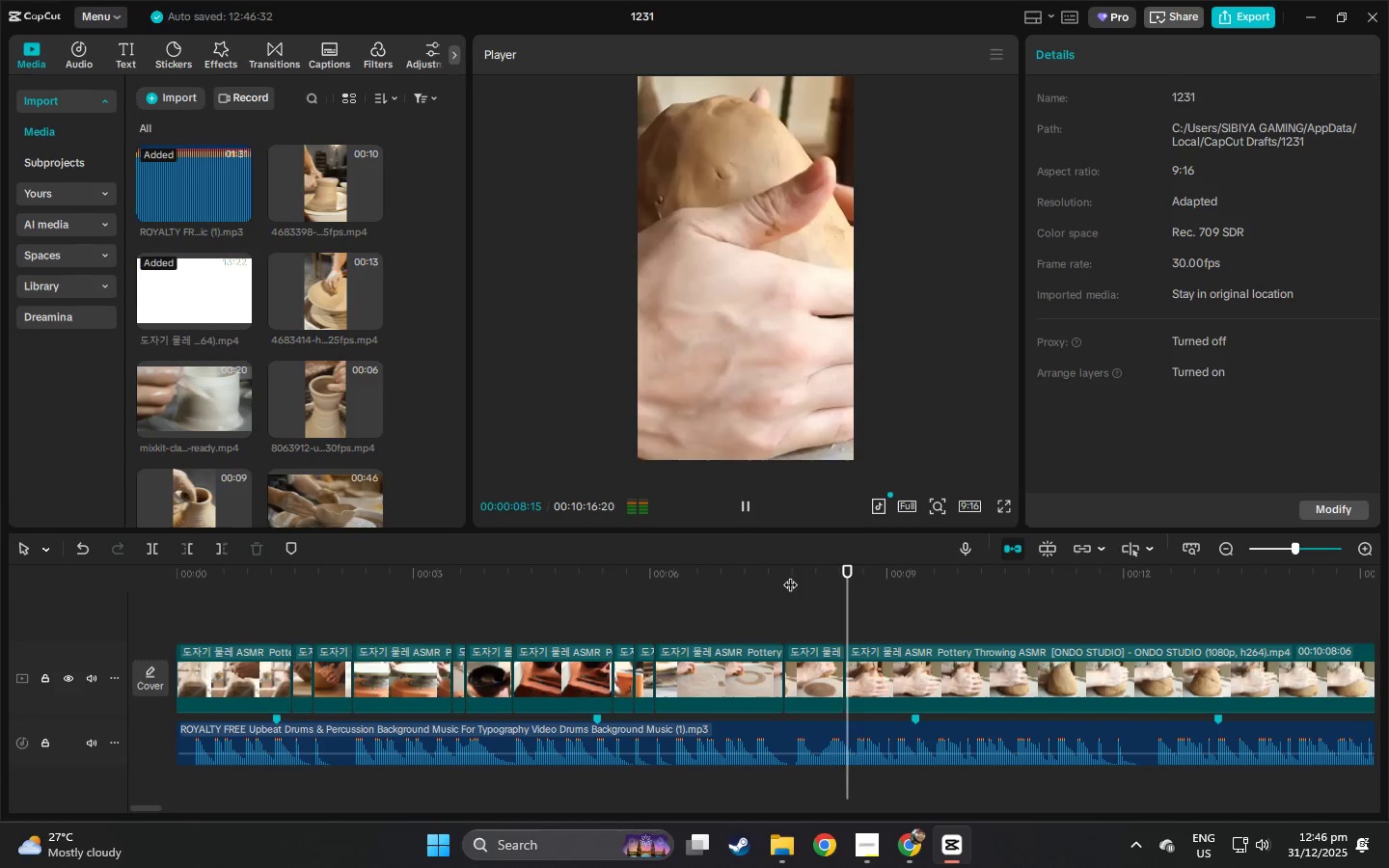 
key(Space)
 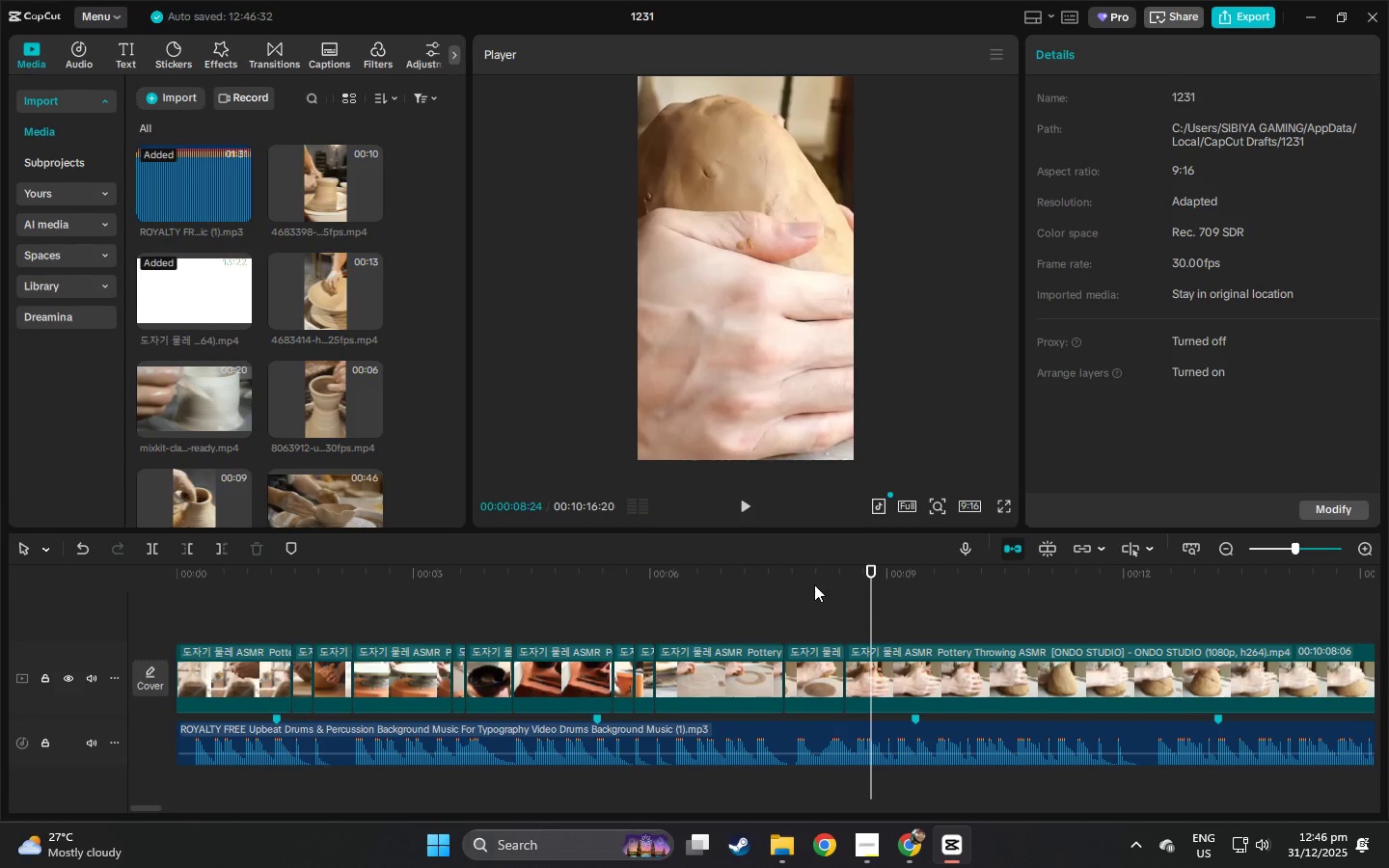 
left_click([814, 584])
 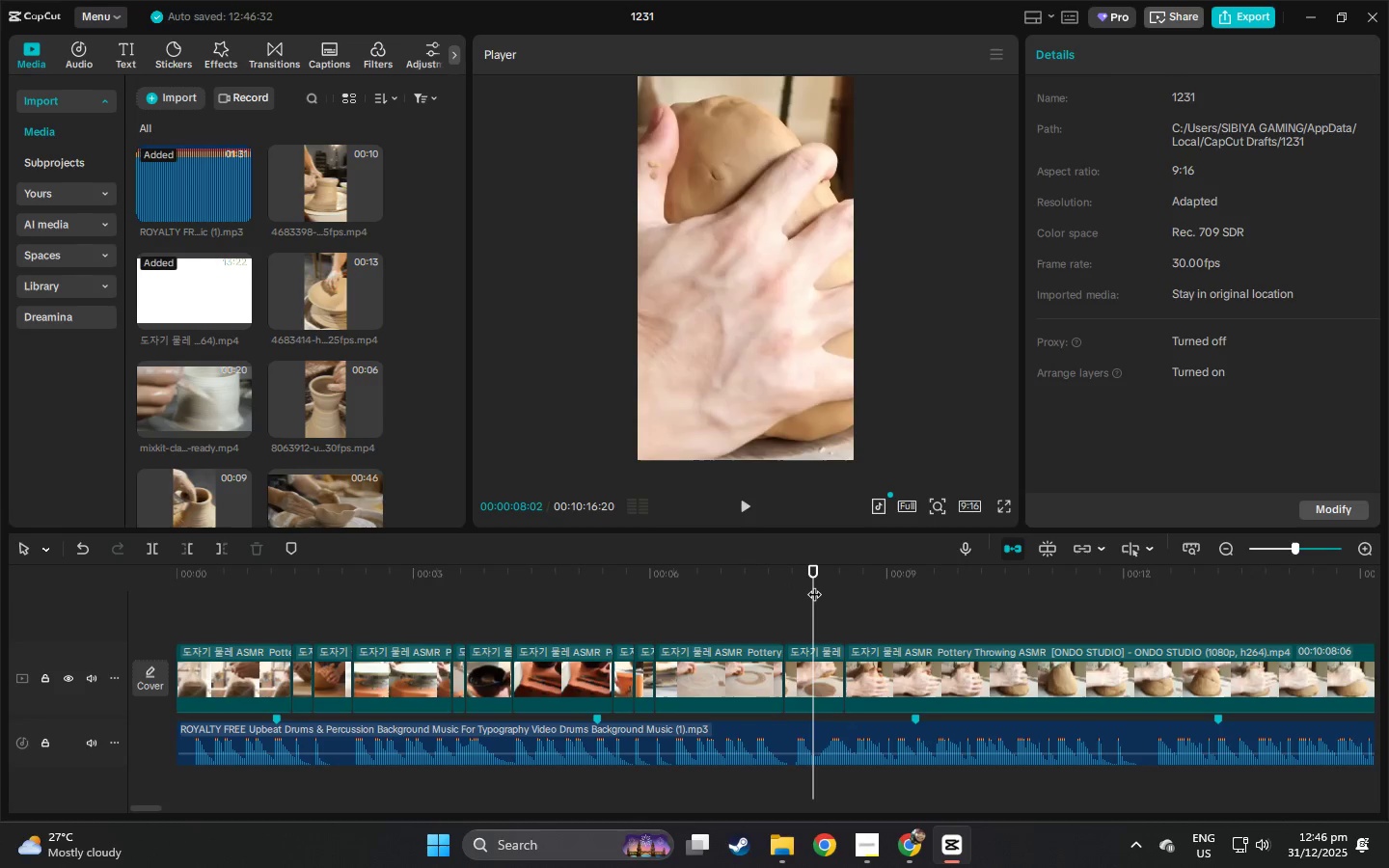 
key(Space)
 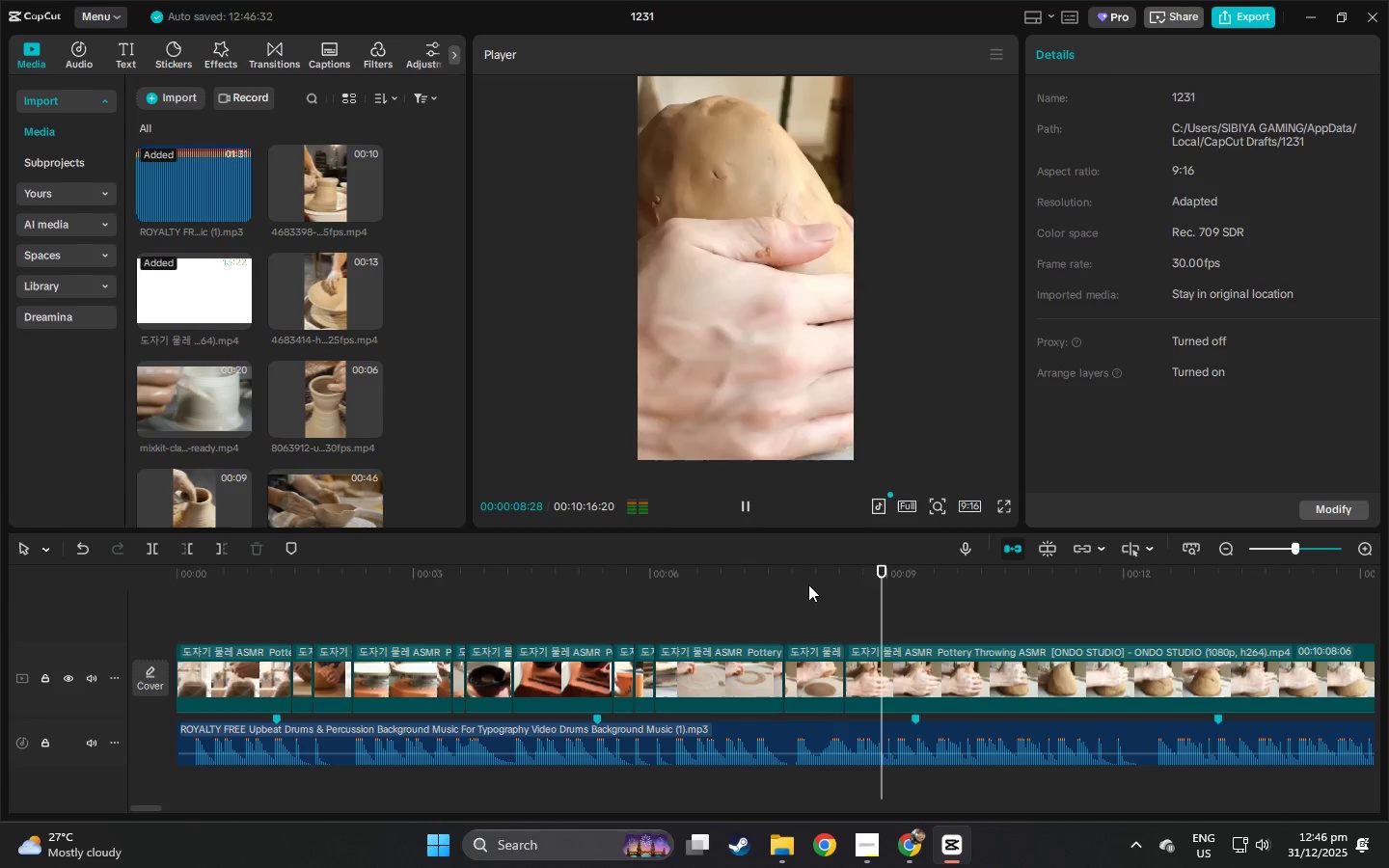 
key(Space)
 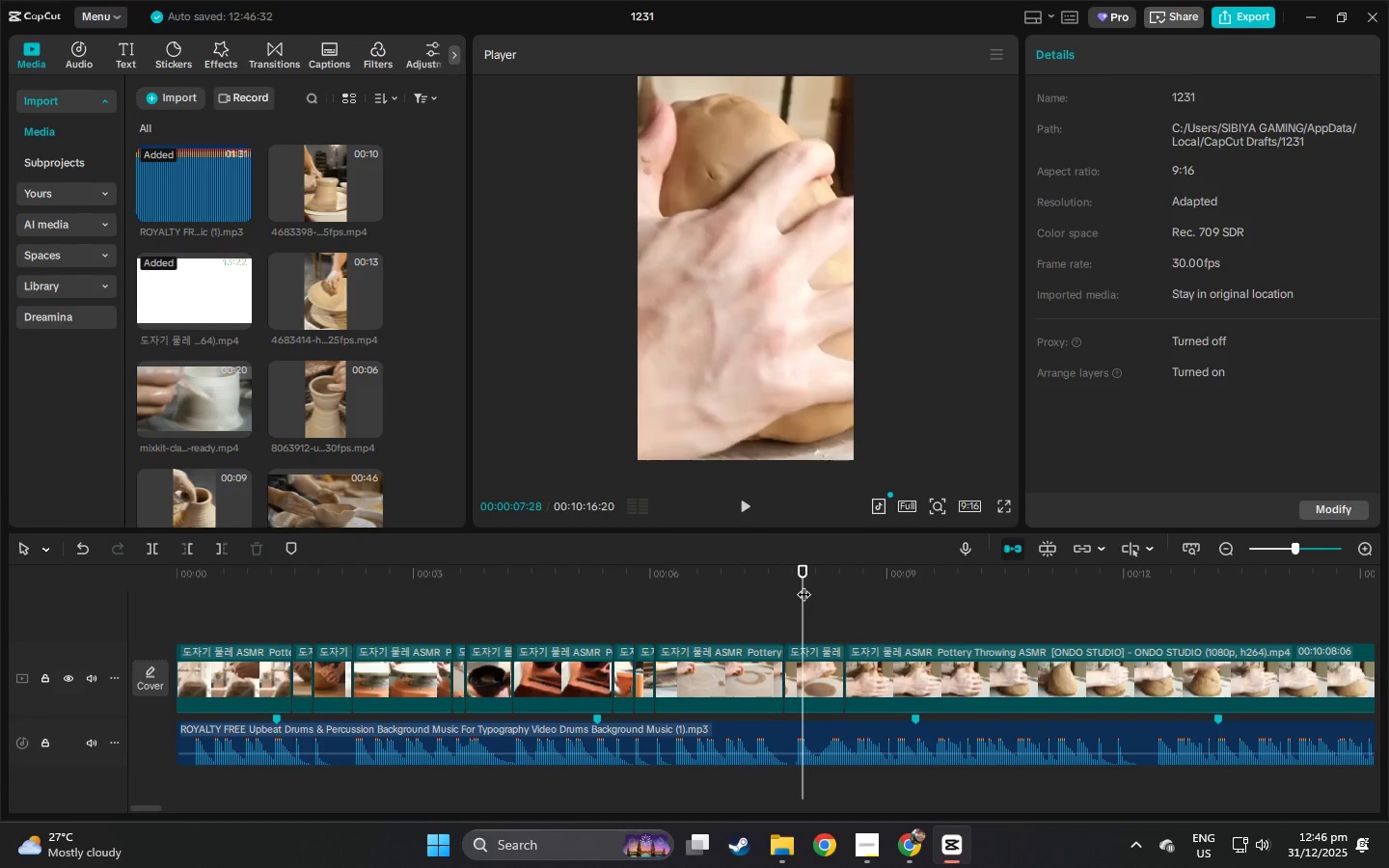 
key(Space)
 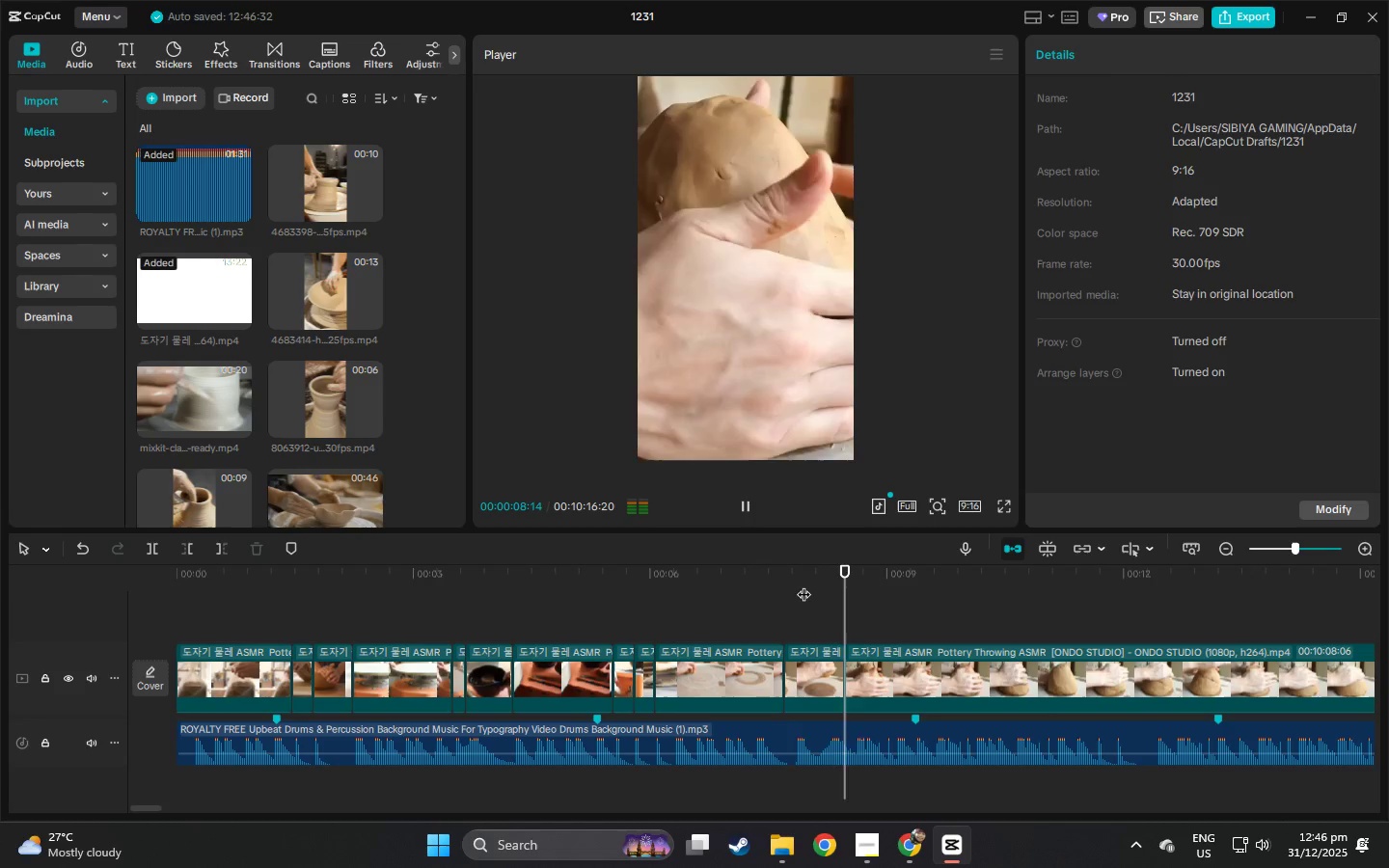 
left_click([735, 585])
 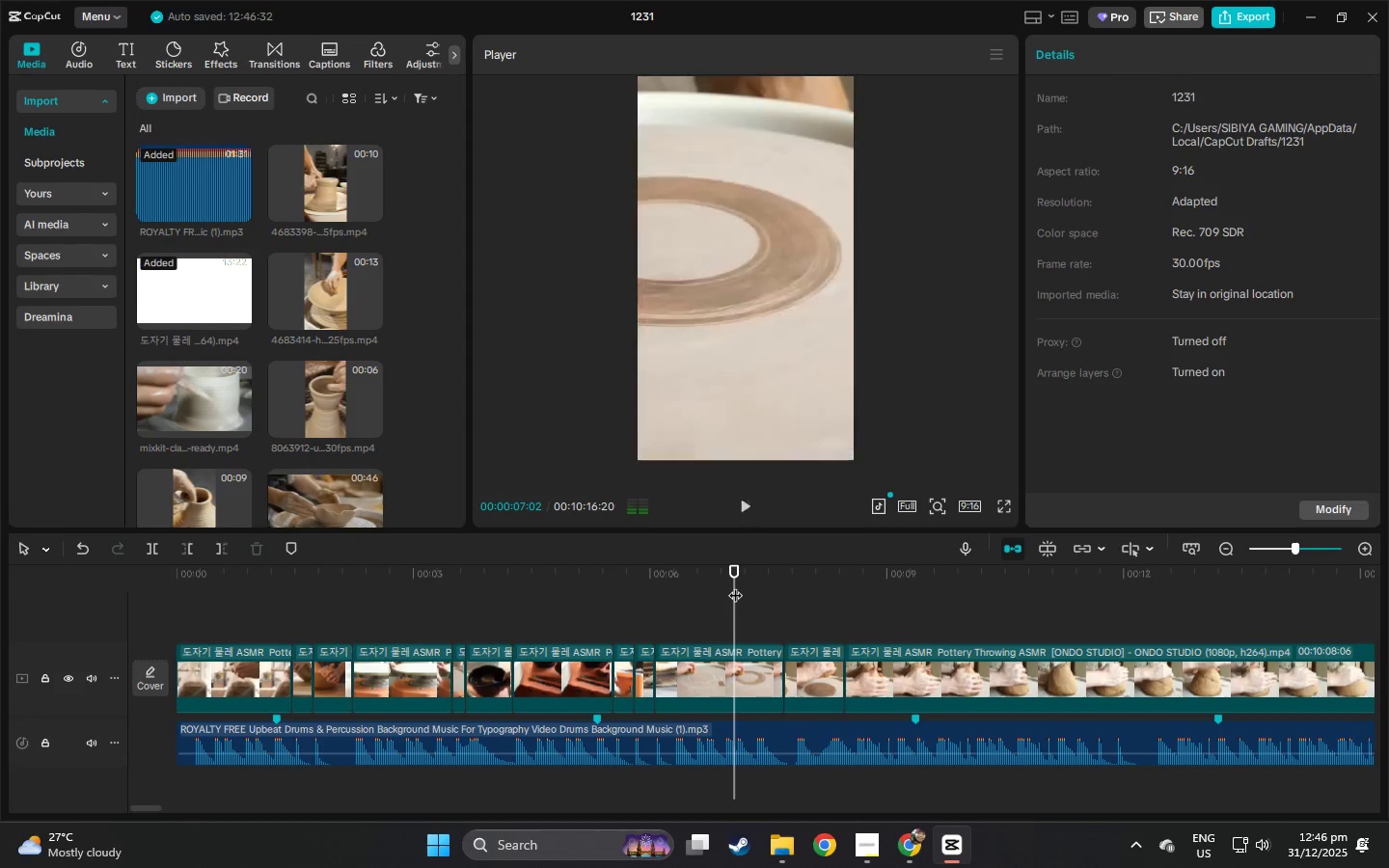 
key(Space)
 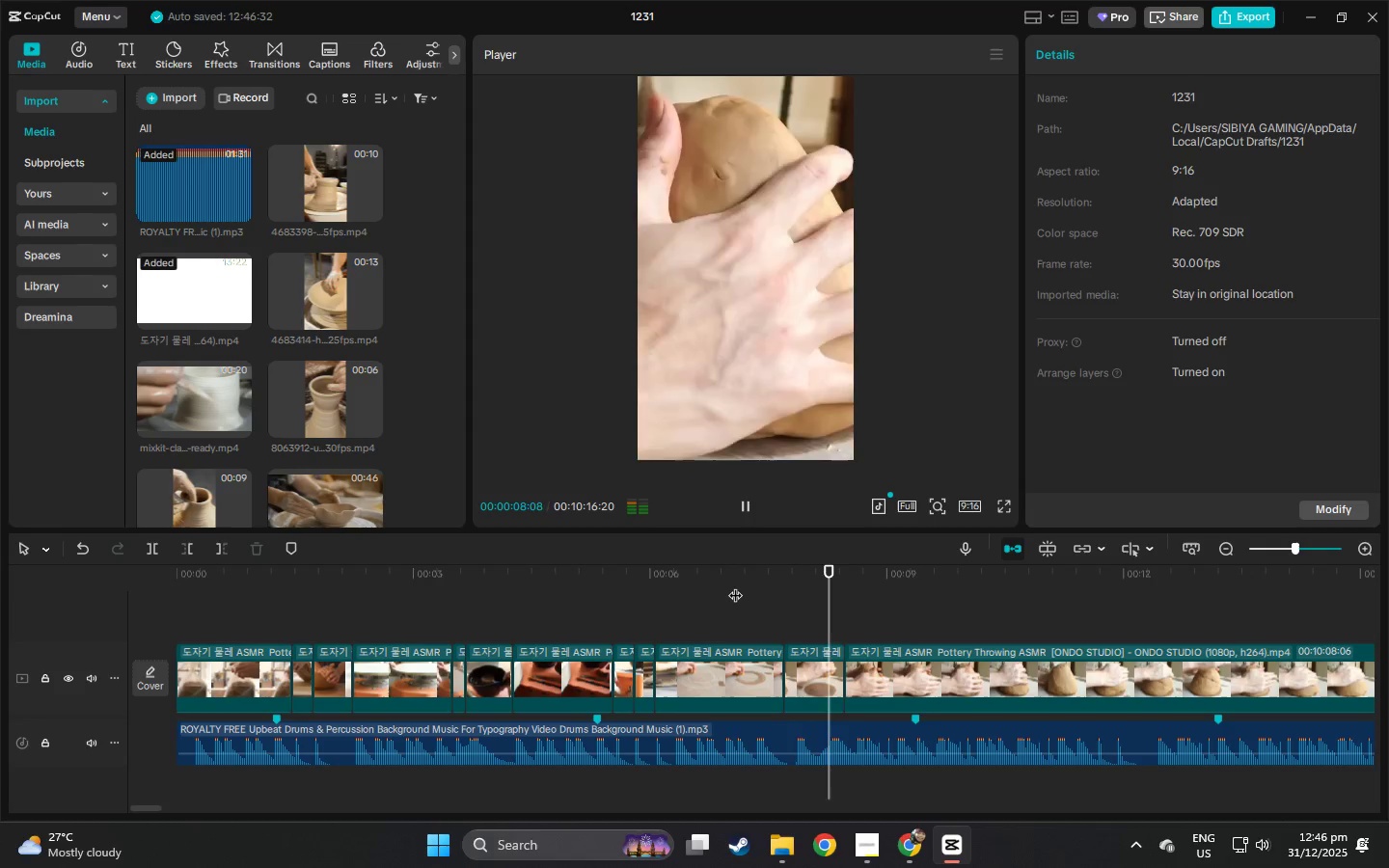 
key(Space)
 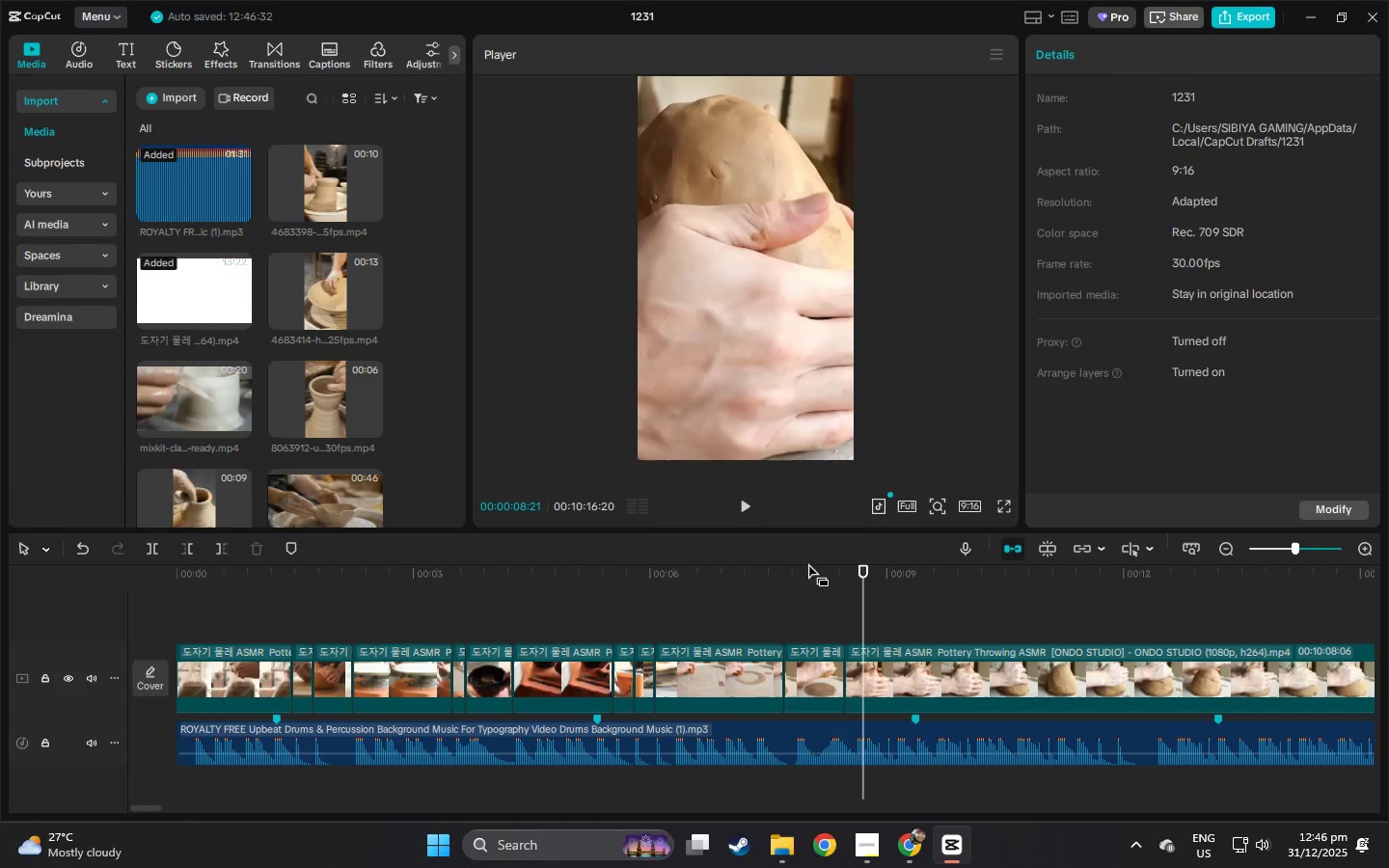 
key(Space)
 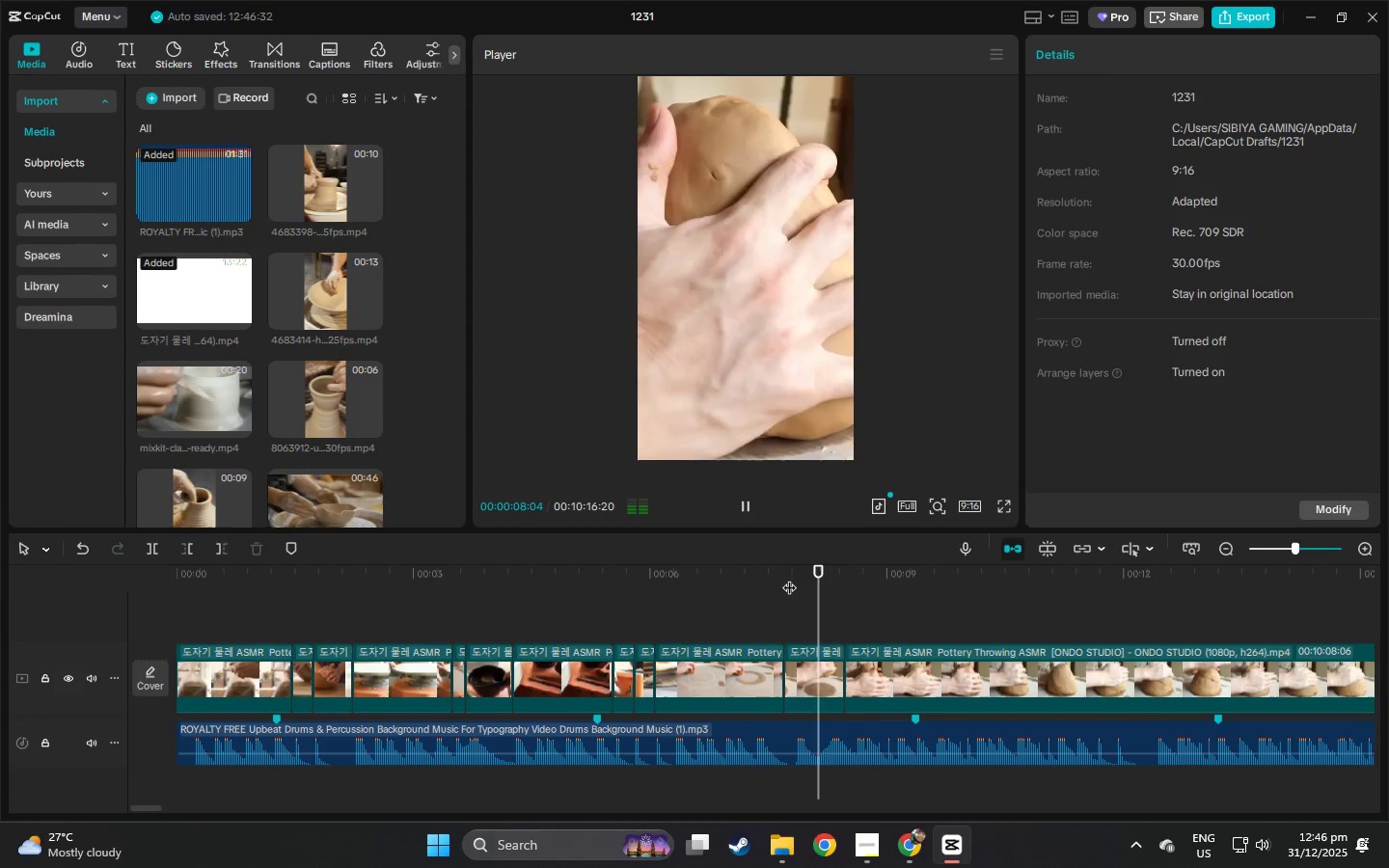 
key(Space)
 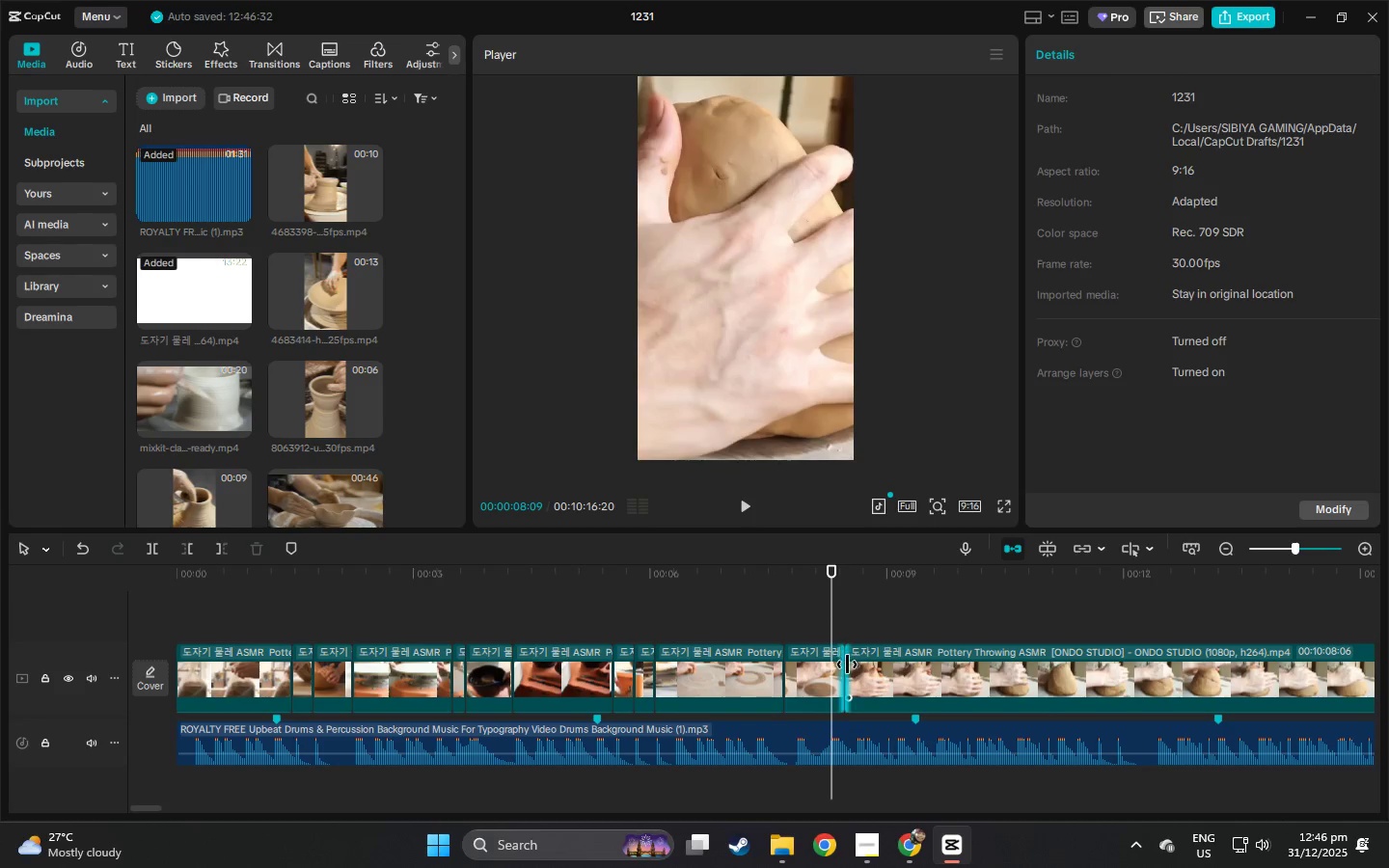 
left_click_drag(start_coordinate=[847, 665], to_coordinate=[833, 667])
 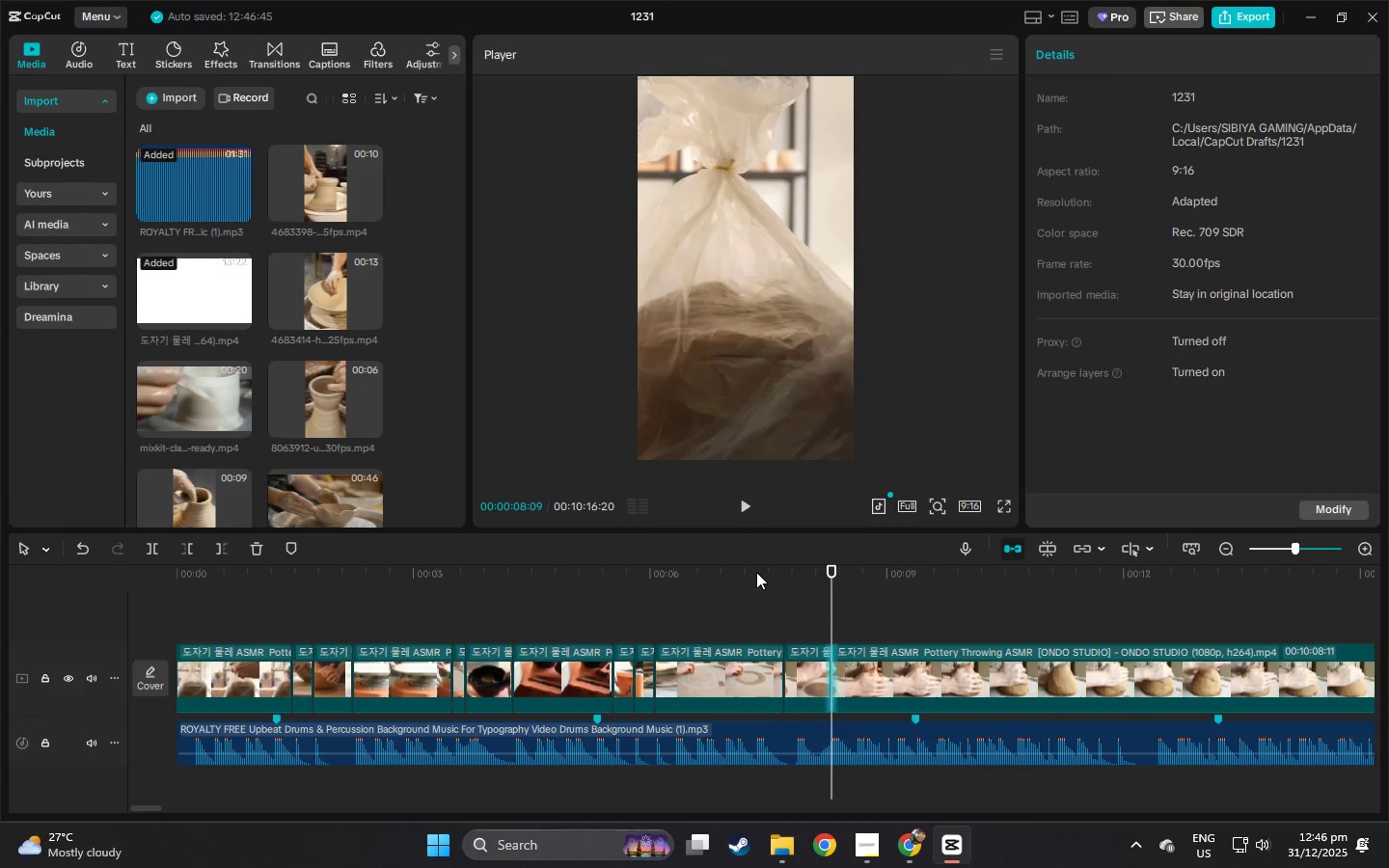 
left_click([748, 568])
 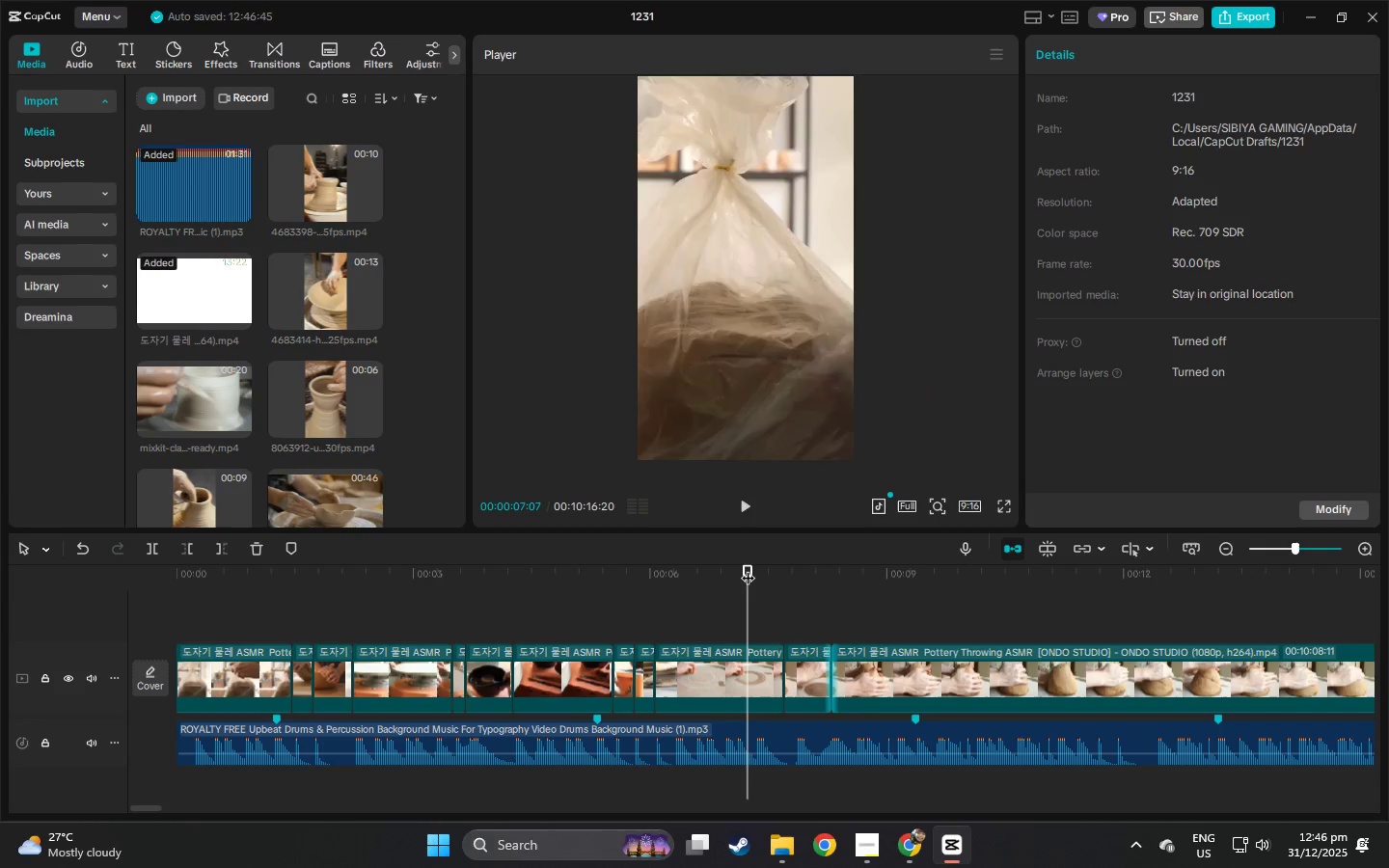 
key(Space)
 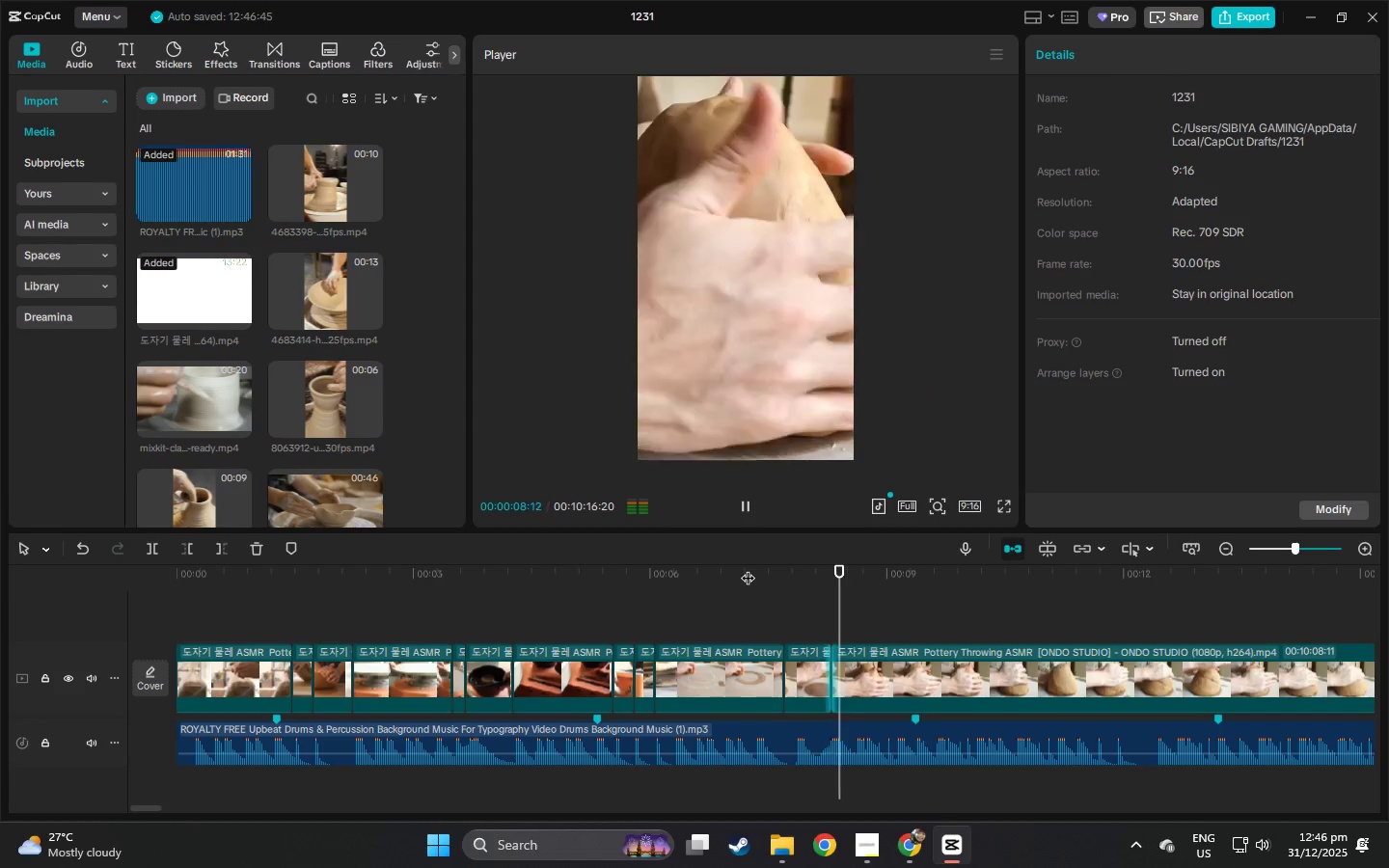 
key(Space)
 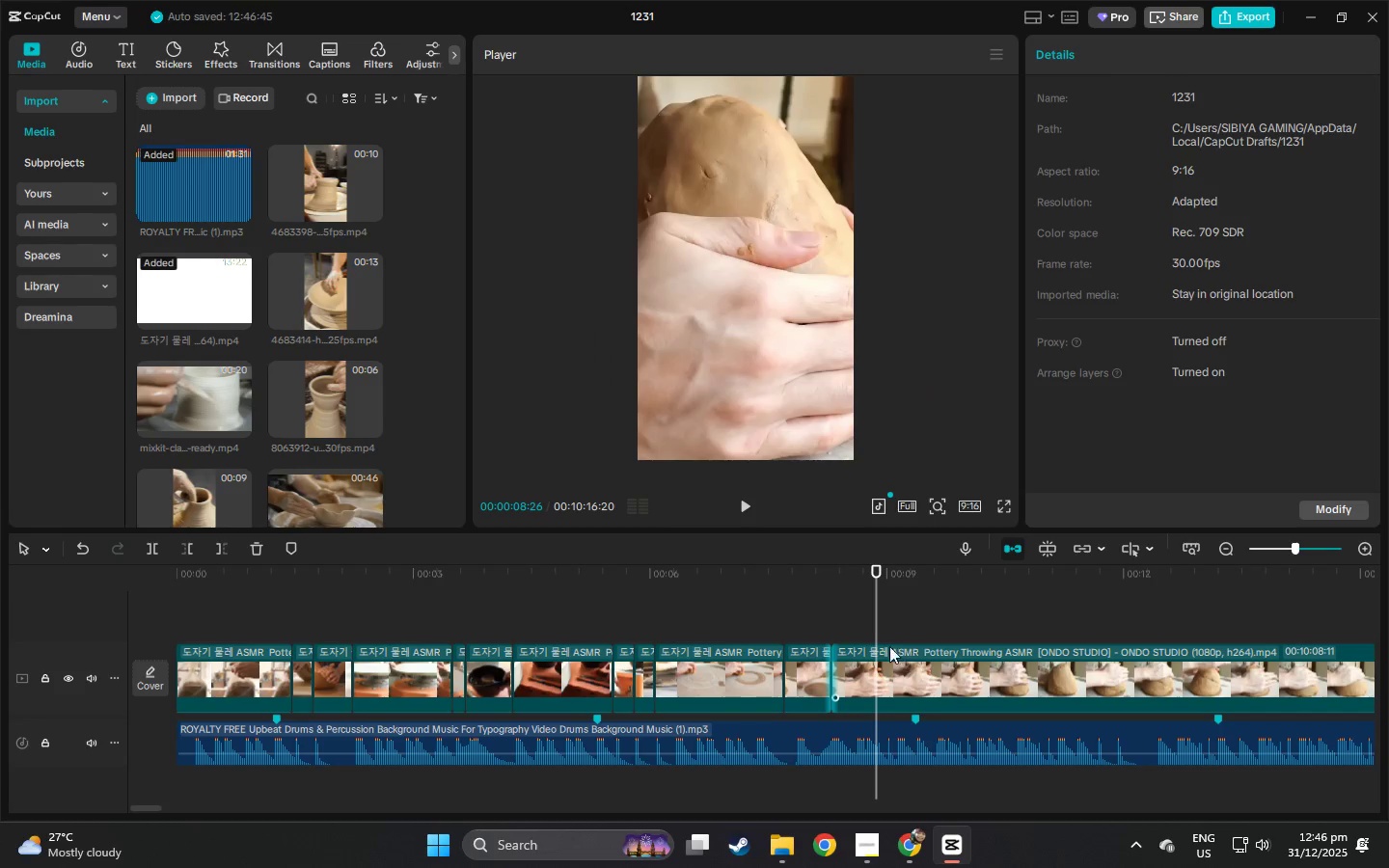 
left_click_drag(start_coordinate=[876, 577], to_coordinate=[1025, 593])
 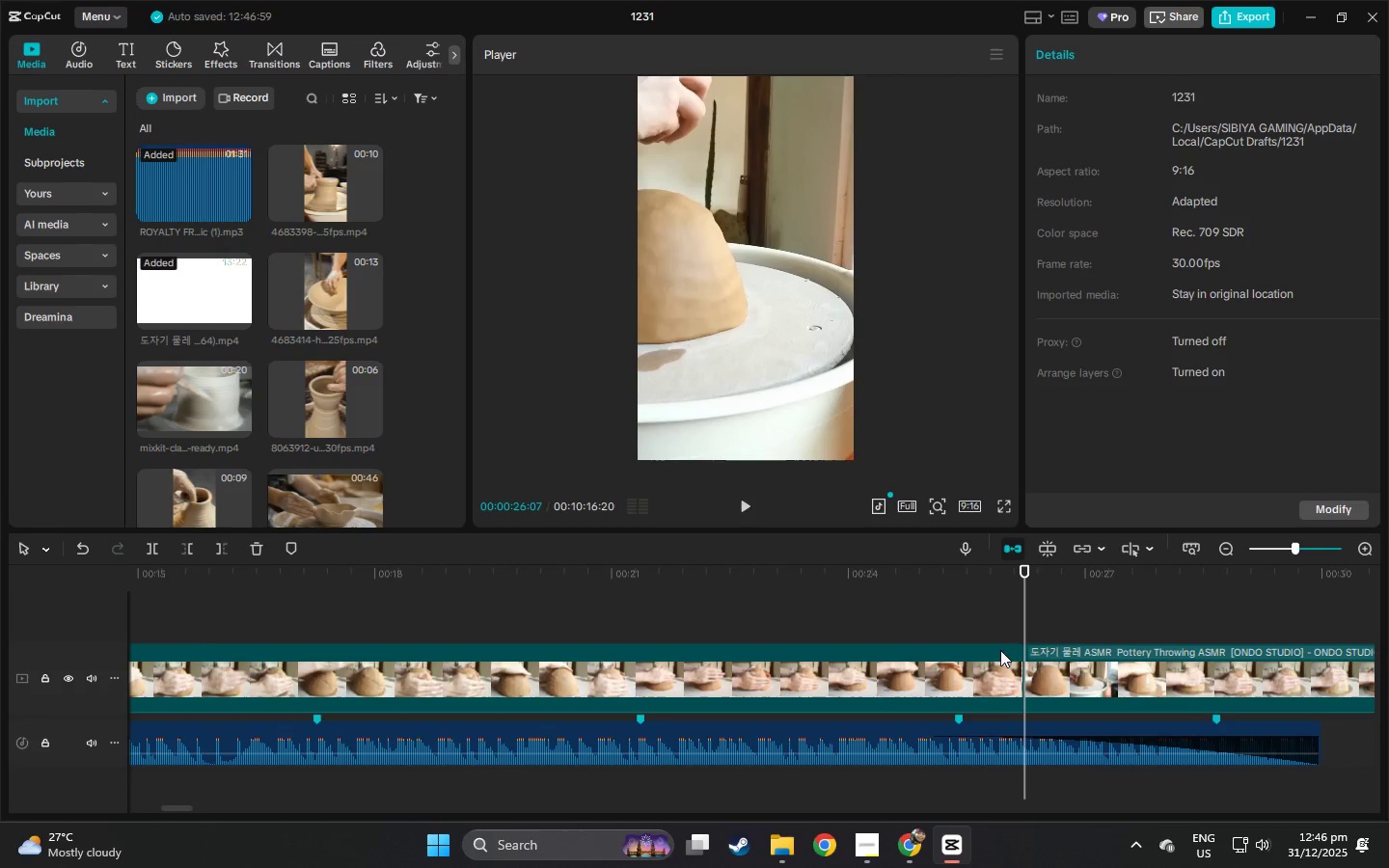 
key(Control+ControlLeft)
 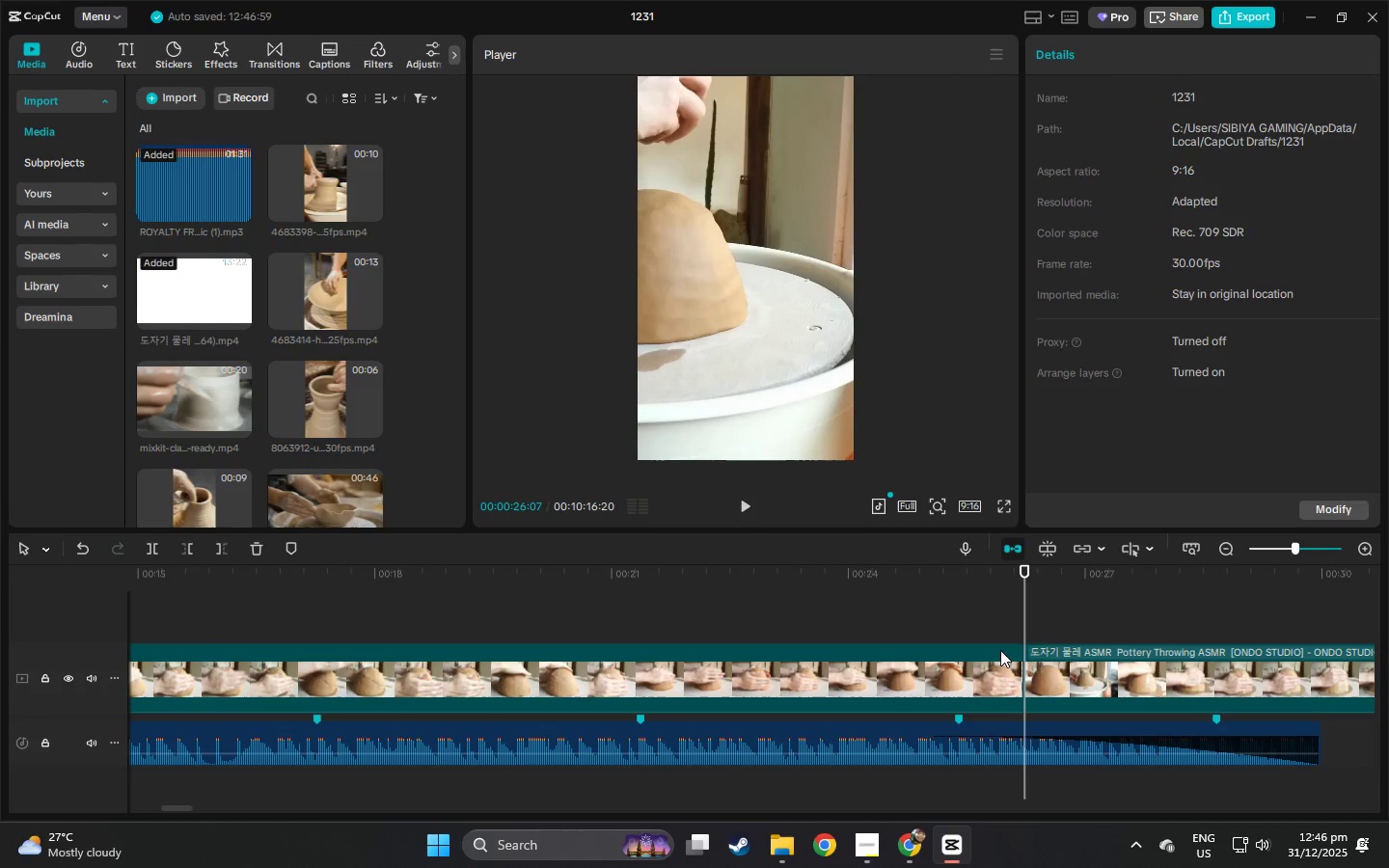 
key(Control+B)
 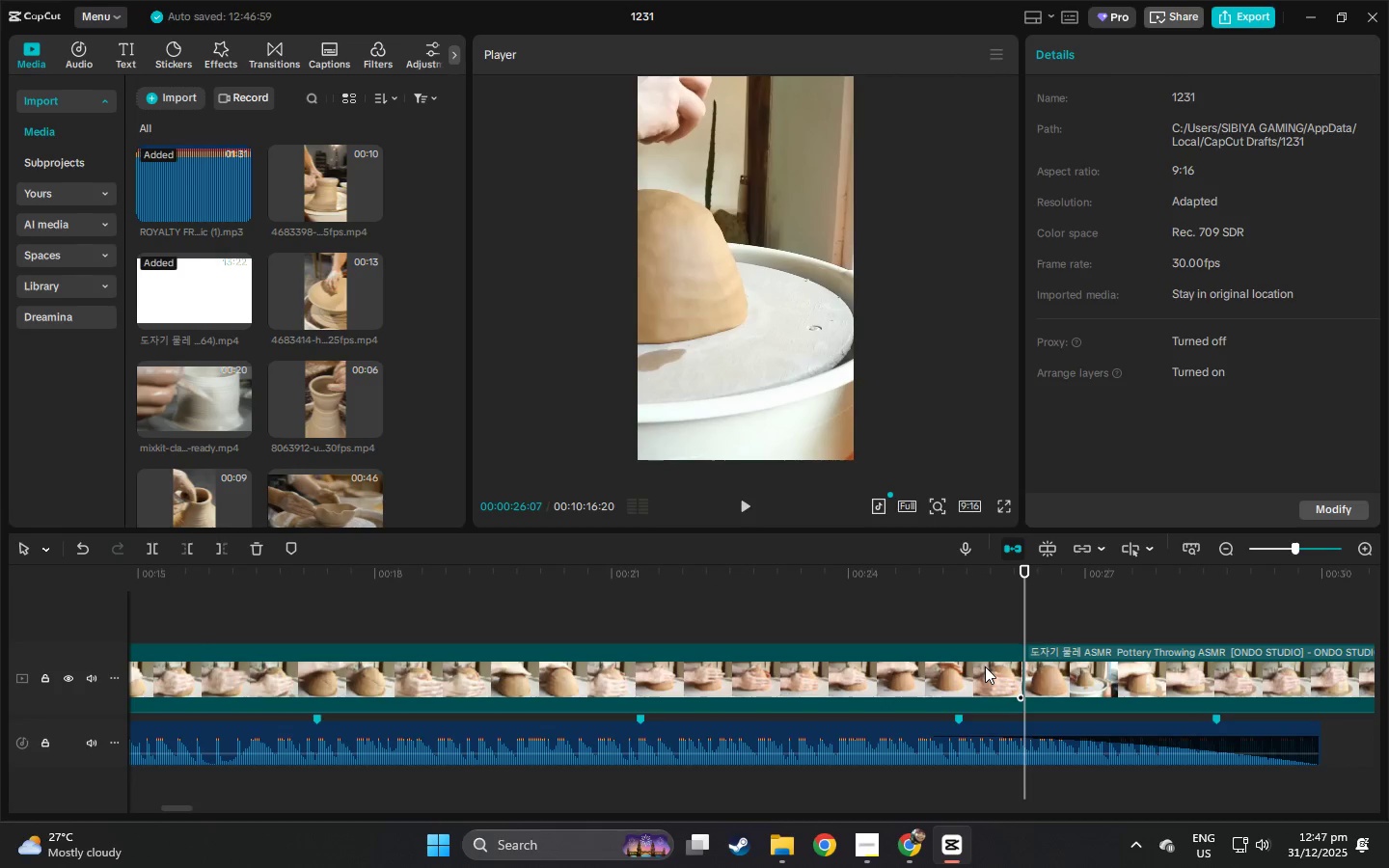 
left_click([985, 666])
 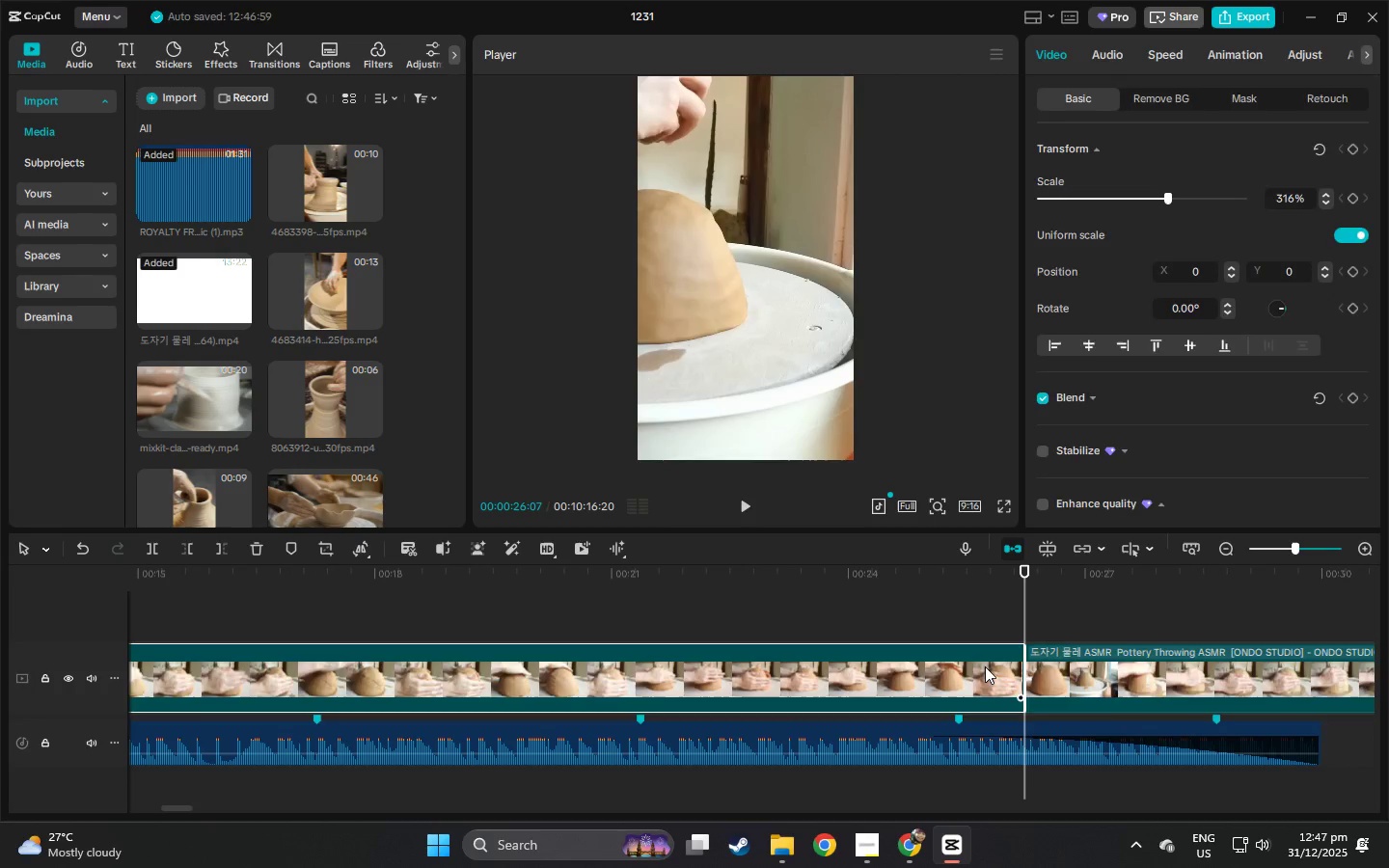 
key(Delete)
 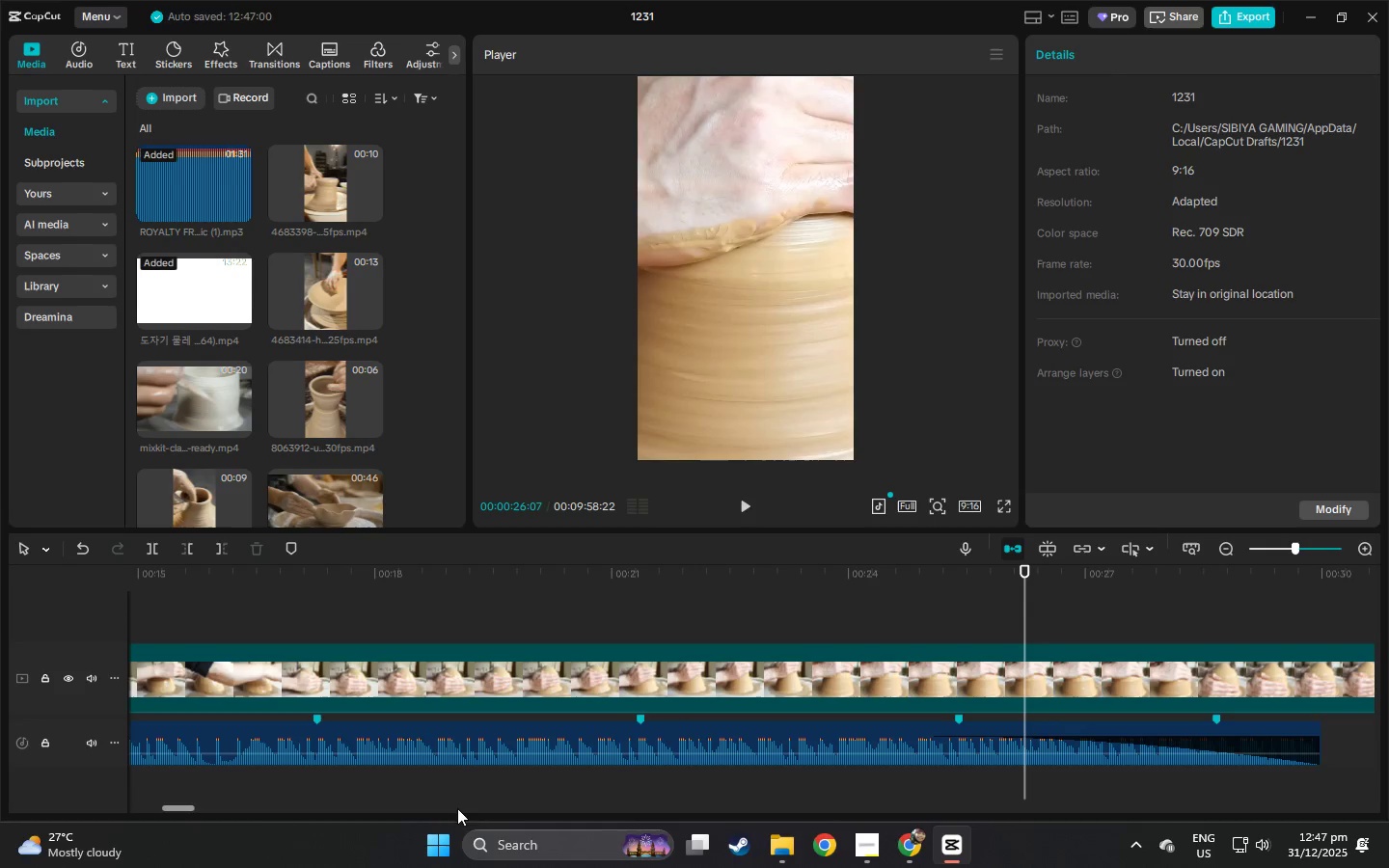 
left_click_drag(start_coordinate=[168, 809], to_coordinate=[122, 813])
 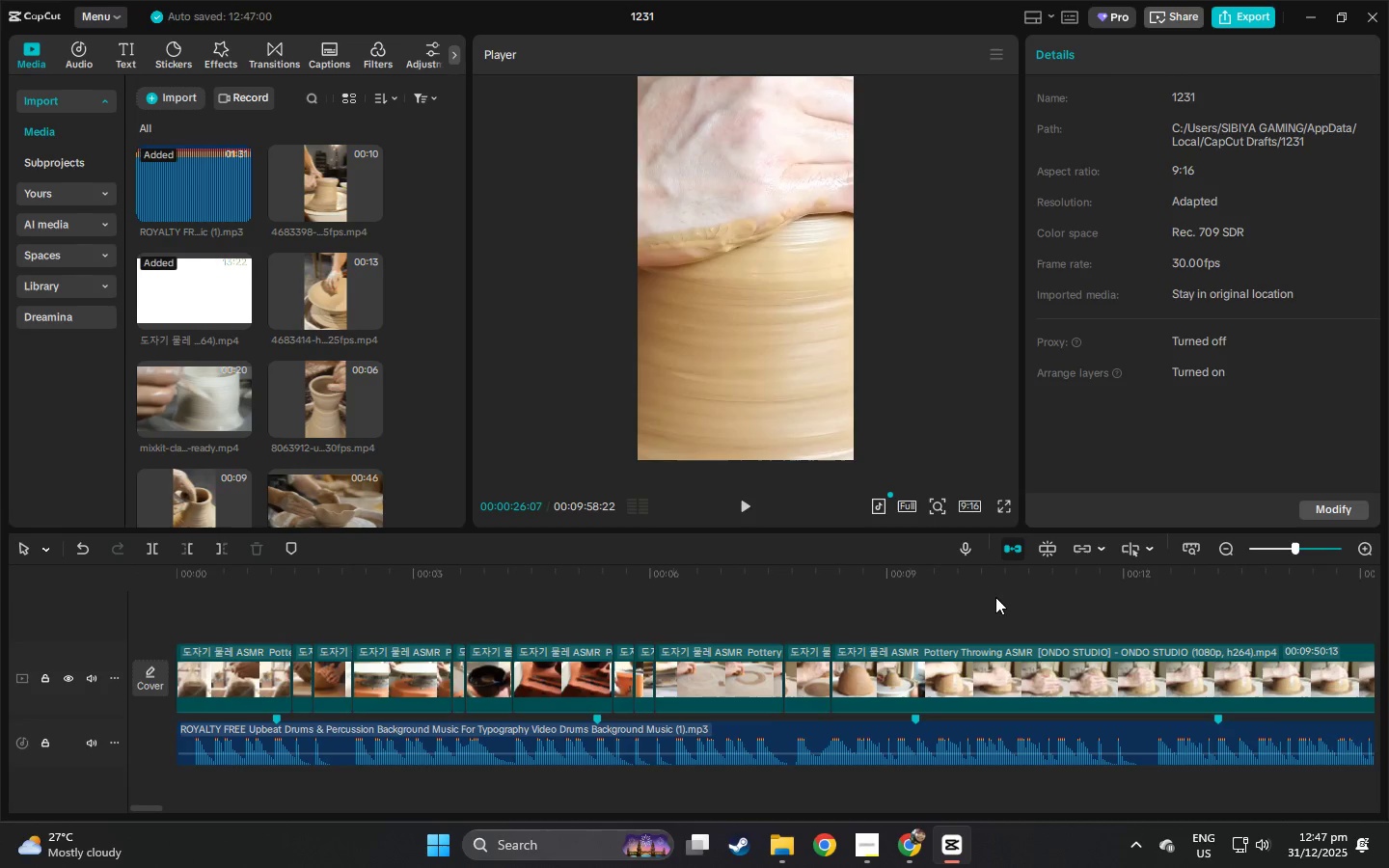 
left_click_drag(start_coordinate=[997, 597], to_coordinate=[908, 590])
 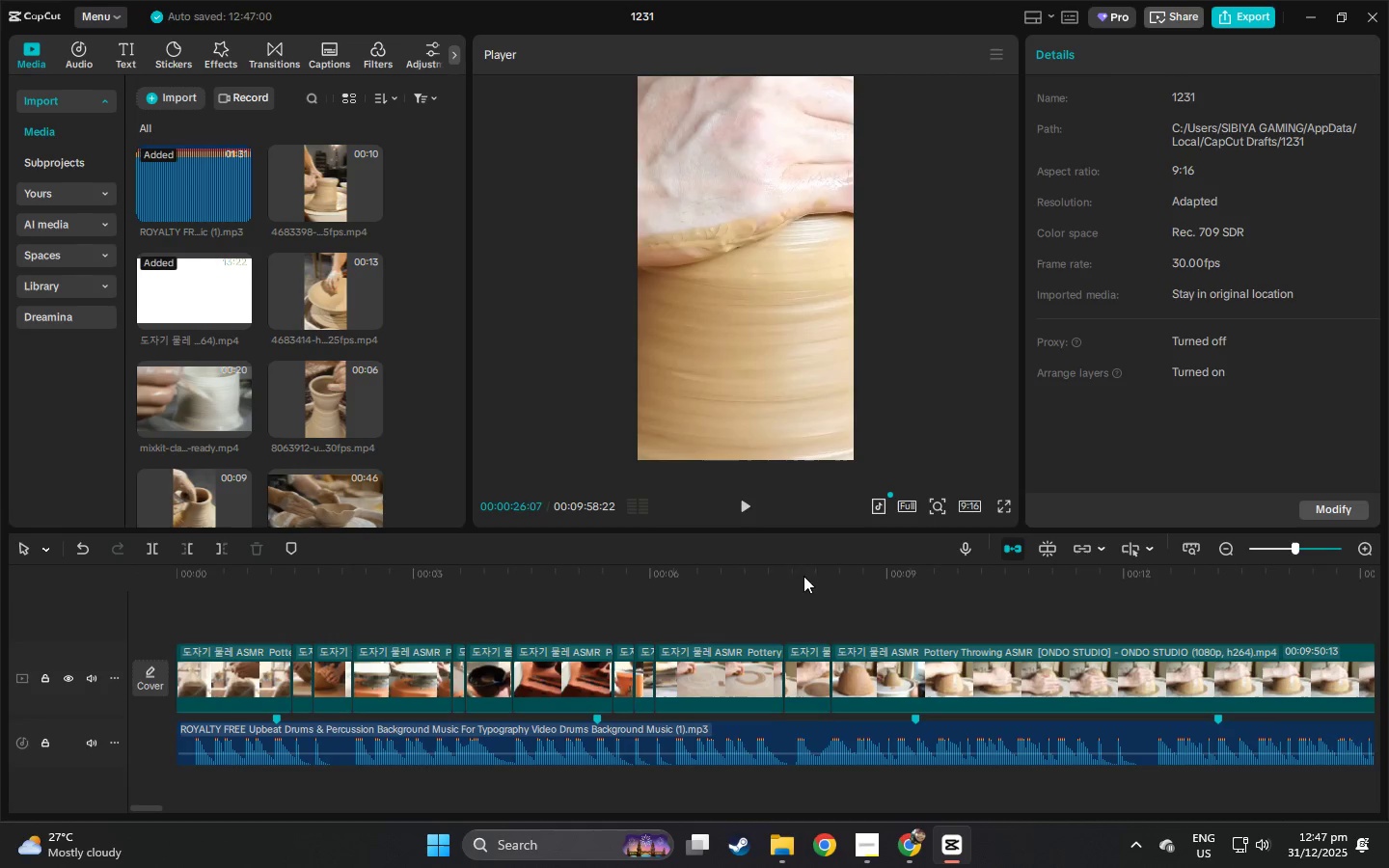 
left_click([803, 576])
 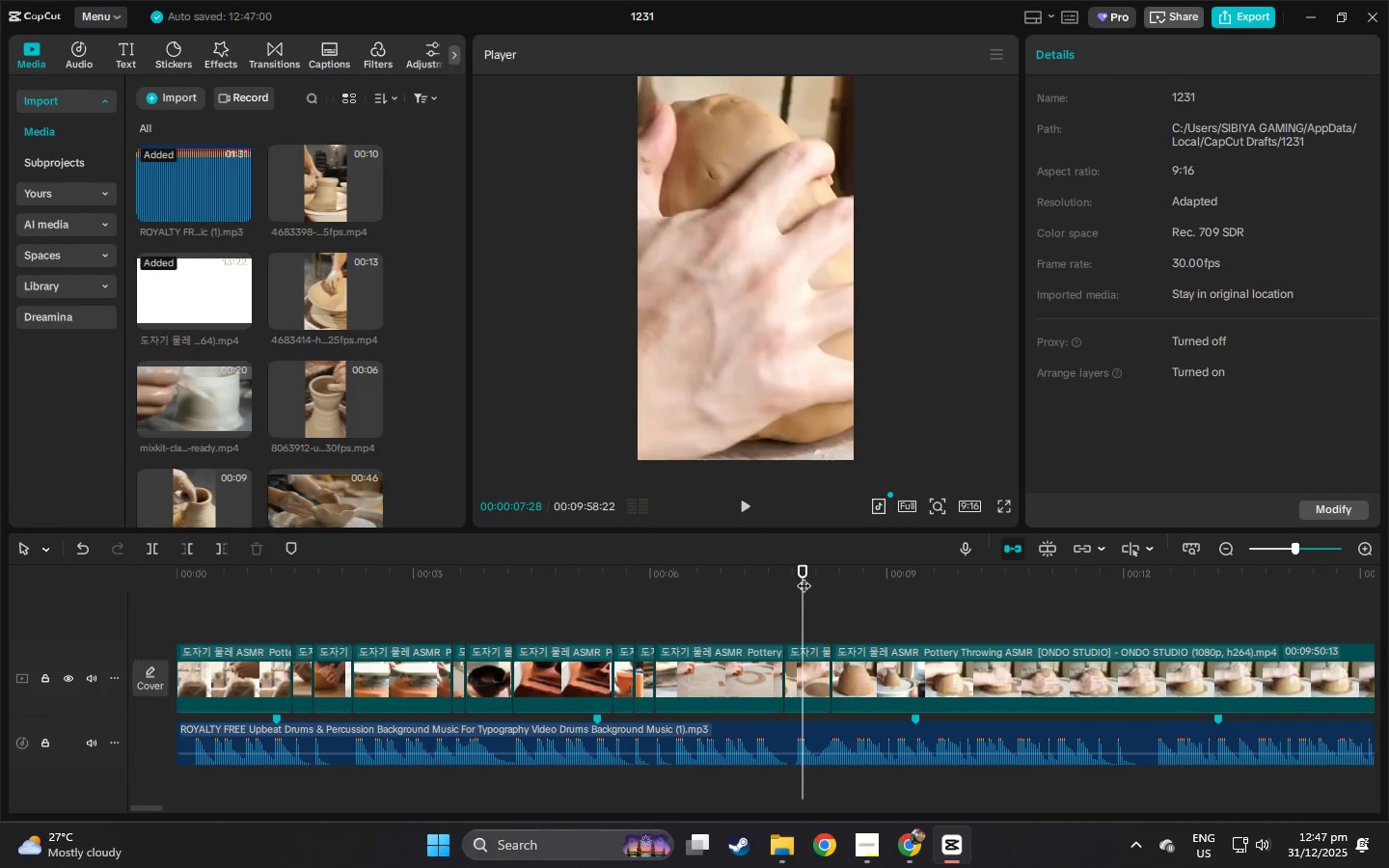 
key(Space)
 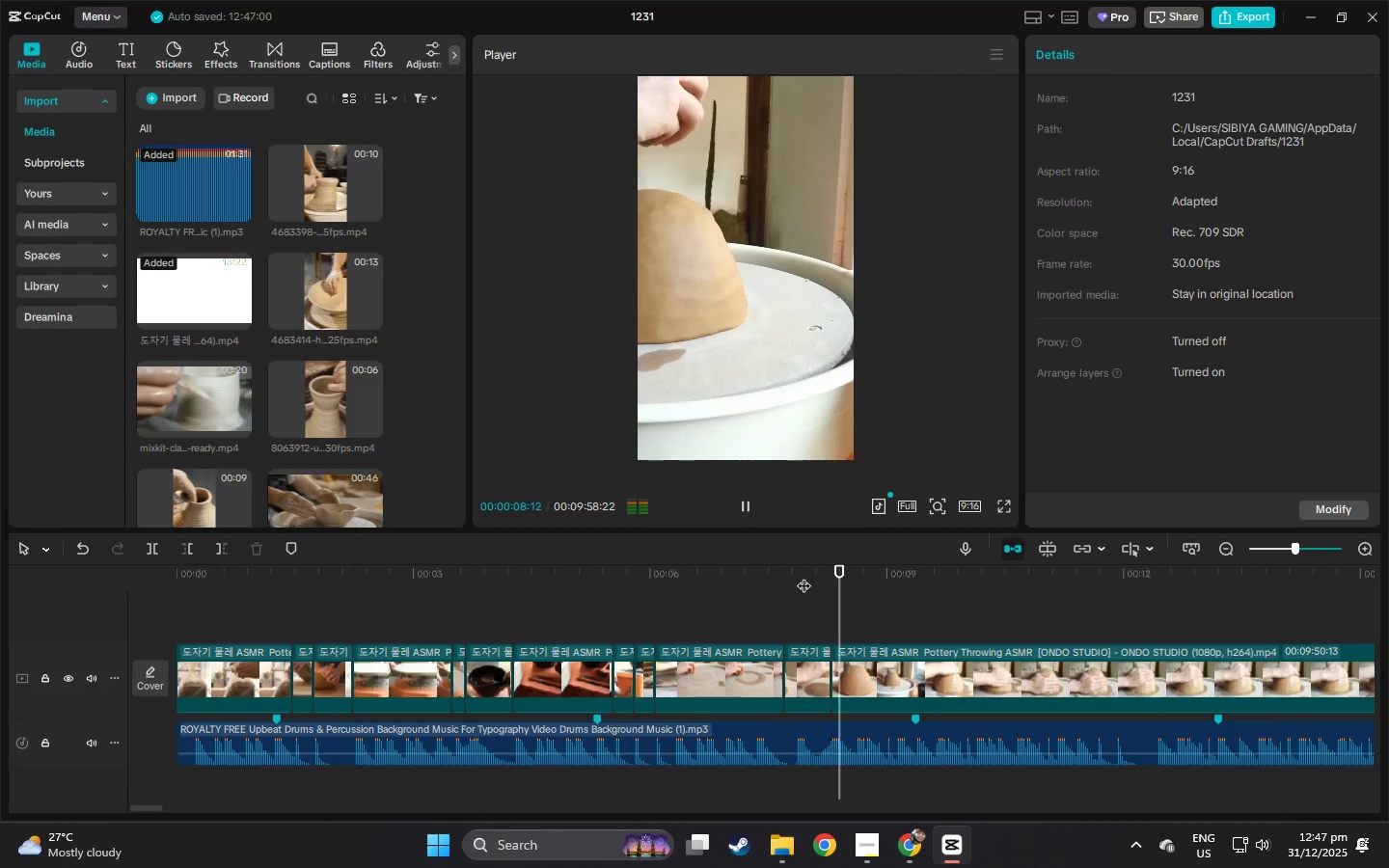 
key(Space)
 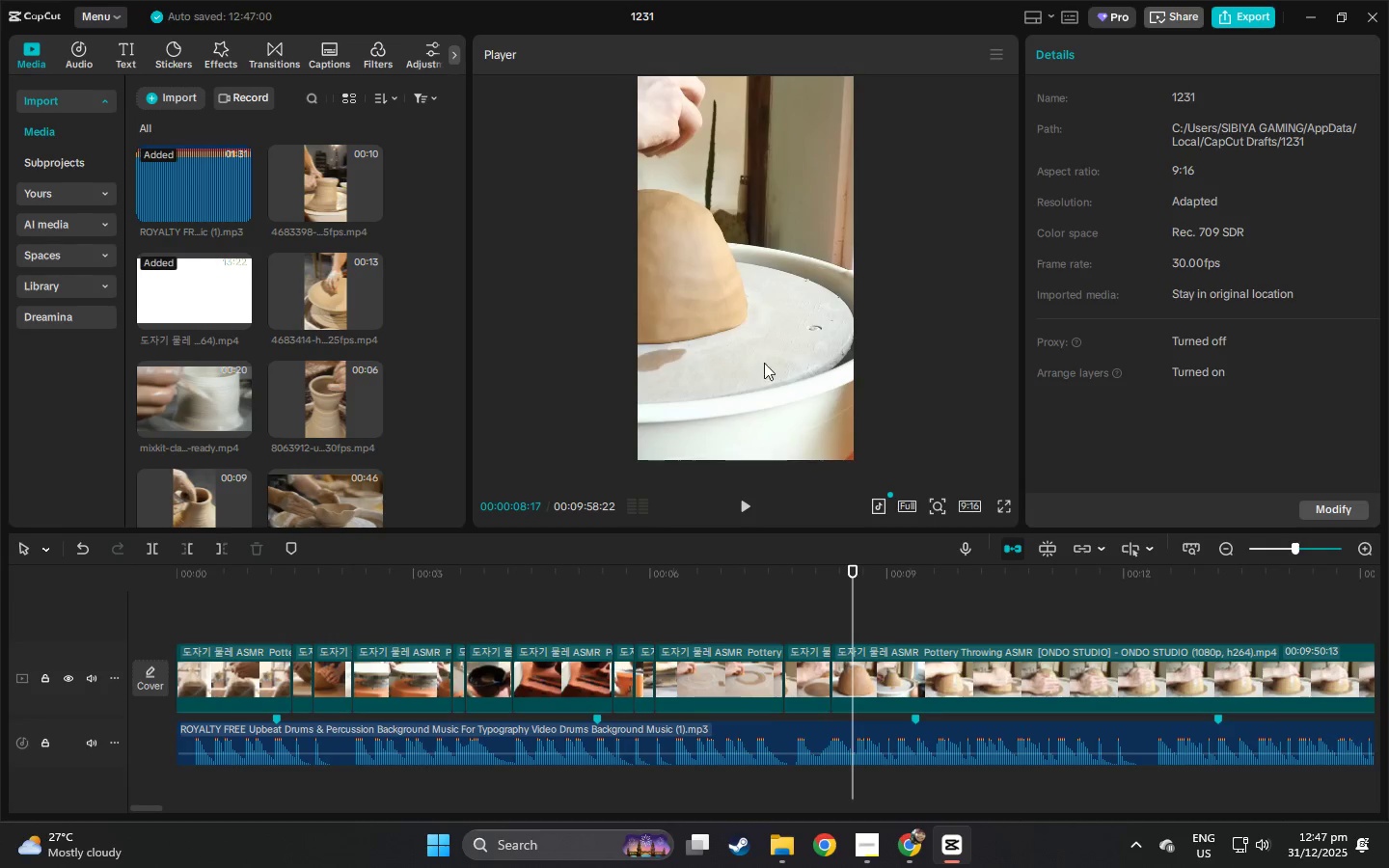 
left_click([755, 345])
 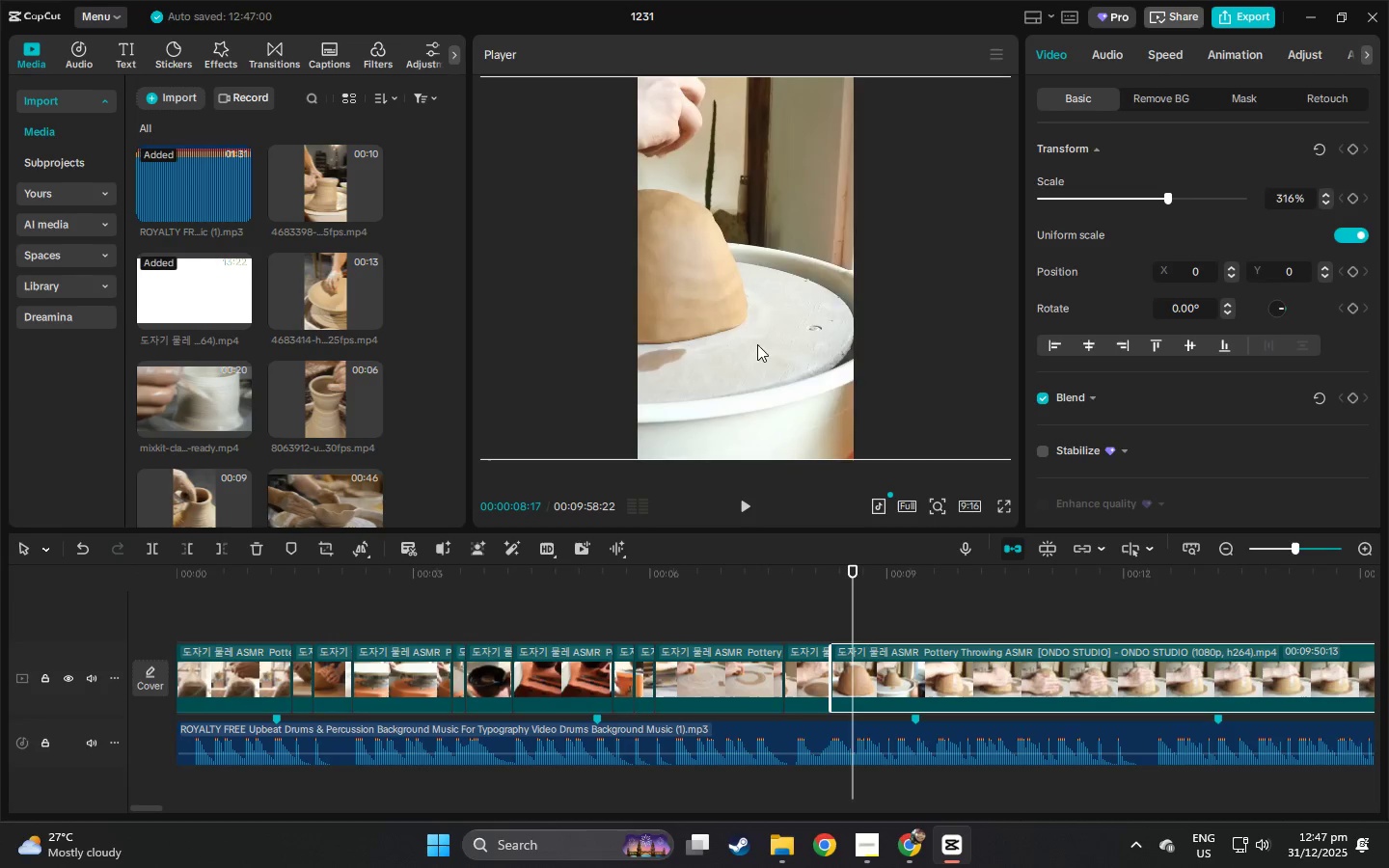 
left_click_drag(start_coordinate=[755, 345], to_coordinate=[858, 344])
 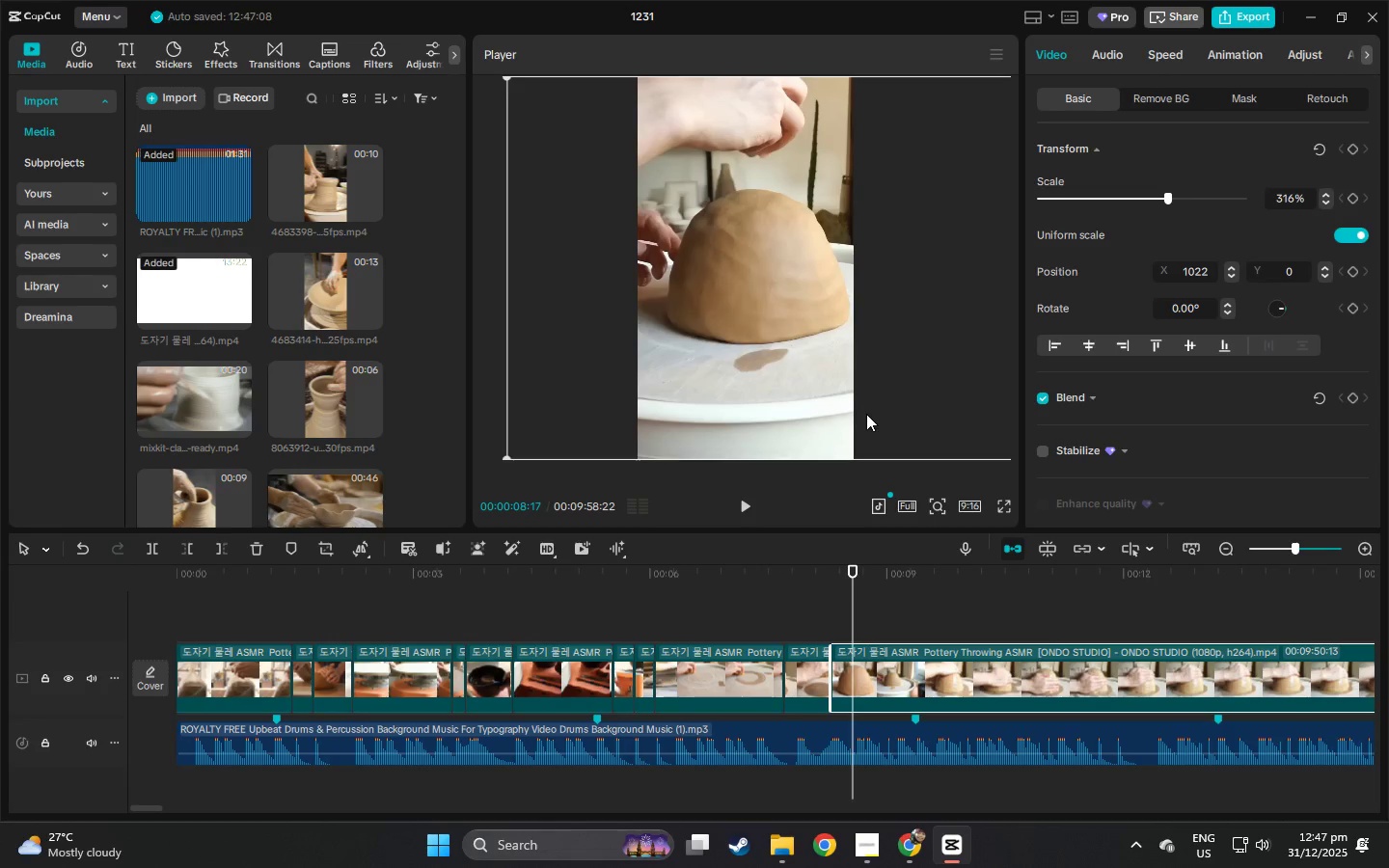 
key(Space)
 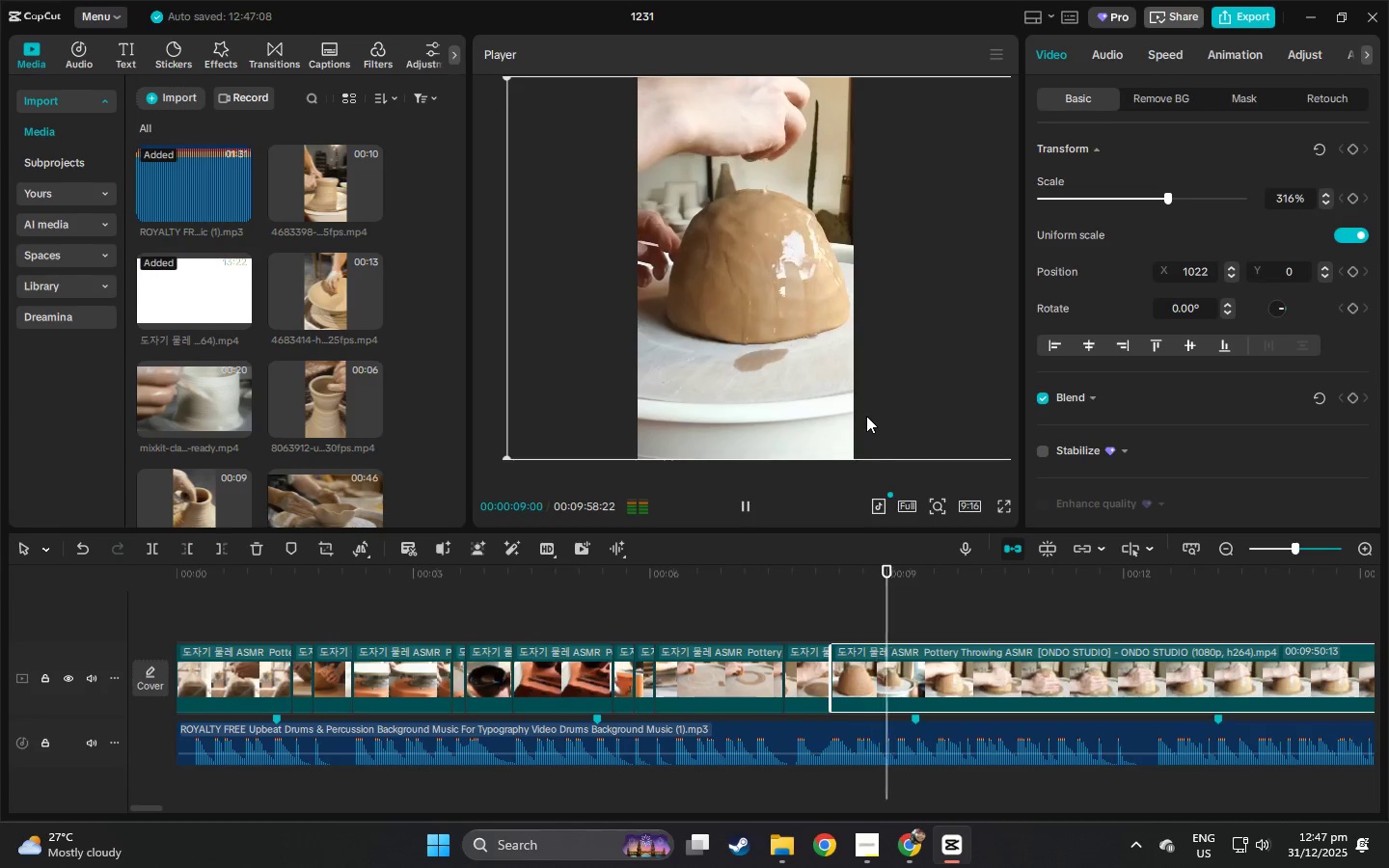 
key(Space)
 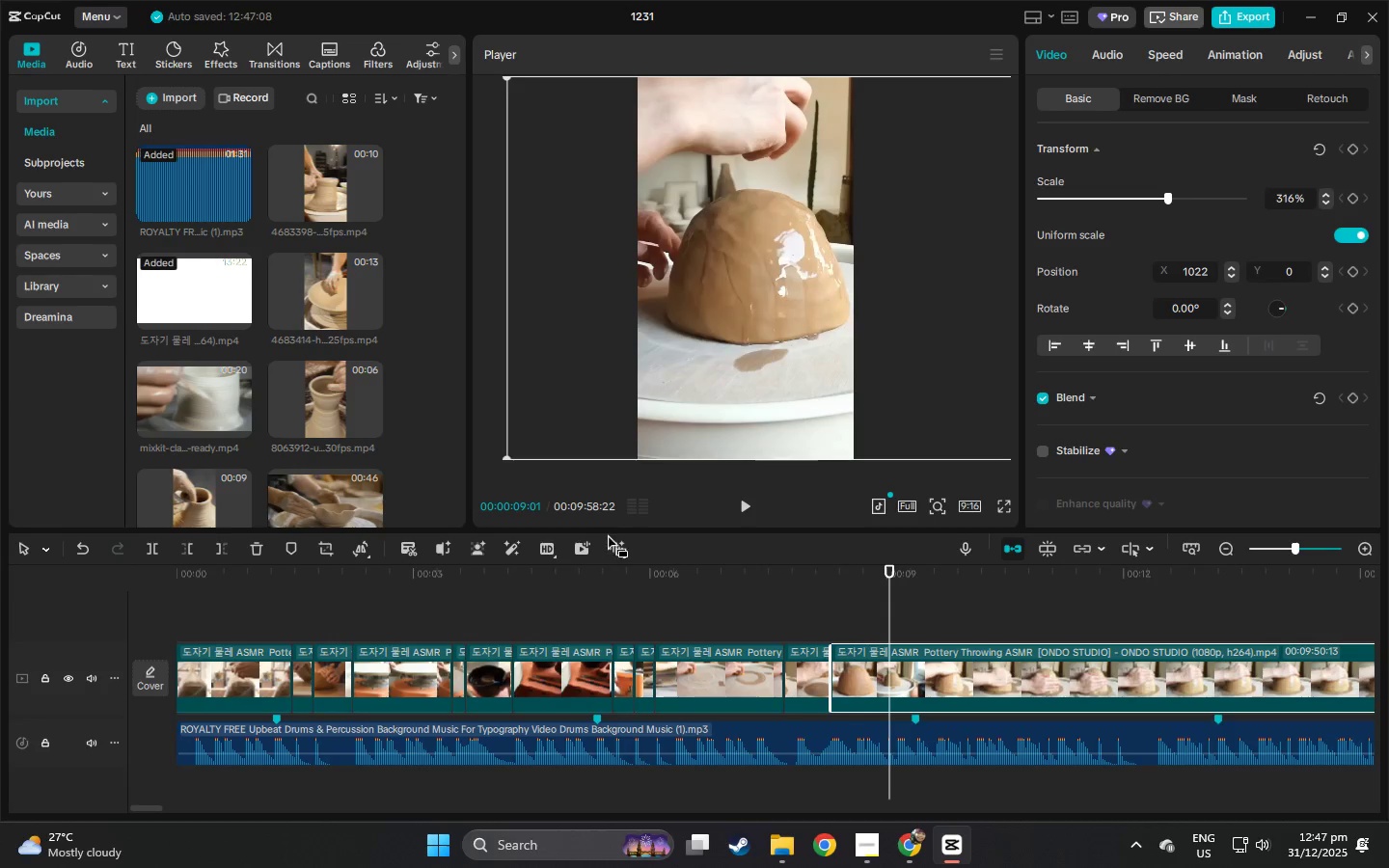 
left_click_drag(start_coordinate=[179, 583], to_coordinate=[174, 583])
 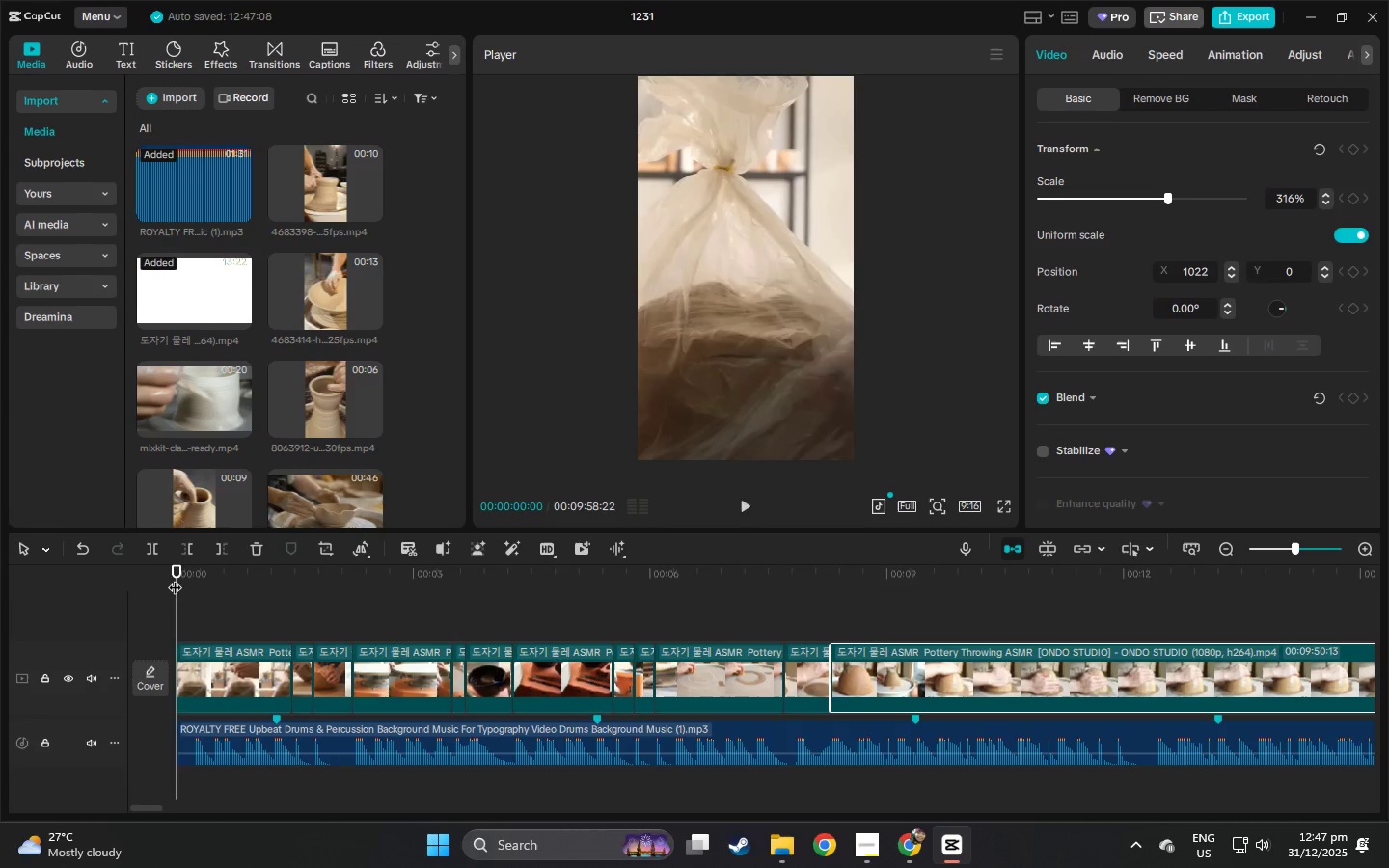 
key(Space)
 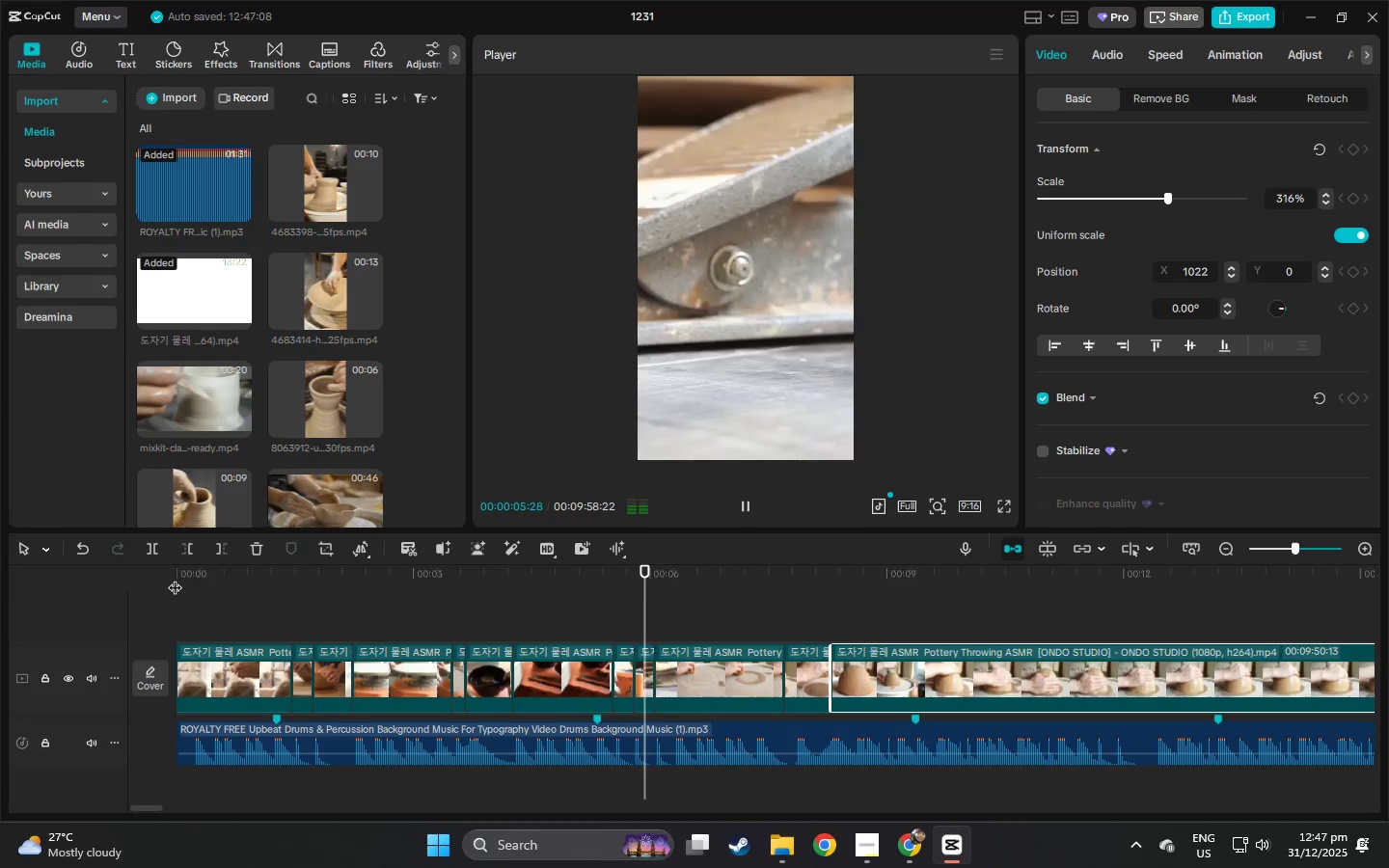 
wait(7.98)
 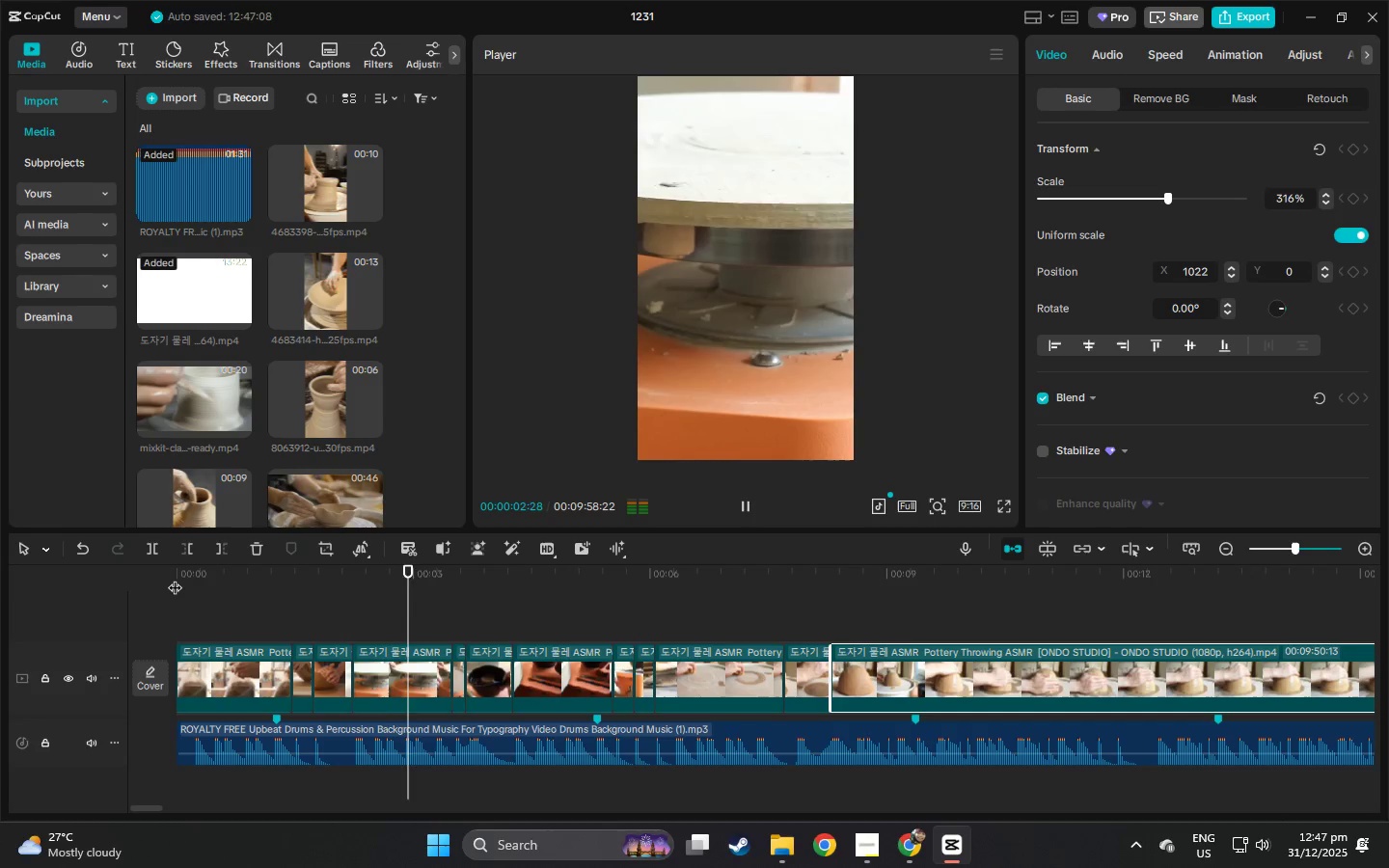 
key(Space)
 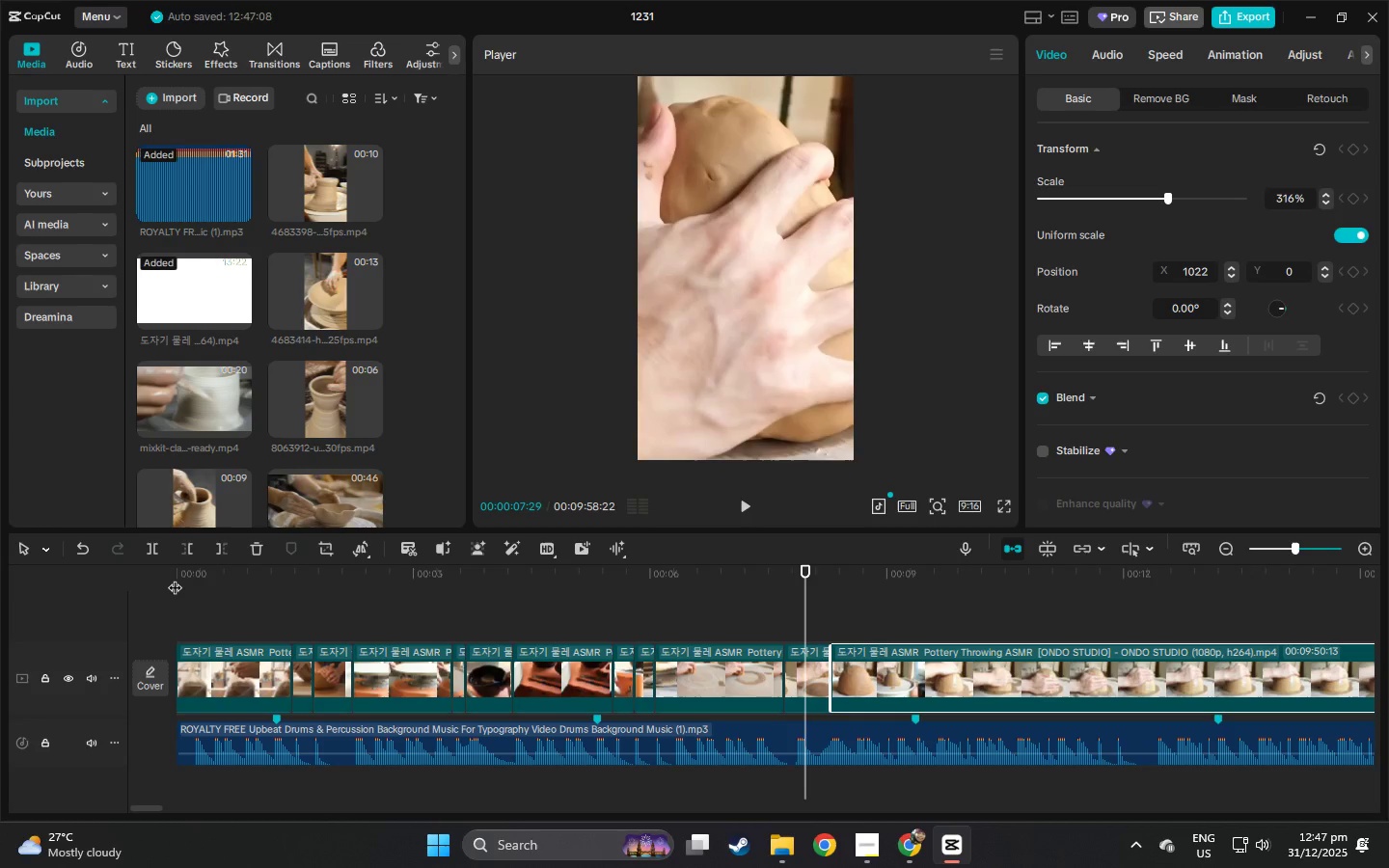 
key(Space)
 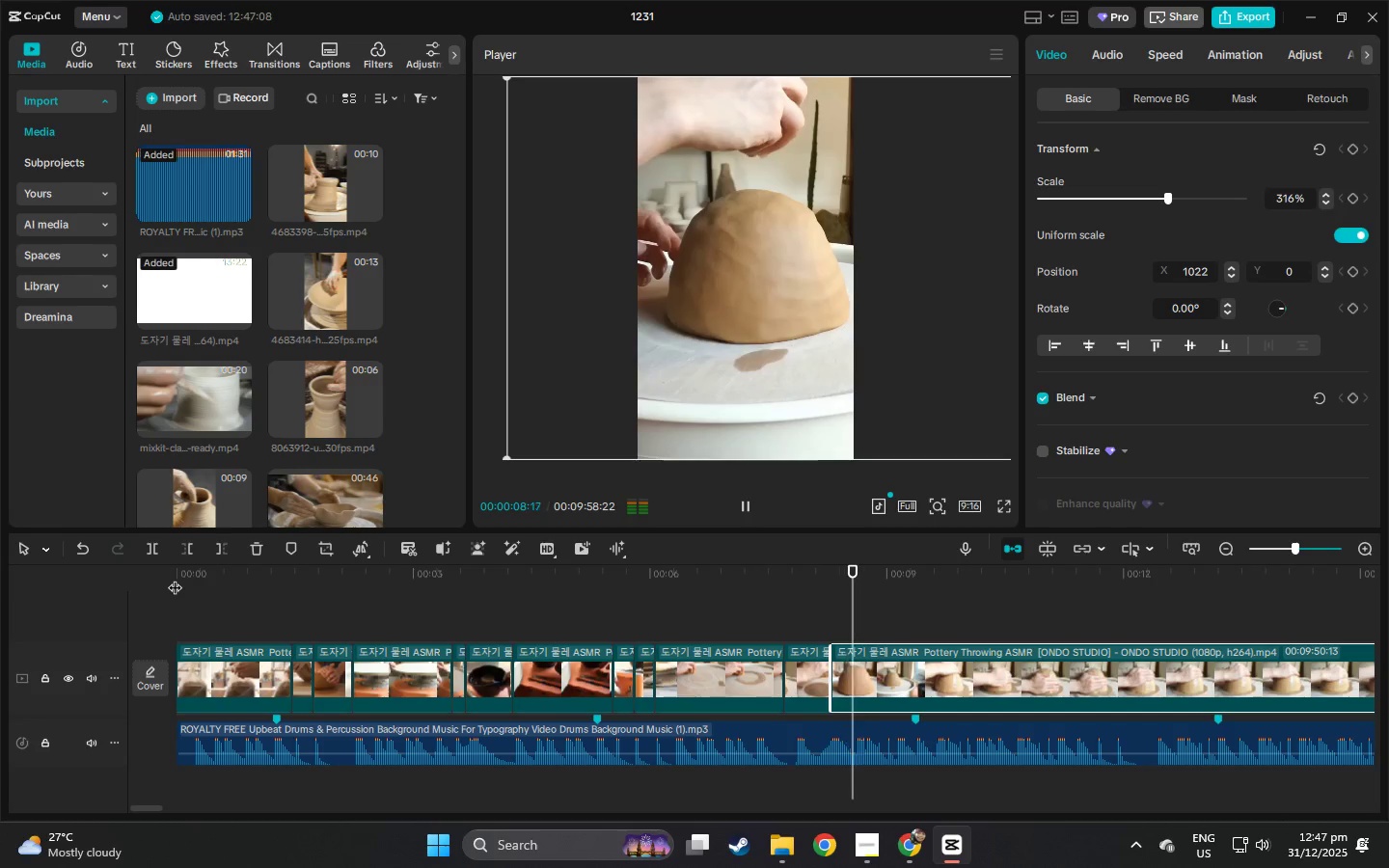 
key(Space)
 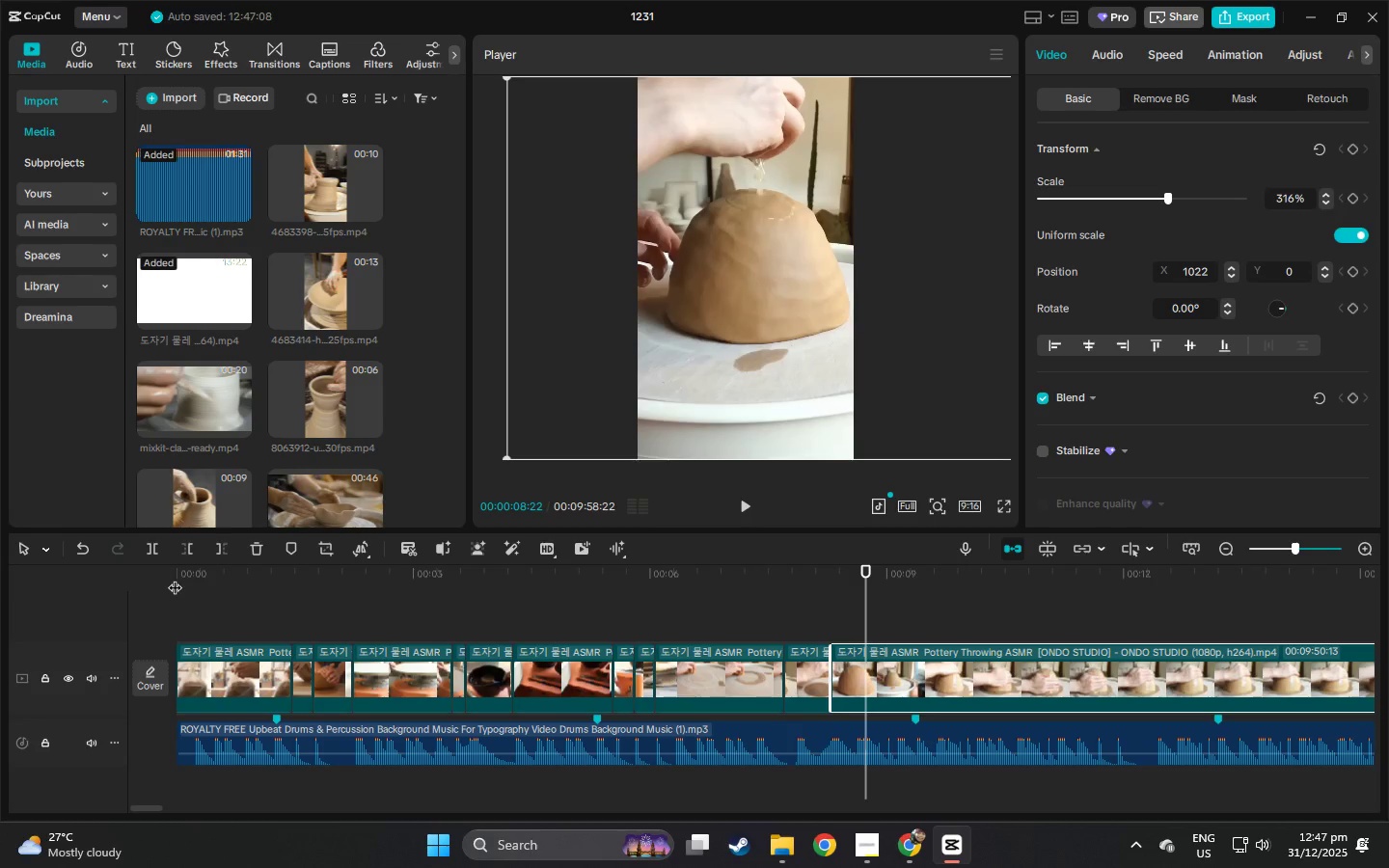 
key(Space)
 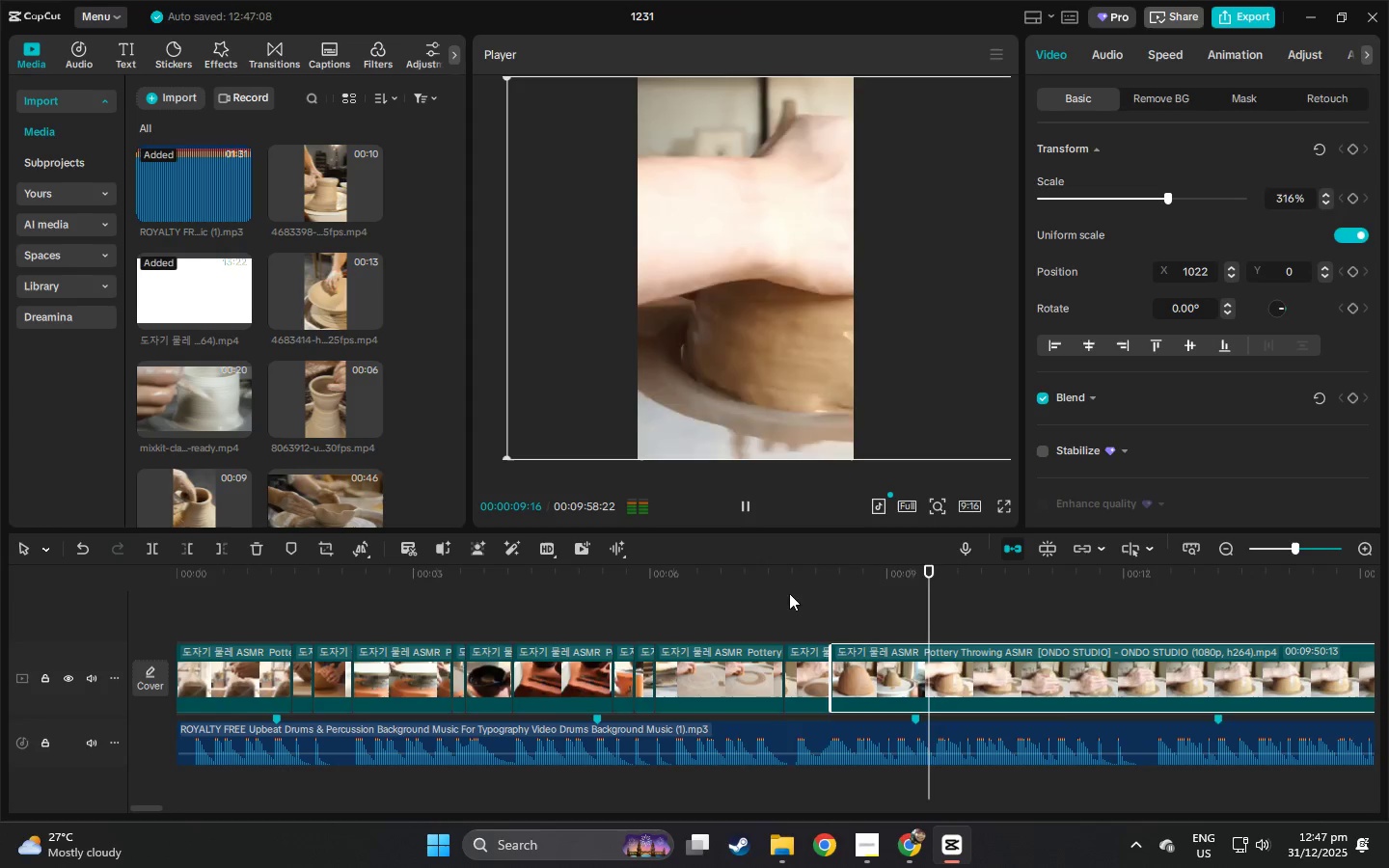 
left_click([811, 579])
 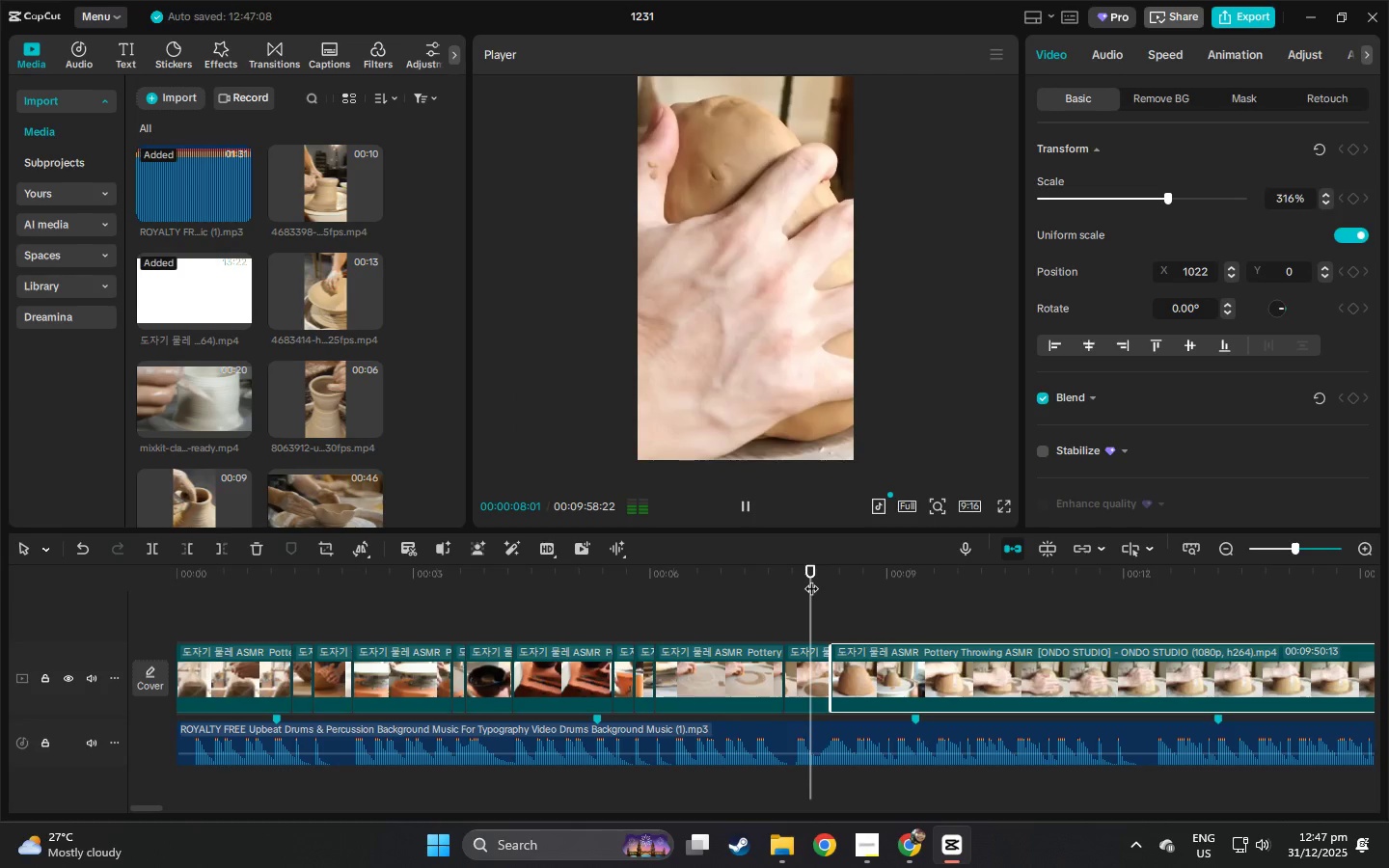 
key(Space)
 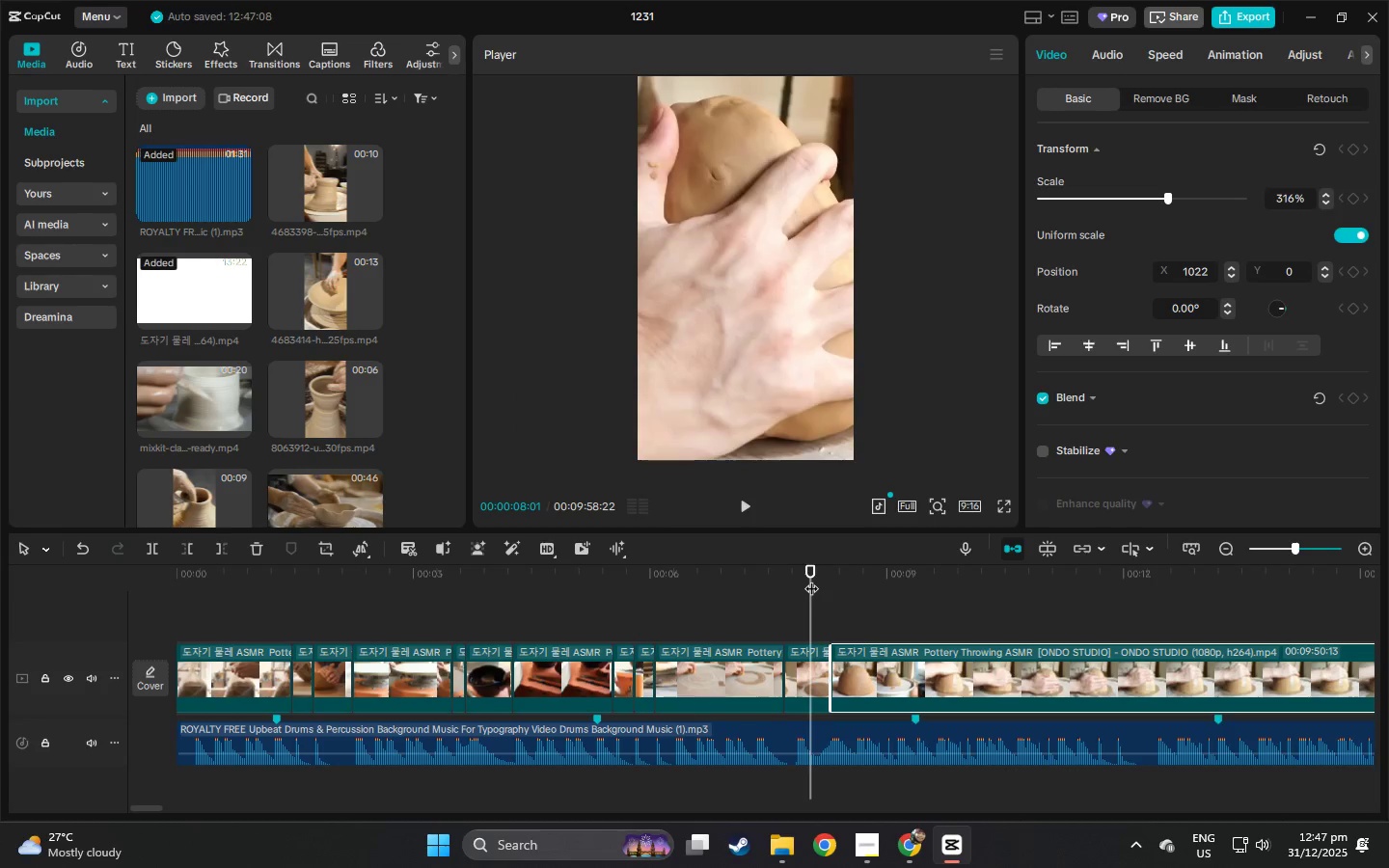 
key(Space)
 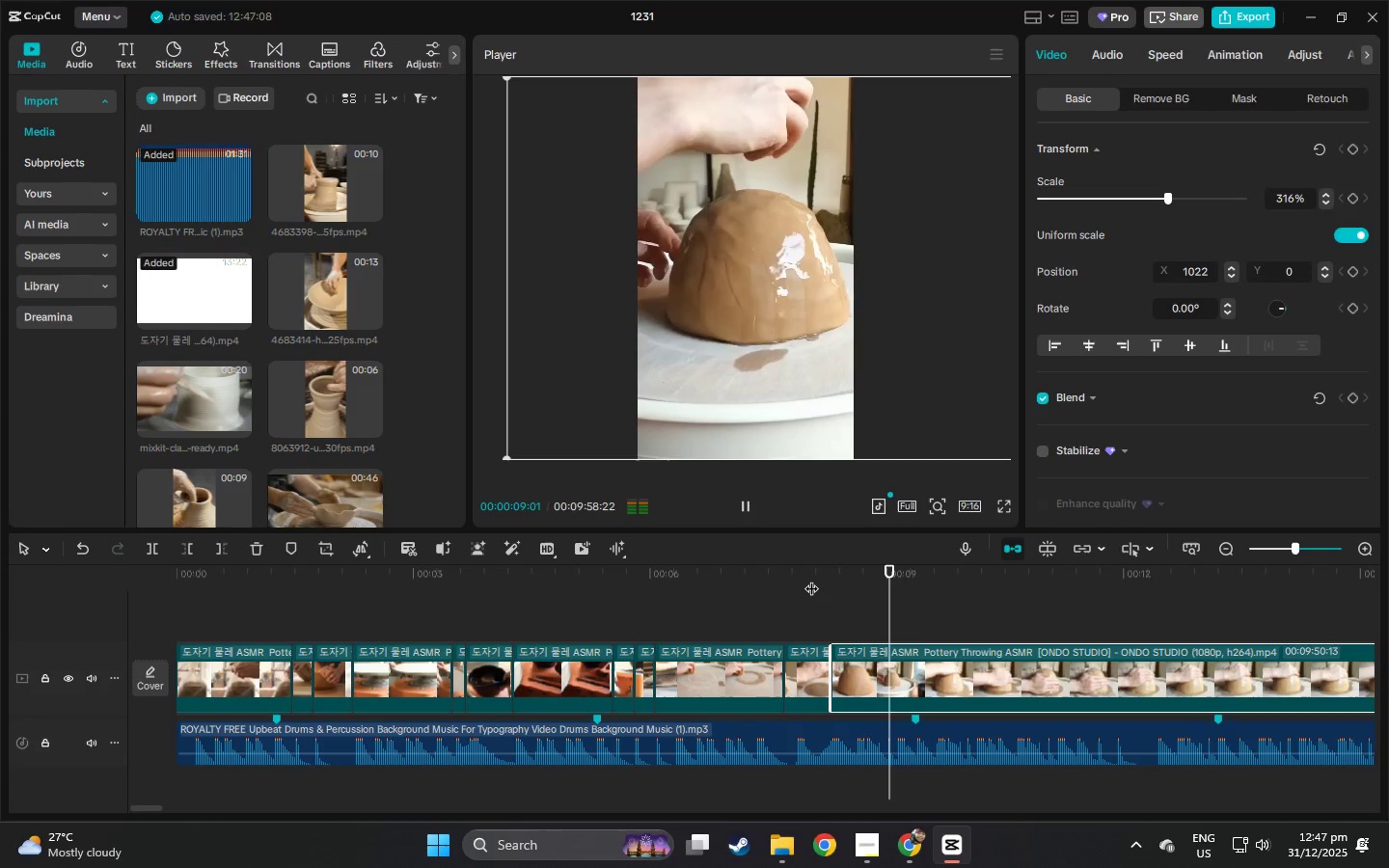 
key(Space)
 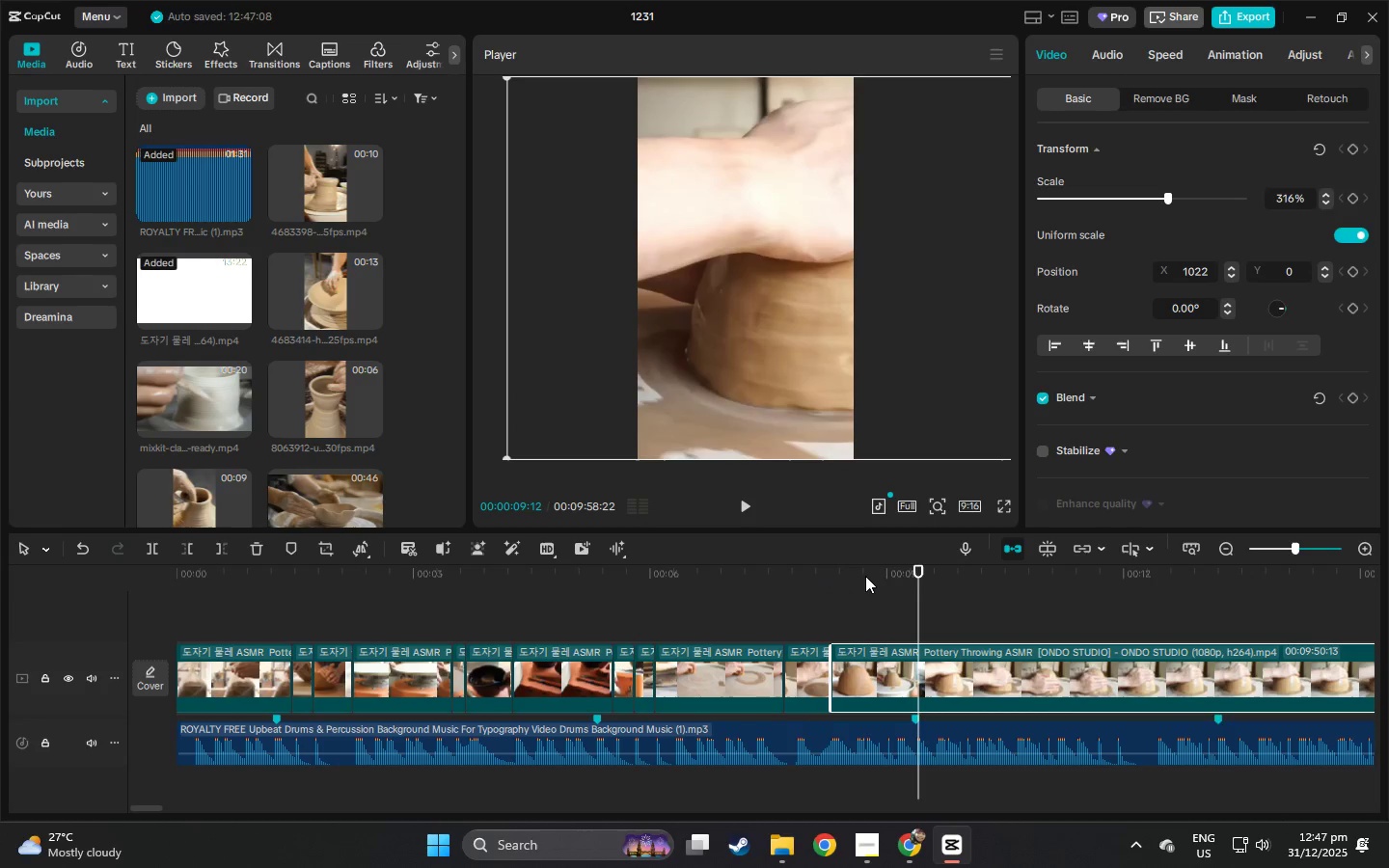 
key(Space)
 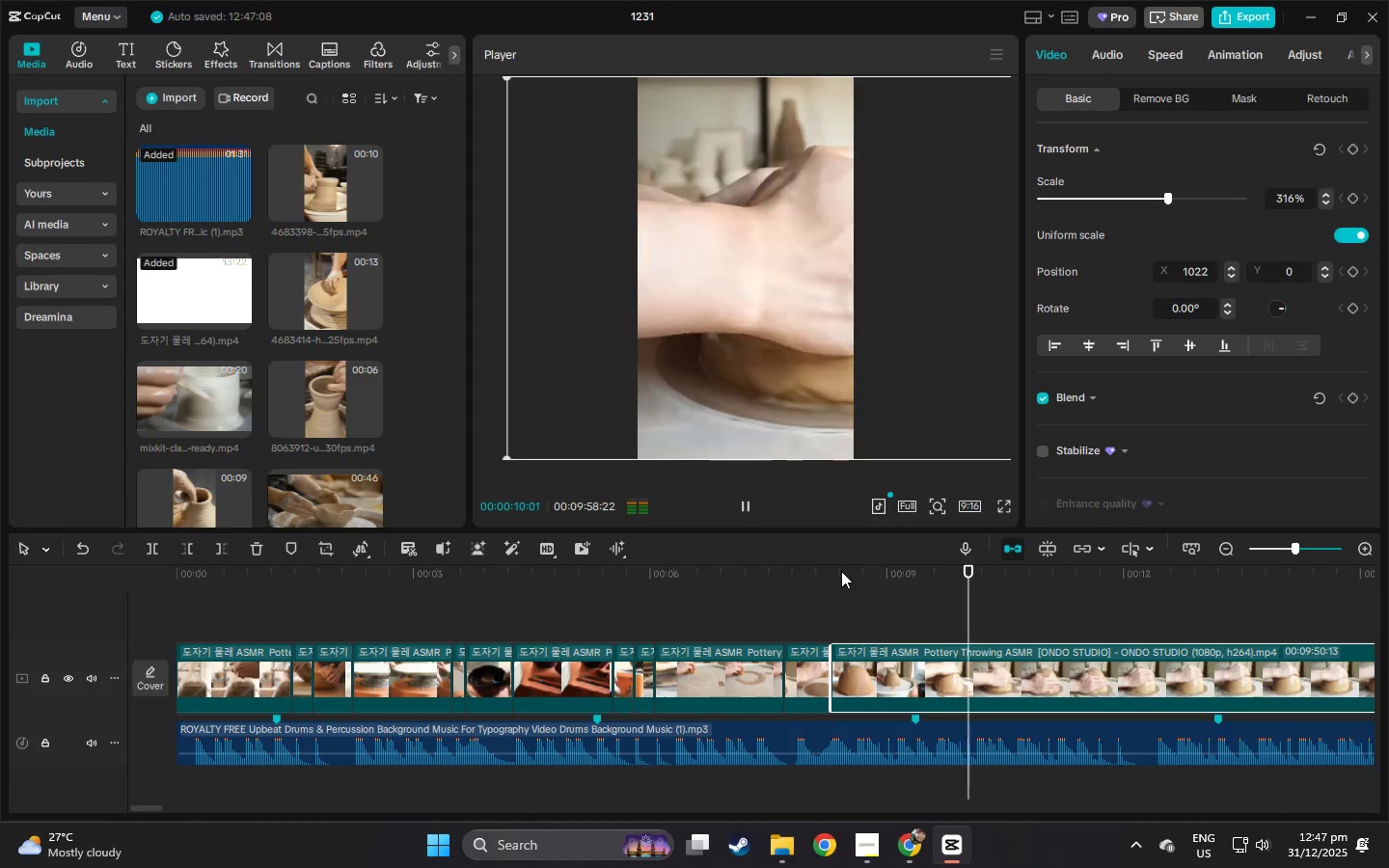 
key(Space)
 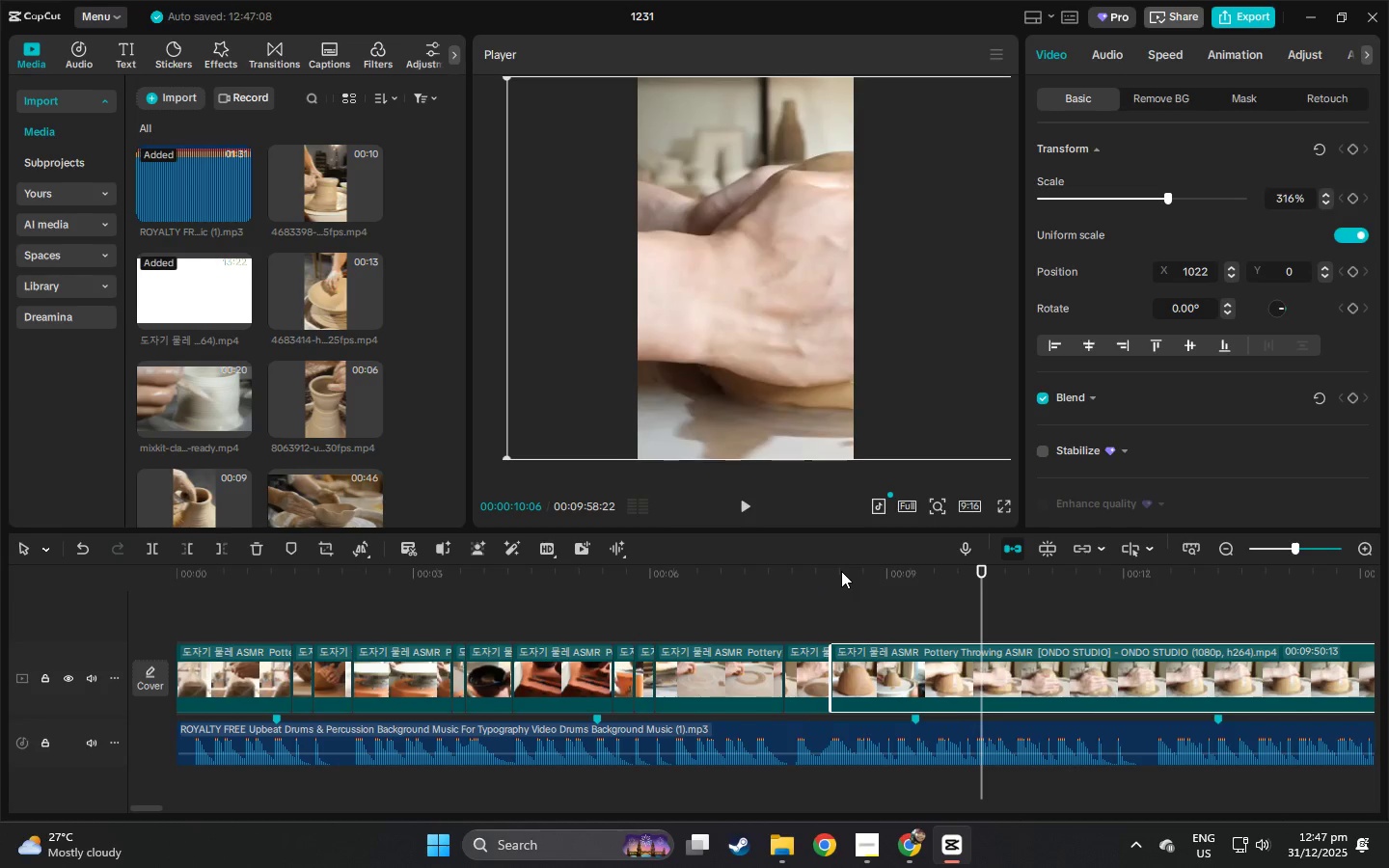 
key(Space)
 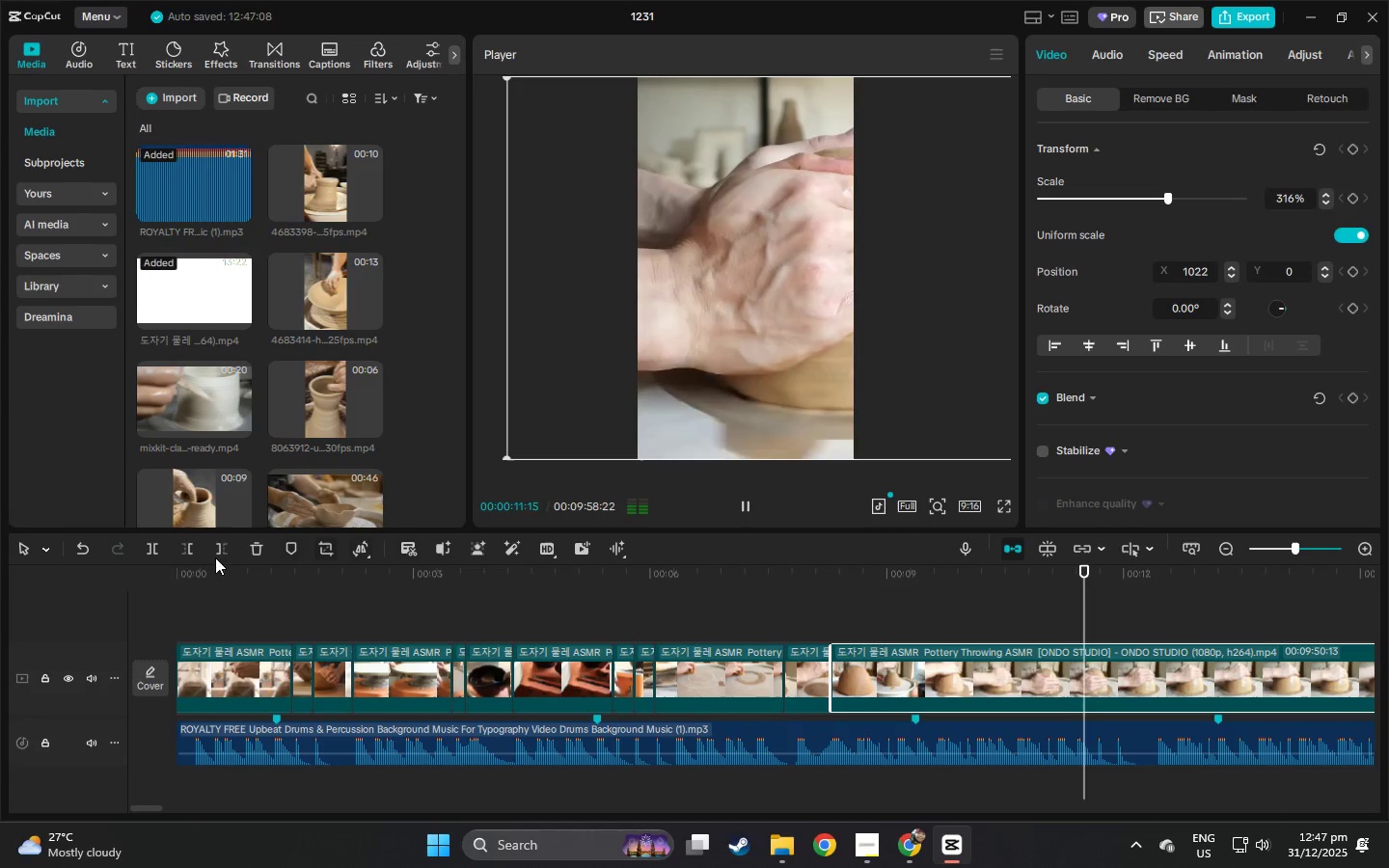 
left_click_drag(start_coordinate=[187, 577], to_coordinate=[126, 577])
 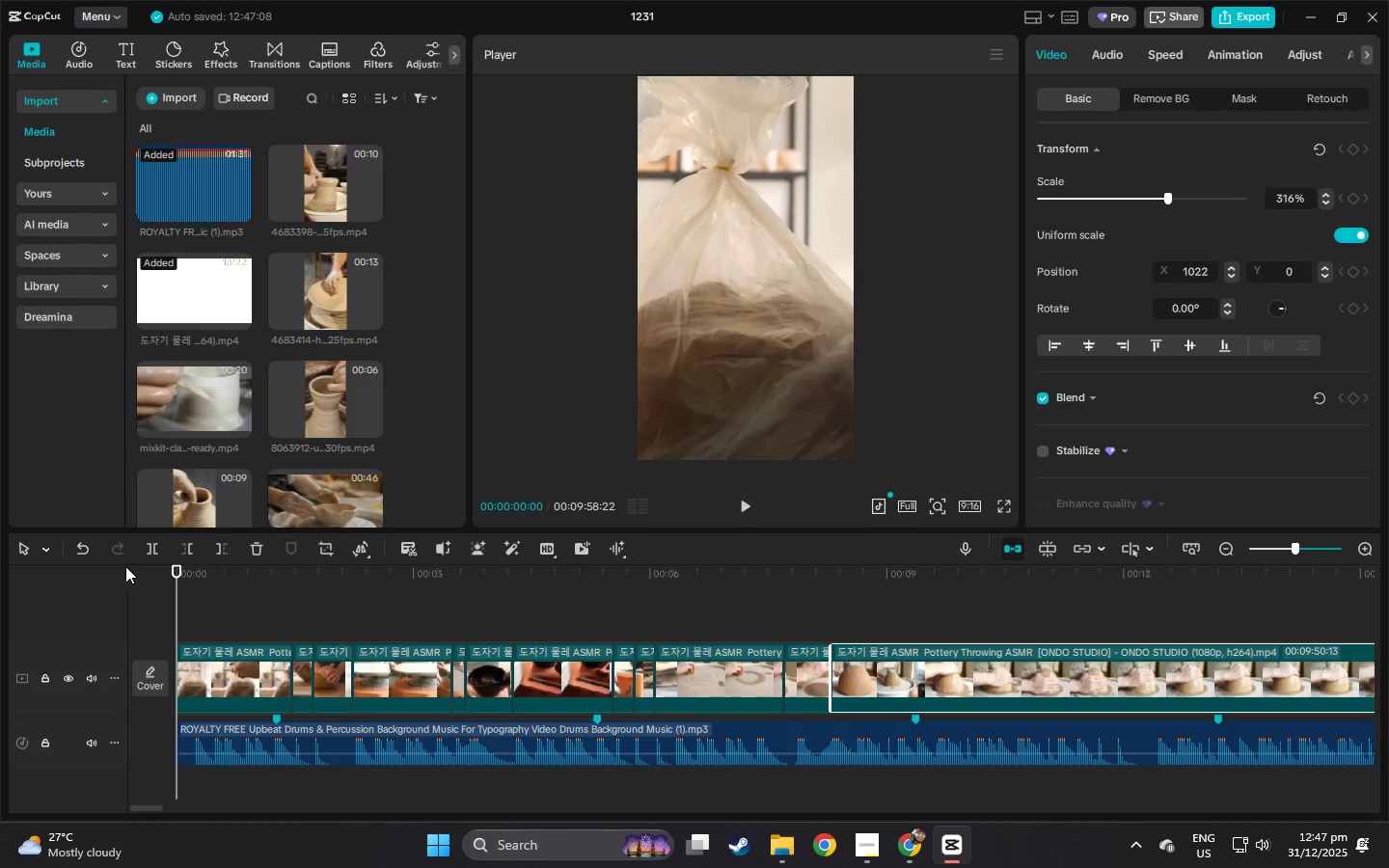 
key(Space)
 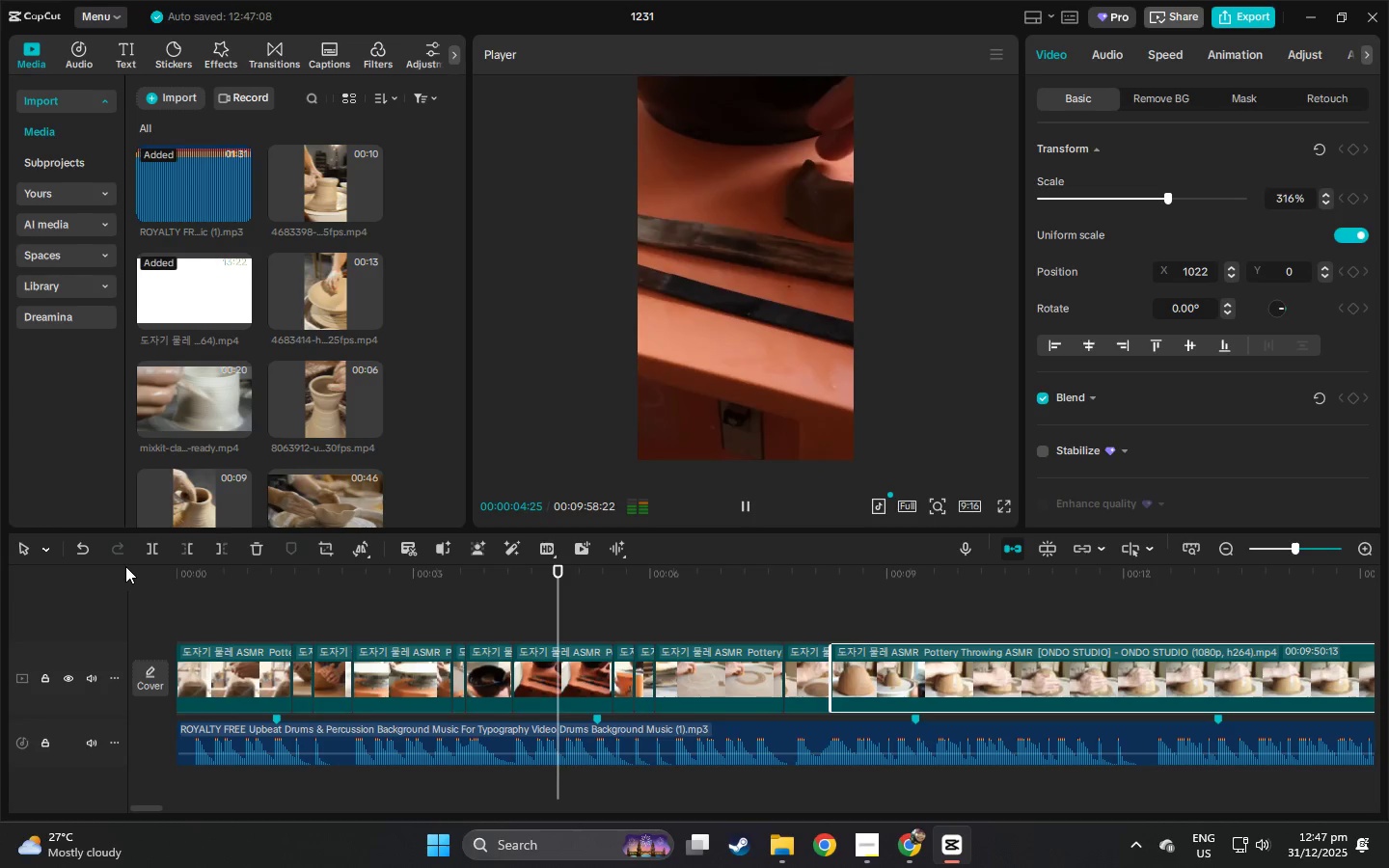 
wait(9.94)
 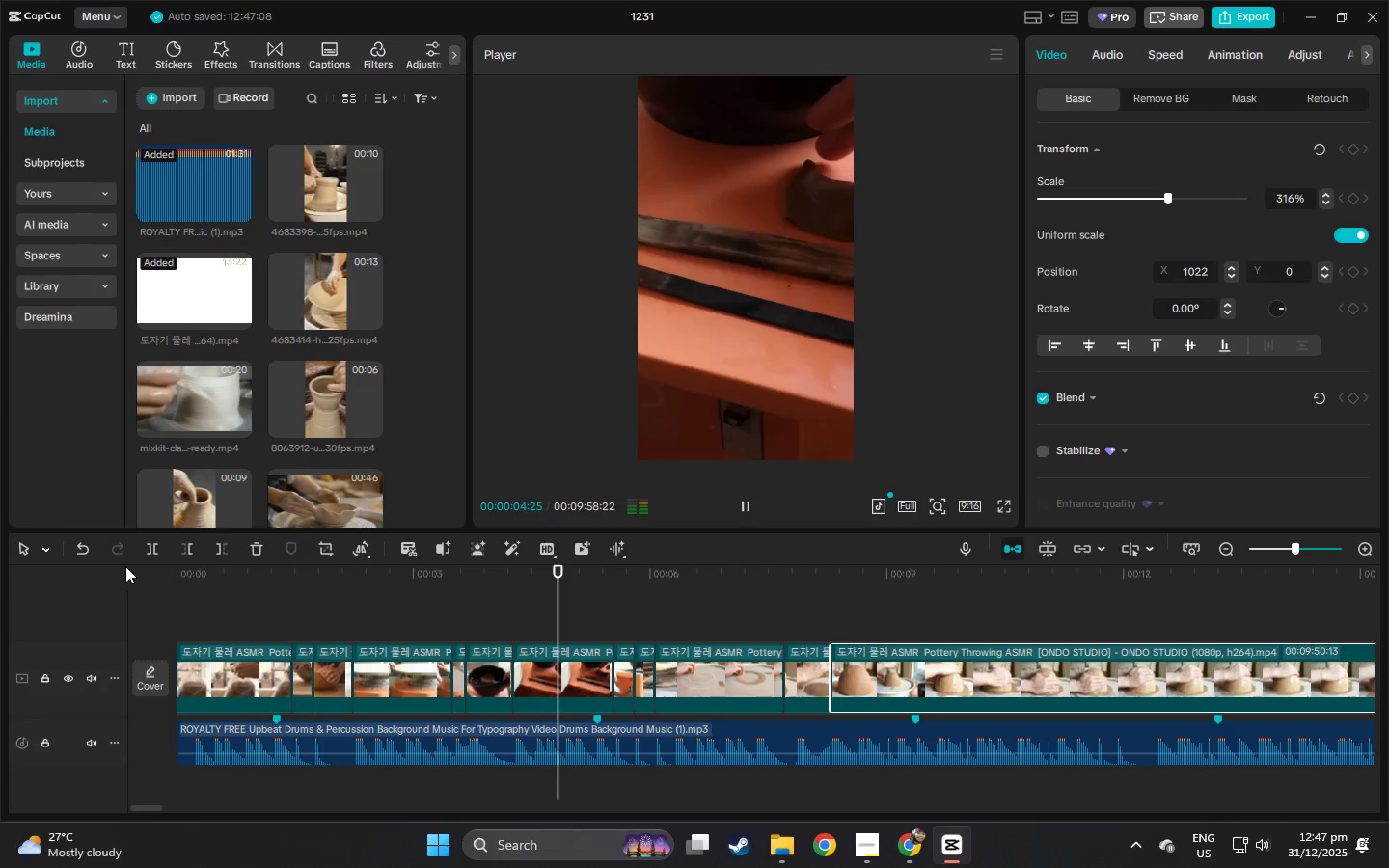 
key(Space)
 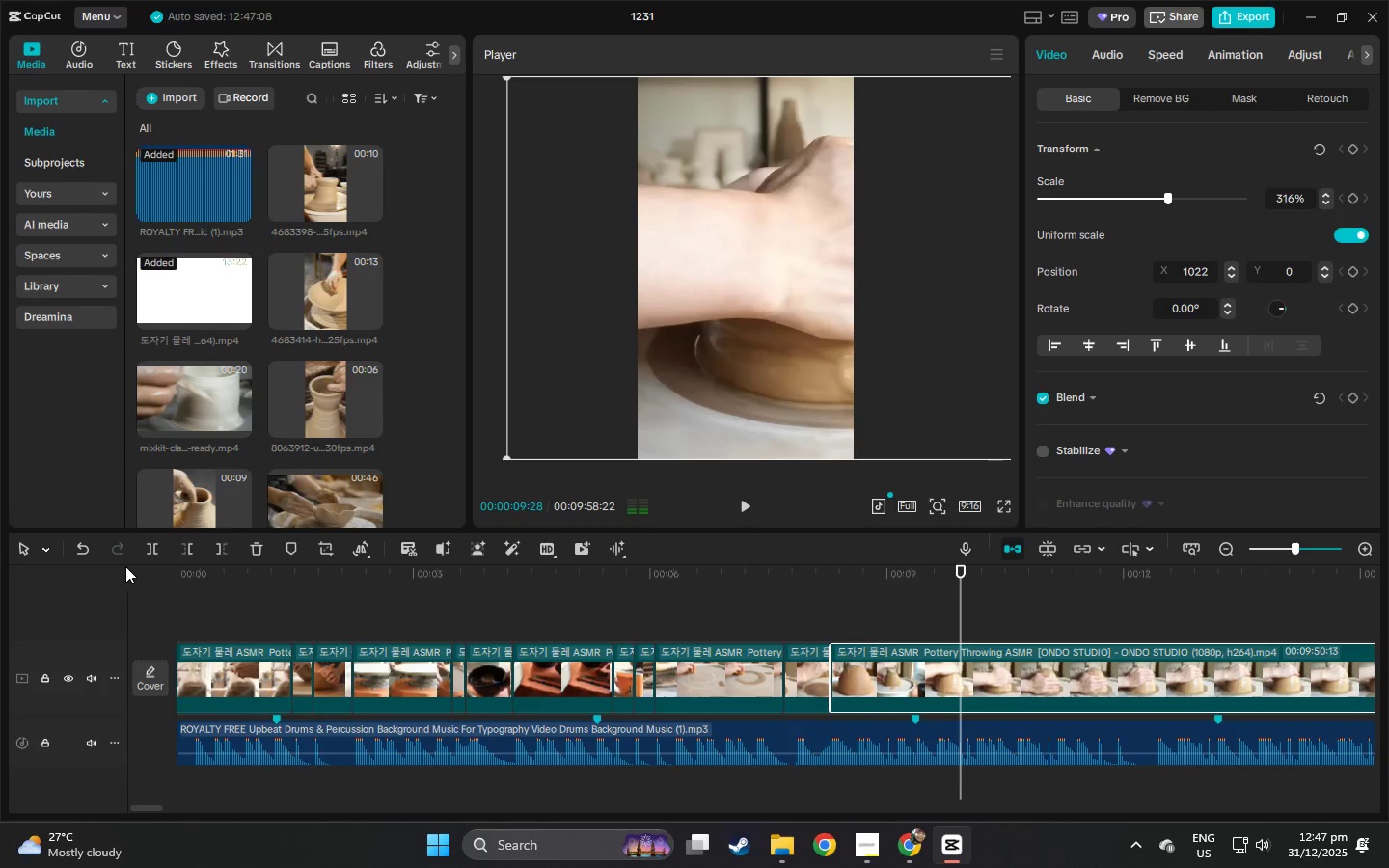 
key(Space)
 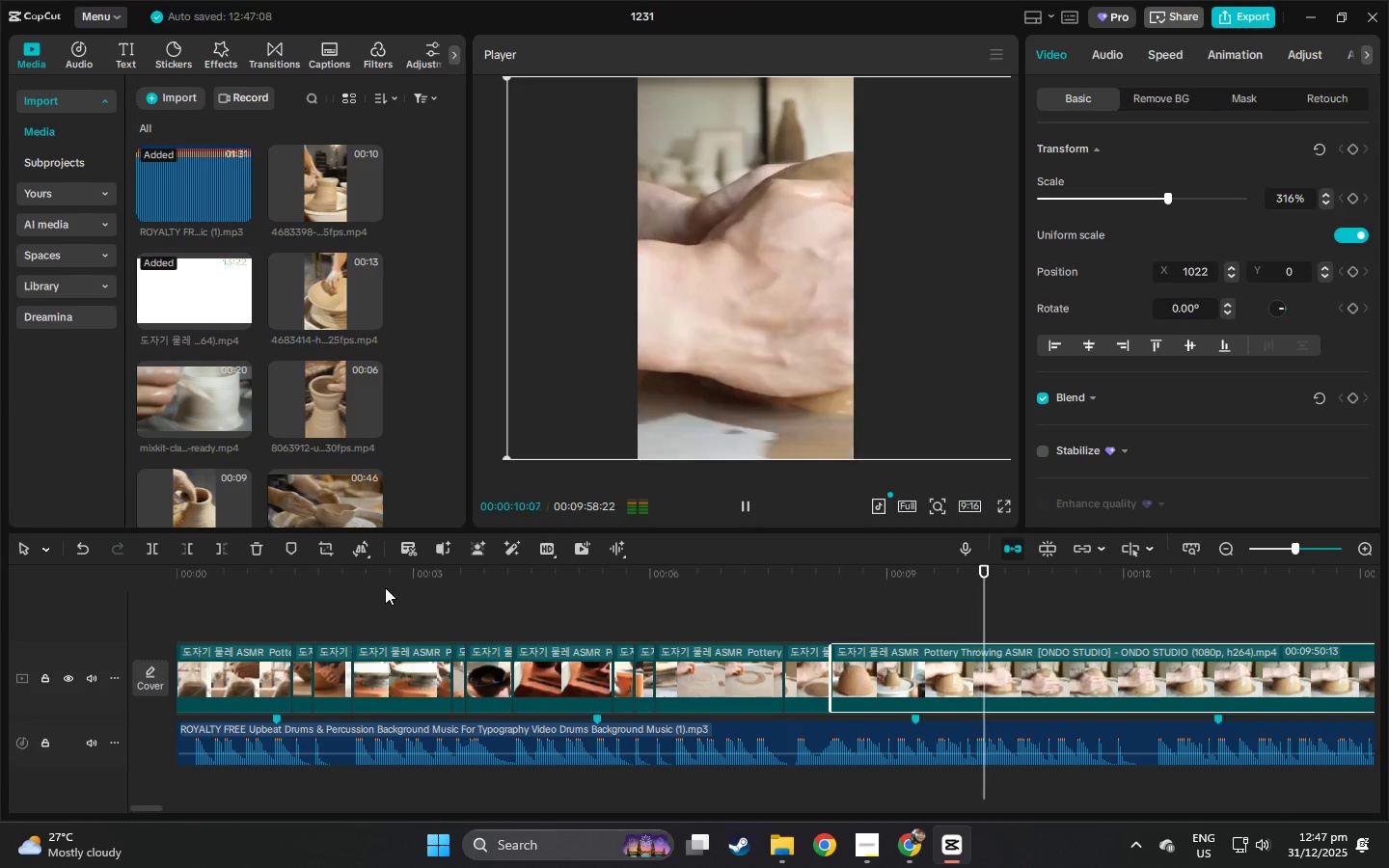 
key(Space)
 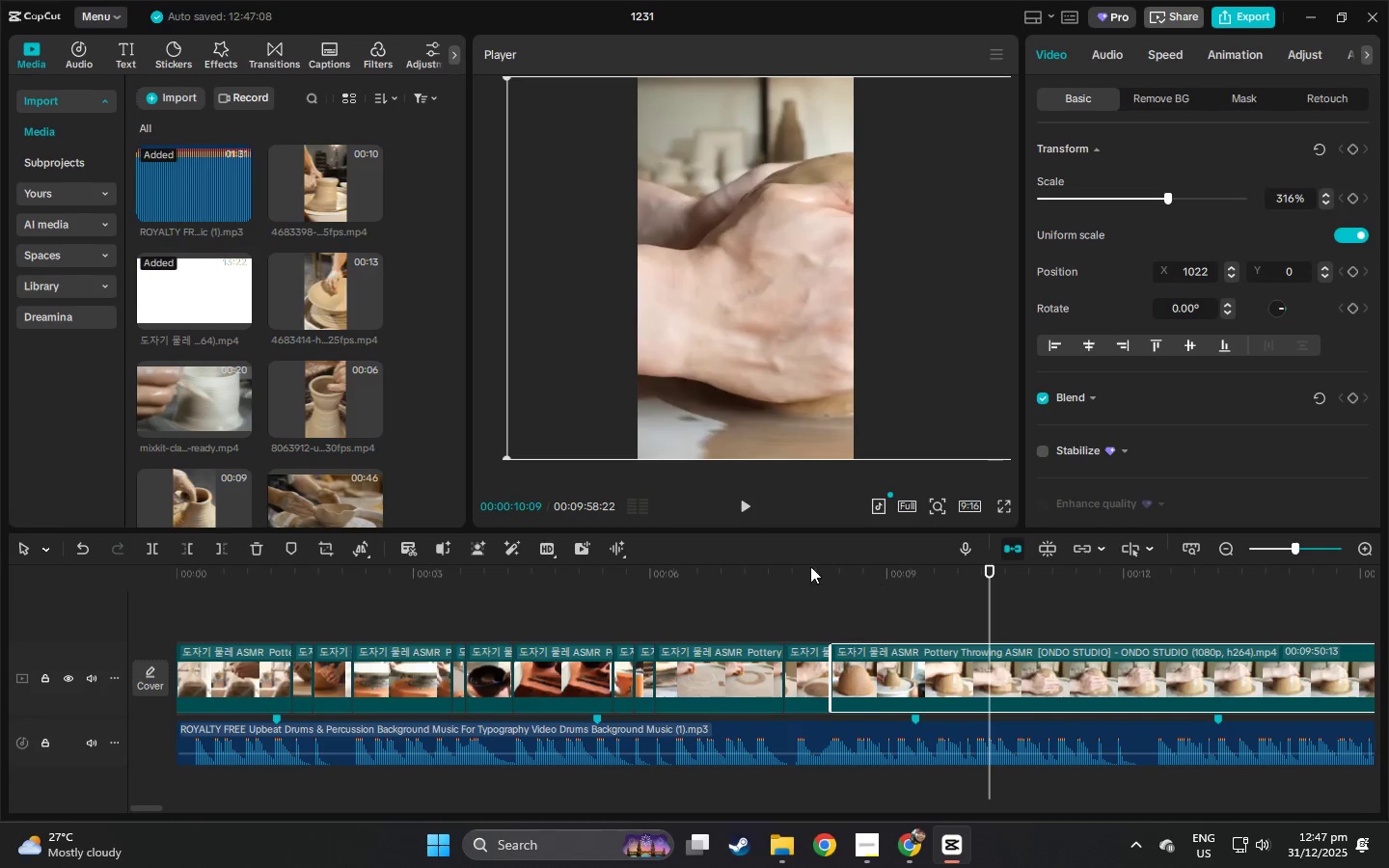 
left_click([769, 566])
 